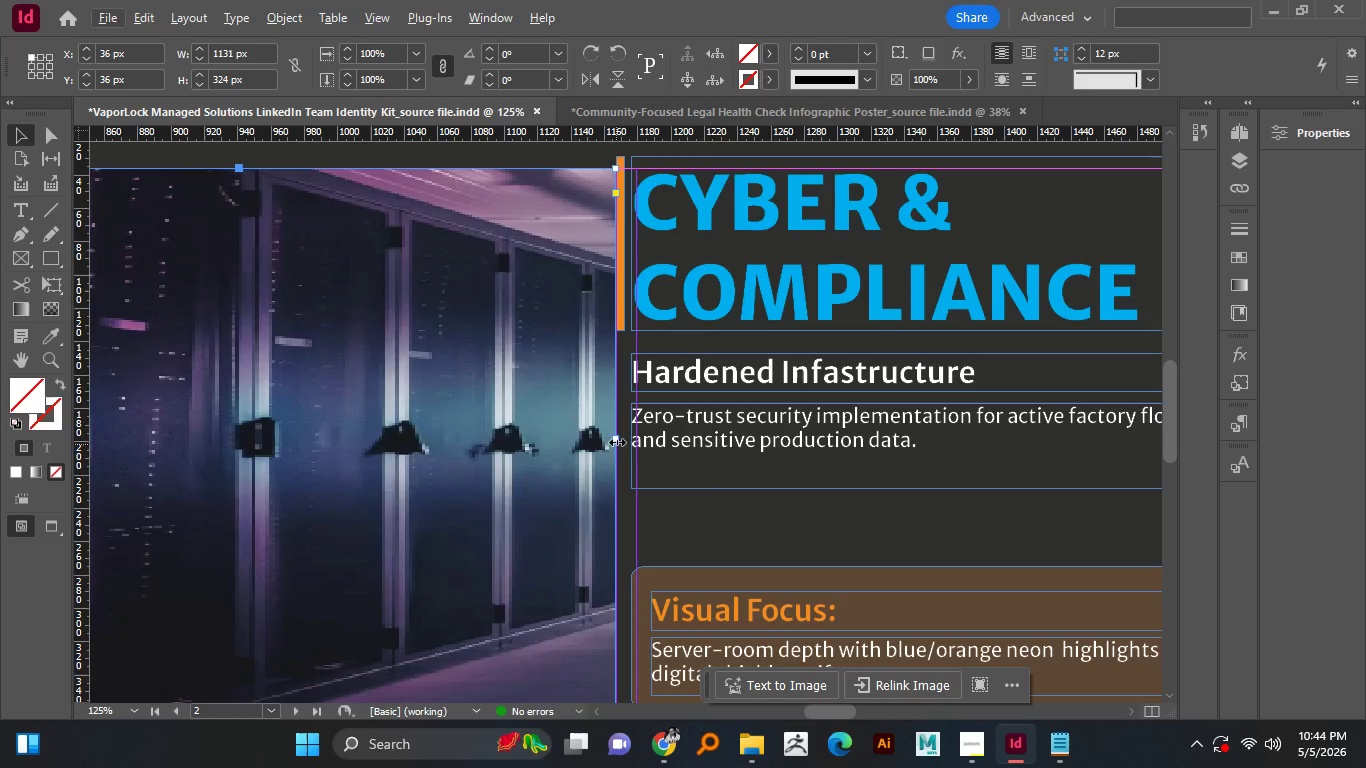 
scroll: coordinate [574, 445], scroll_direction: none, amount: 0.0
 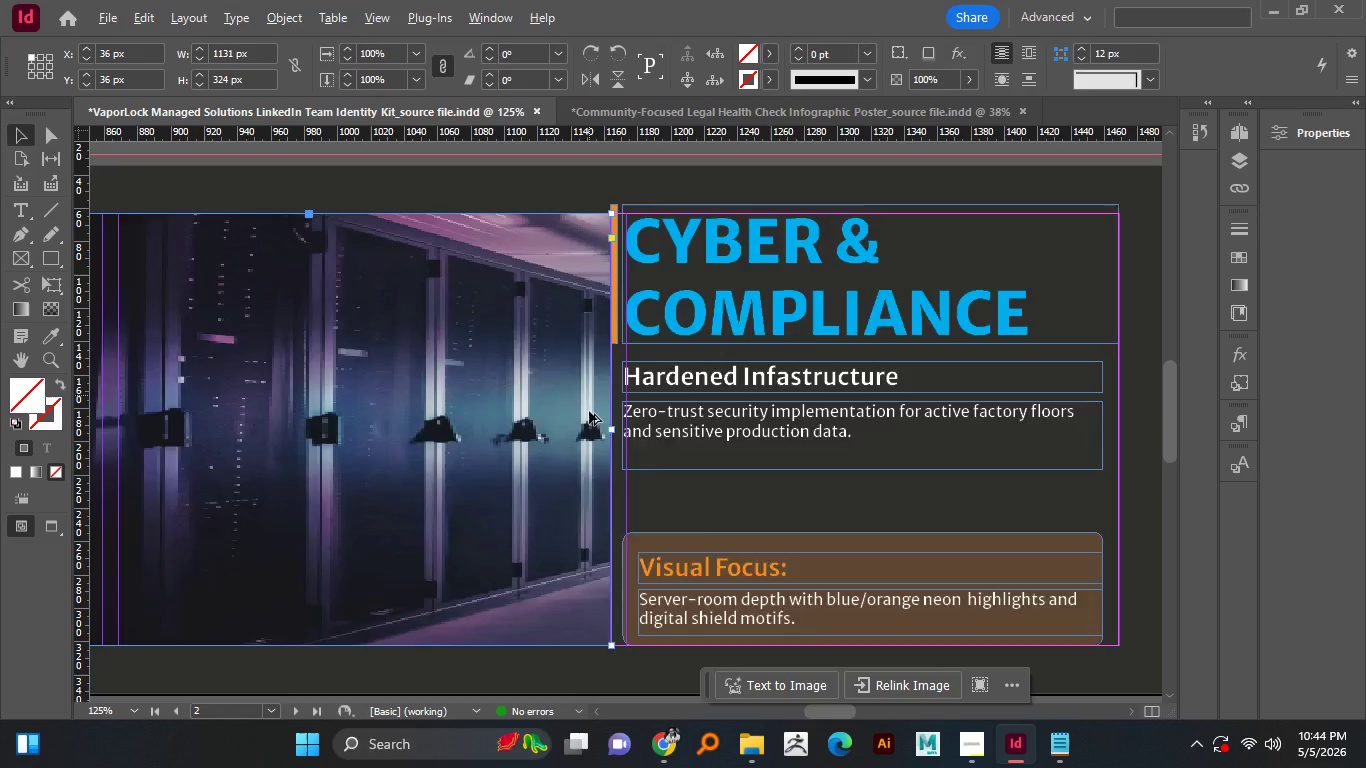 
left_click([593, 392])
 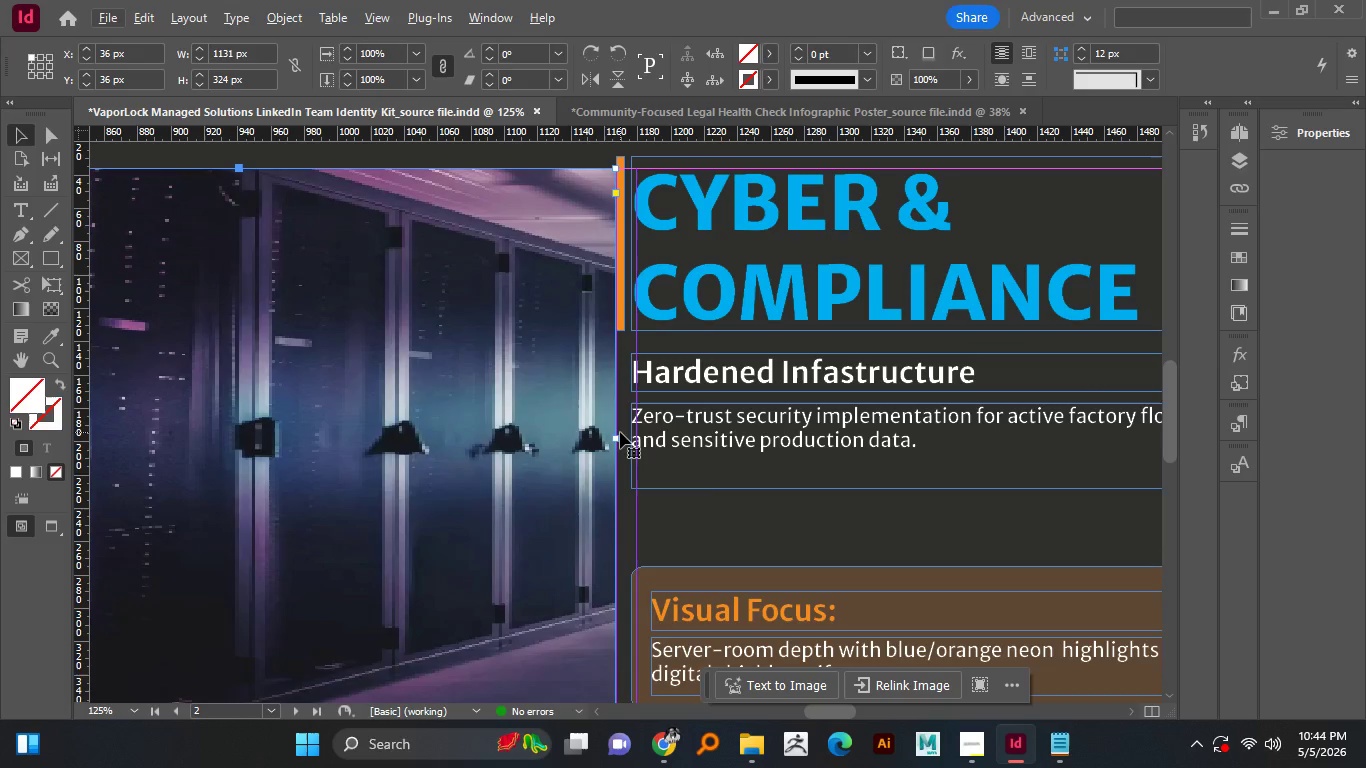 
hold_key(key=AltLeft, duration=0.5)
scroll: coordinate [589, 395], scroll_direction: up, amount: 1.0
 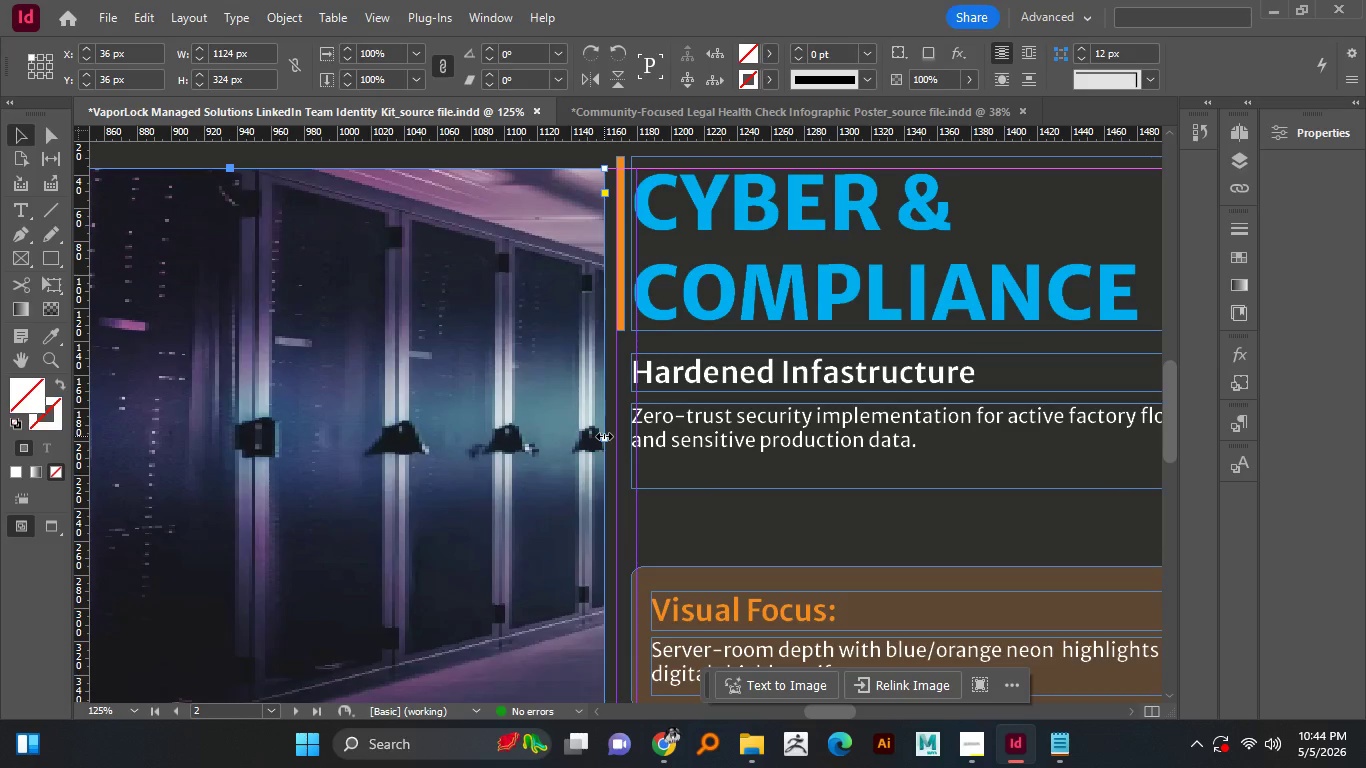 
left_click_drag(start_coordinate=[618, 435], to_coordinate=[604, 436])
 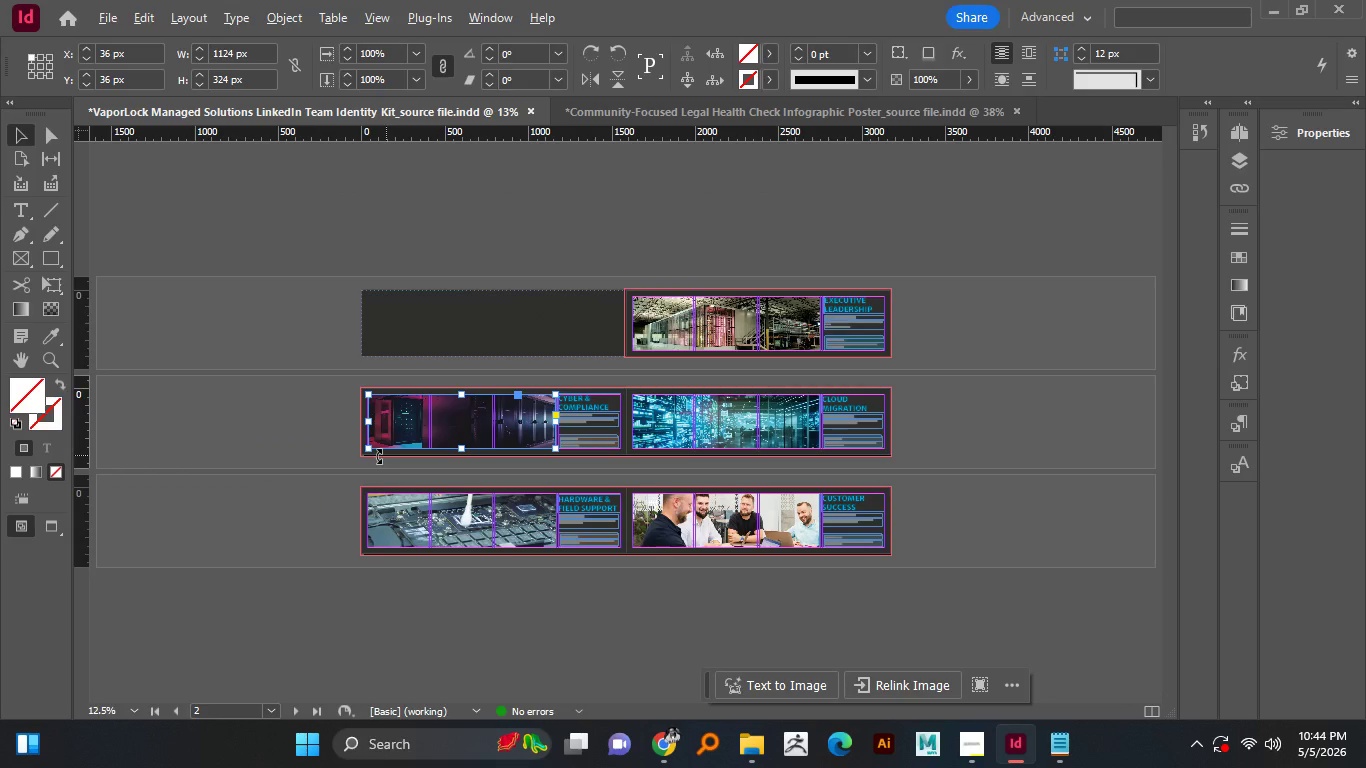 
hold_key(key=AltLeft, duration=1.5)
scroll: coordinate [614, 438], scroll_direction: down, amount: 2.0
 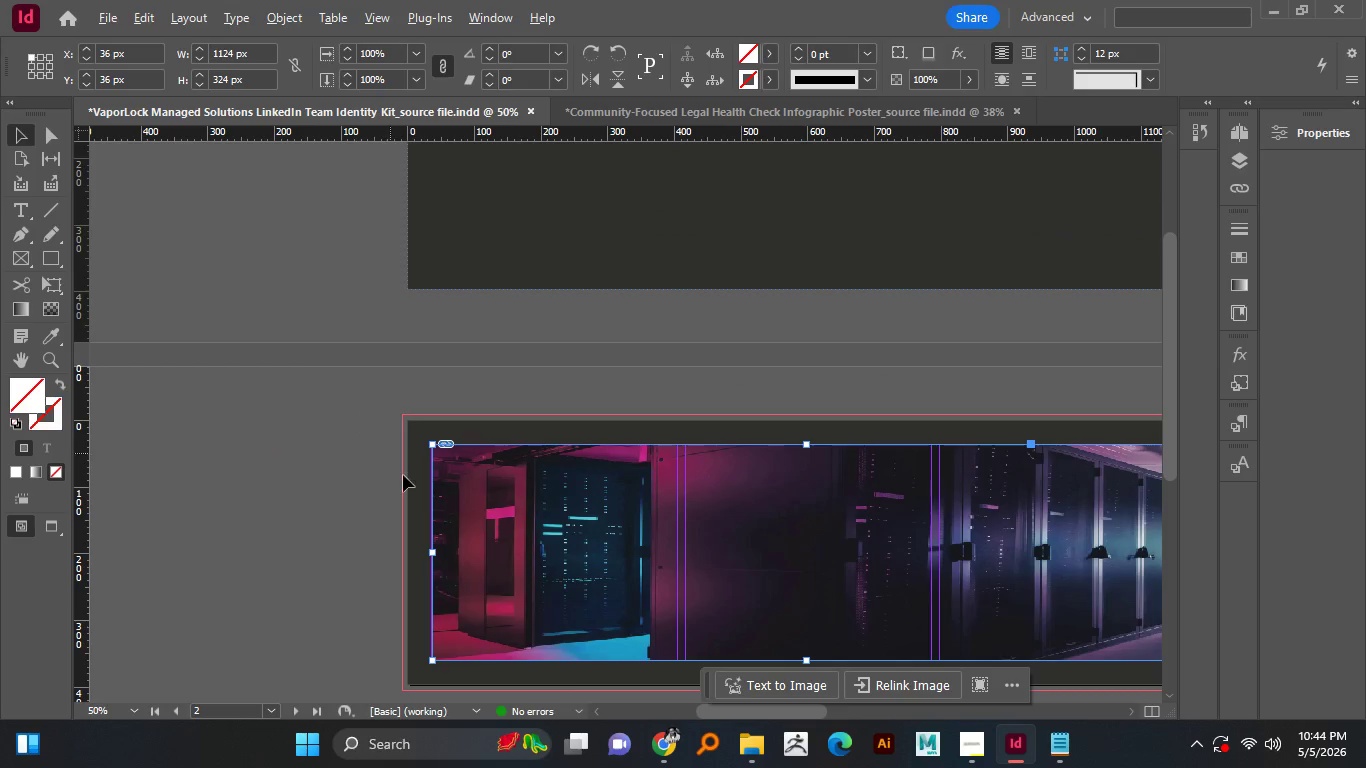 
hold_key(key=AltLeft, duration=1.5)
 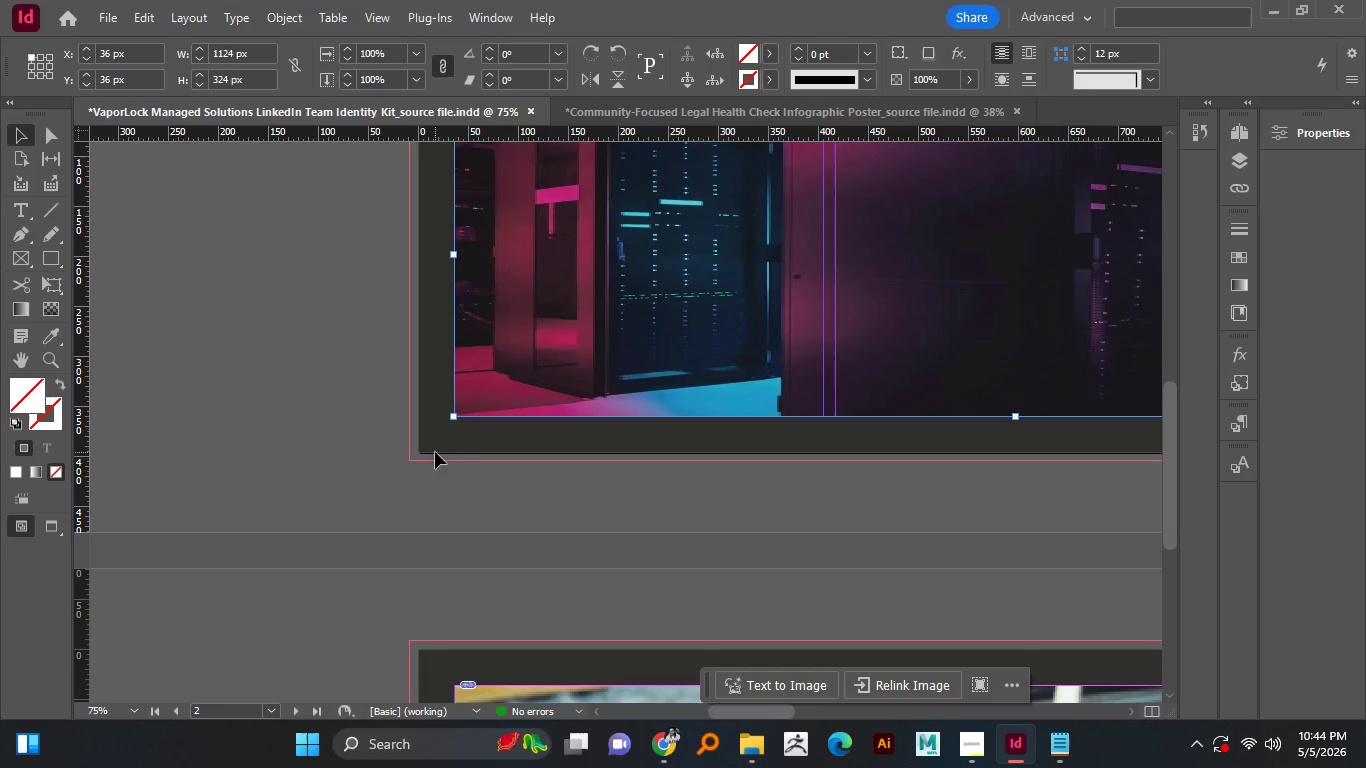 
scroll: coordinate [613, 440], scroll_direction: down, amount: 2.0
 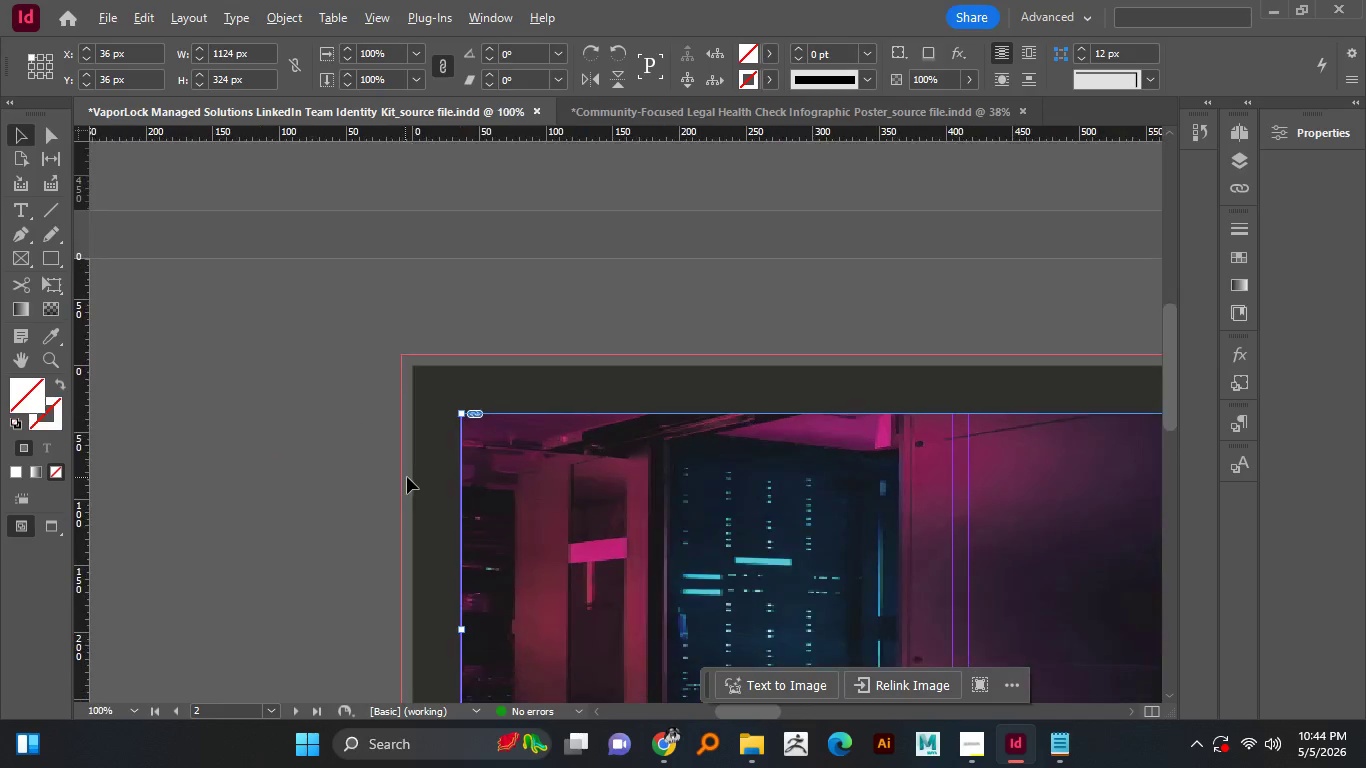 
hold_key(key=AltLeft, duration=1.47)
scroll: coordinate [436, 477], scroll_direction: up, amount: 4.0
 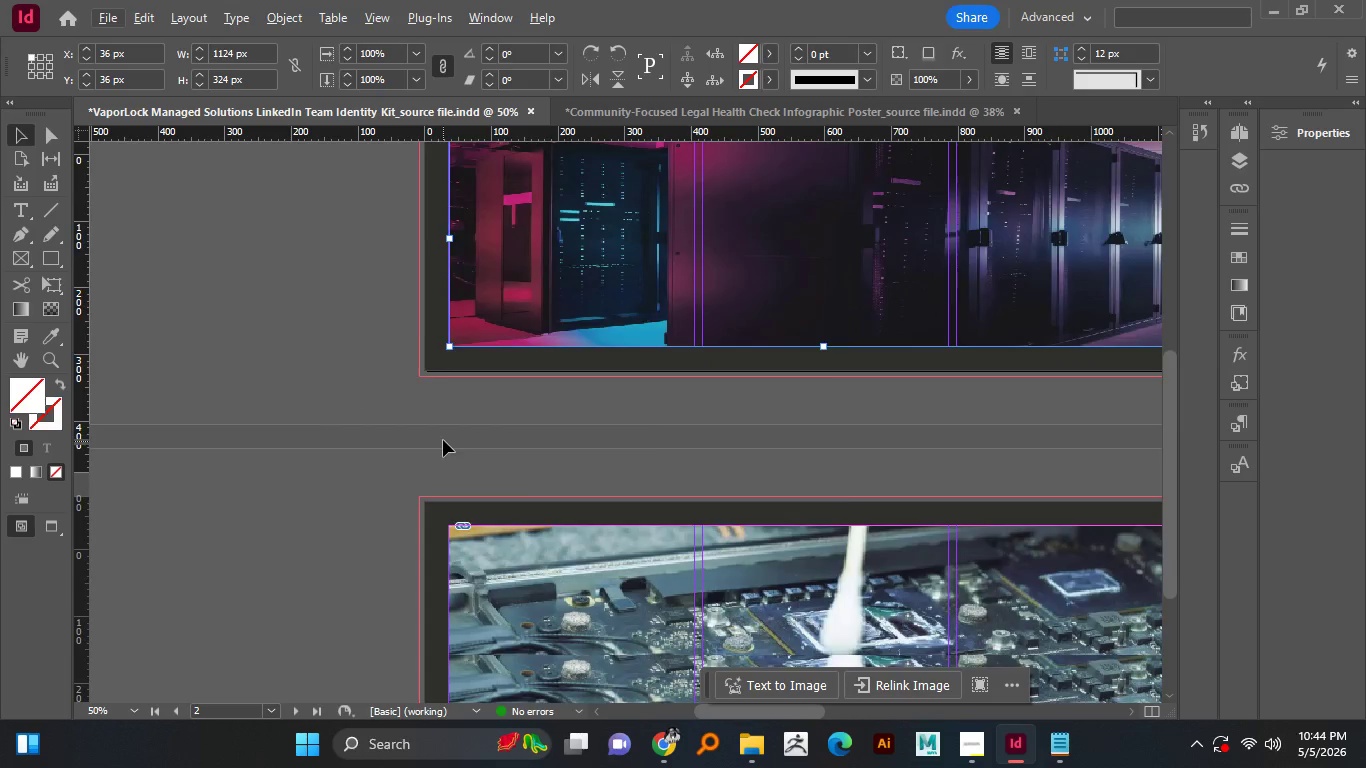 
hold_key(key=AltLeft, duration=0.45)
 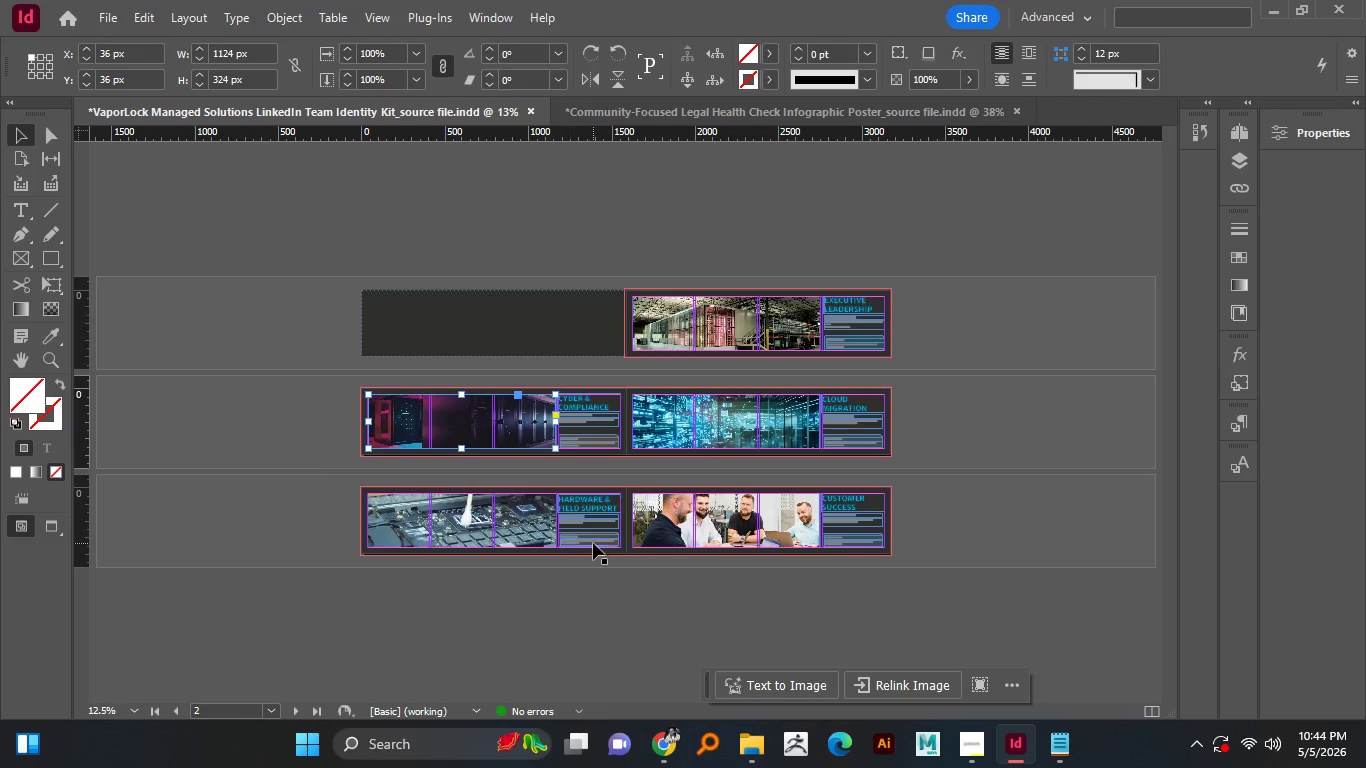 
key(Alt+AltLeft)
 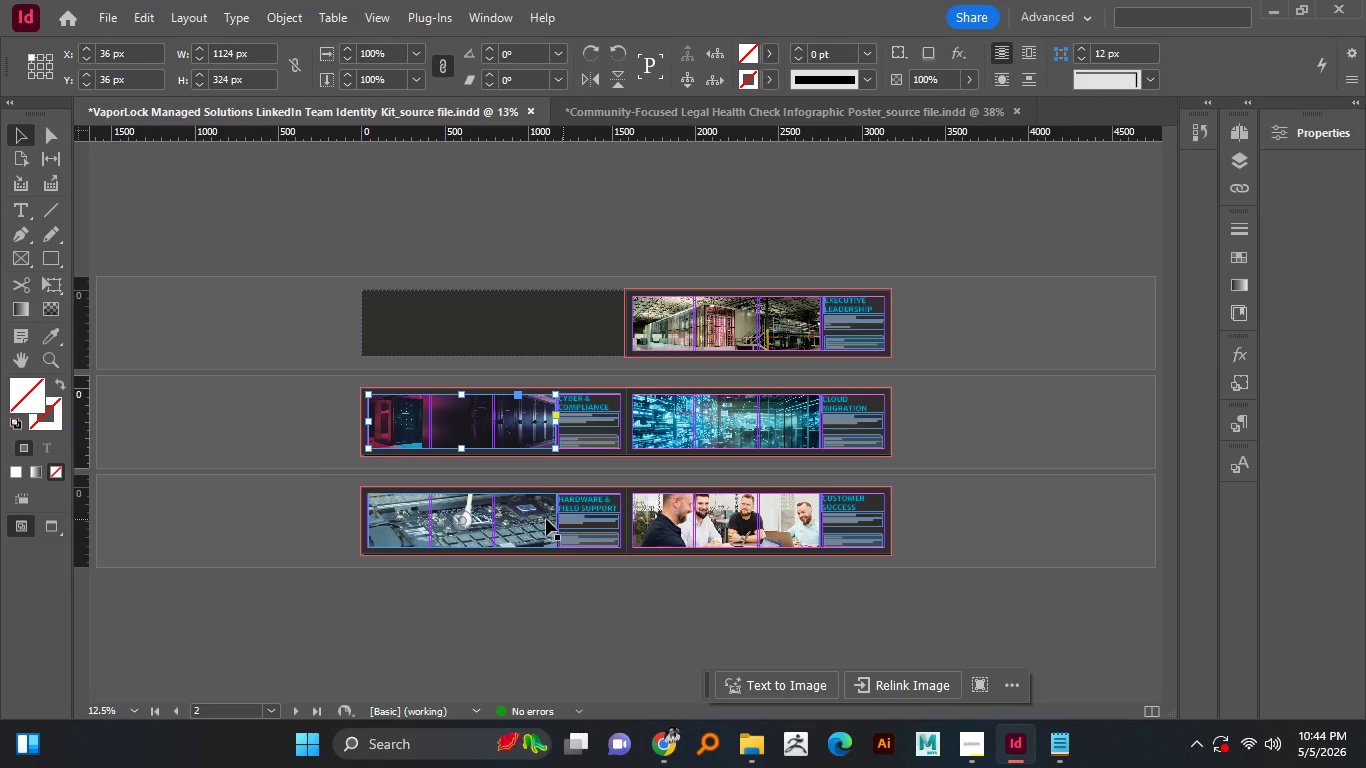 
hold_key(key=AltLeft, duration=1.52)
scroll: coordinate [455, 438], scroll_direction: down, amount: 20.0
 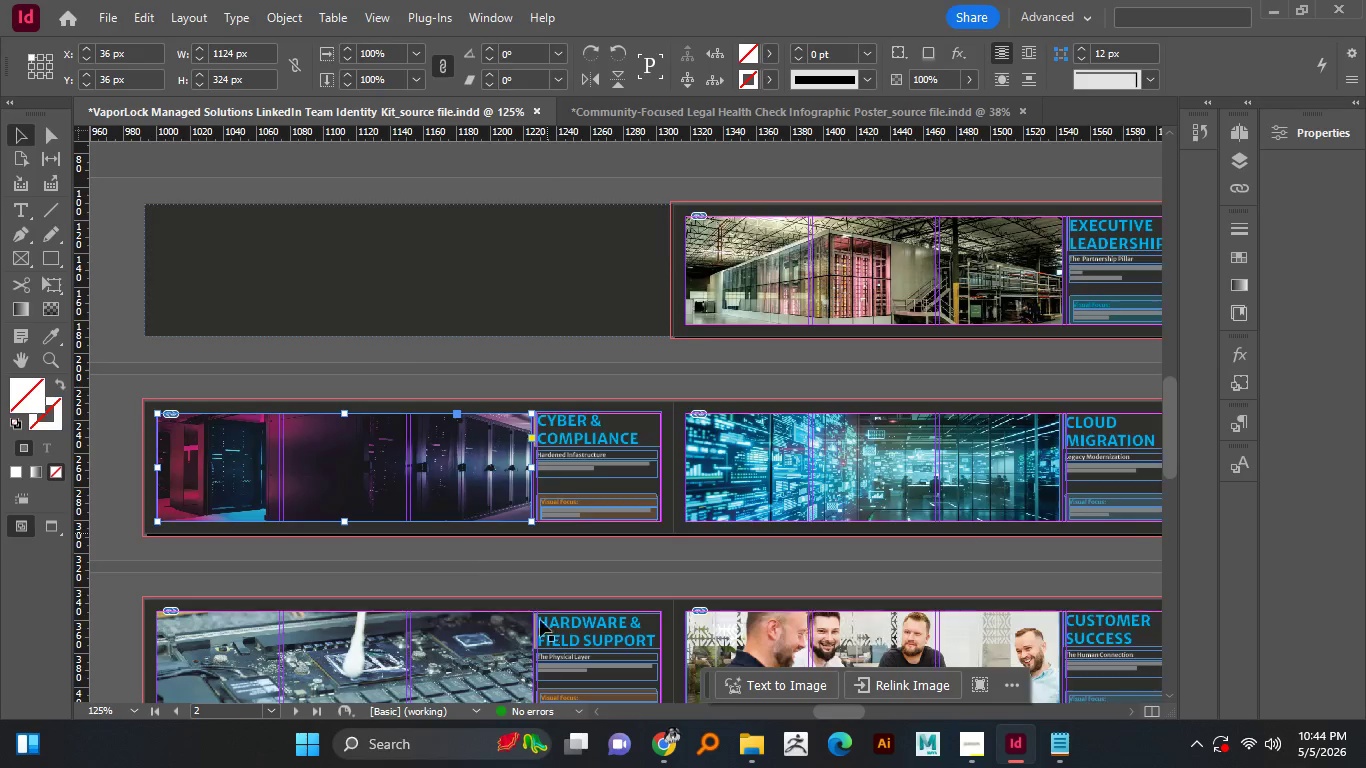 
hold_key(key=AltLeft, duration=0.98)
scroll: coordinate [546, 519], scroll_direction: up, amount: 4.0
 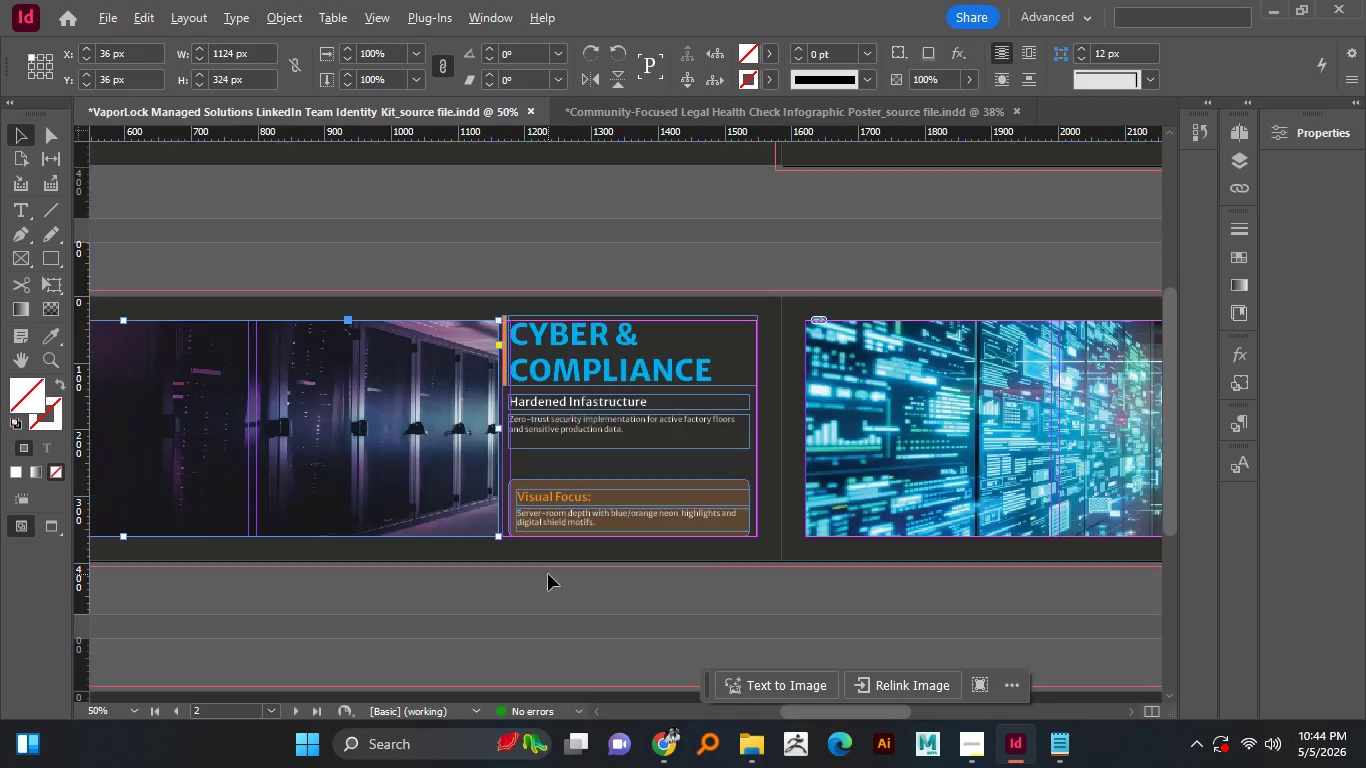 
scroll: coordinate [536, 614], scroll_direction: down, amount: 2.0
 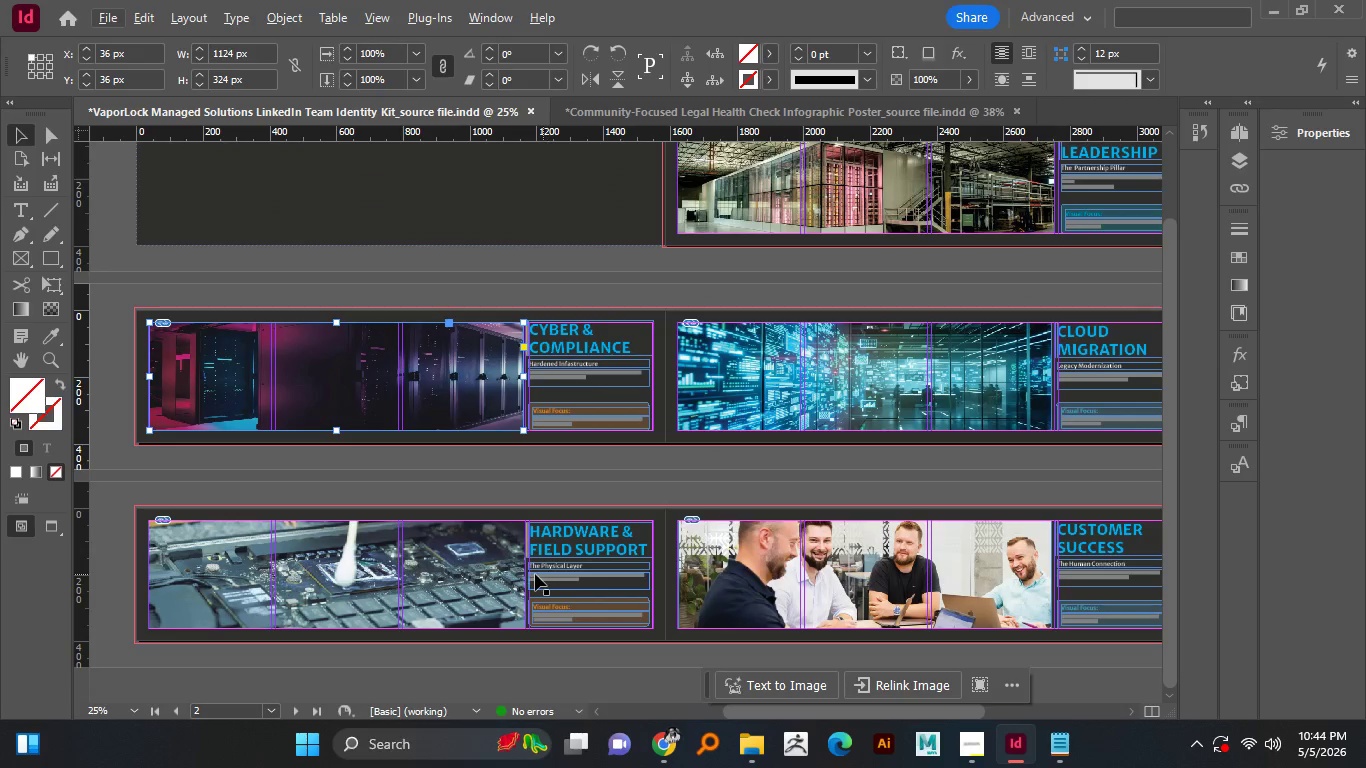 
hold_key(key=AltLeft, duration=1.5)
scroll: coordinate [548, 574], scroll_direction: down, amount: 4.0
 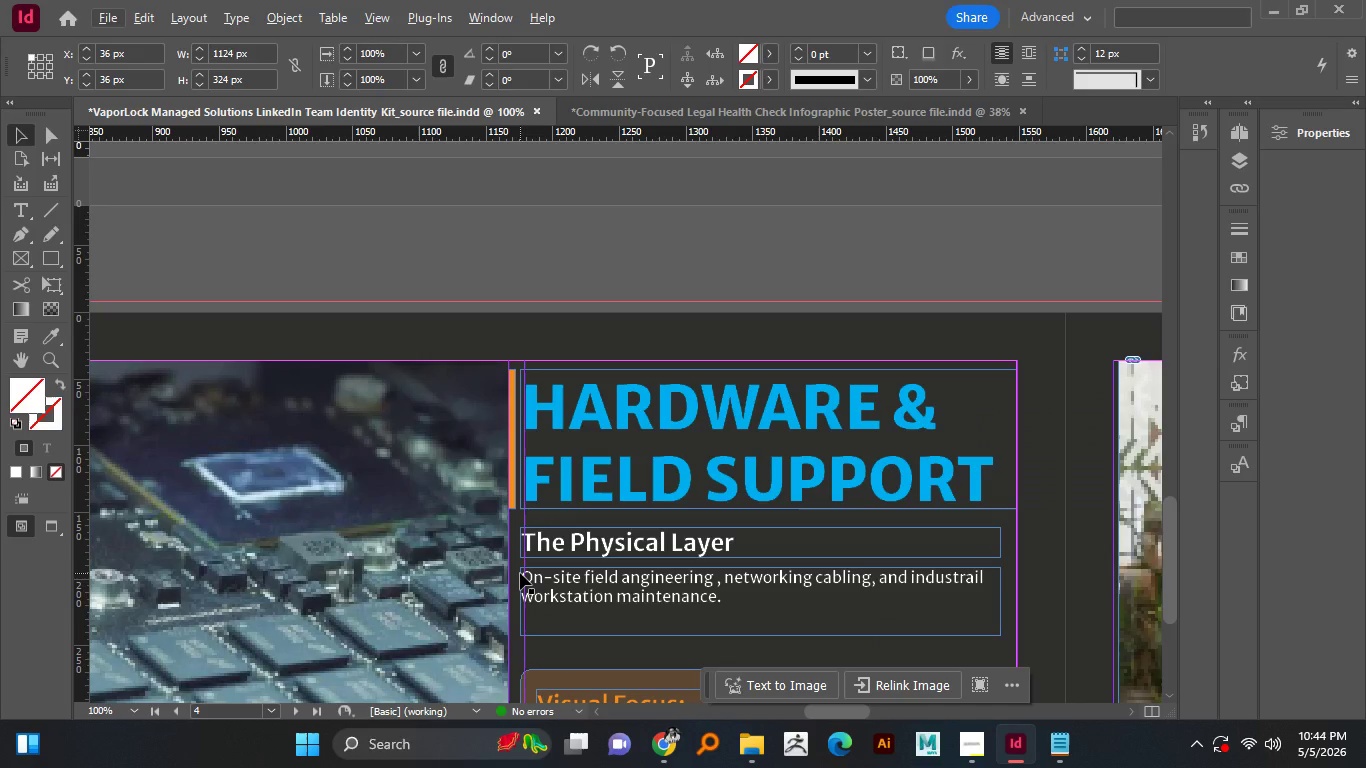 
hold_key(key=AltLeft, duration=0.56)
scroll: coordinate [533, 574], scroll_direction: down, amount: 2.0
 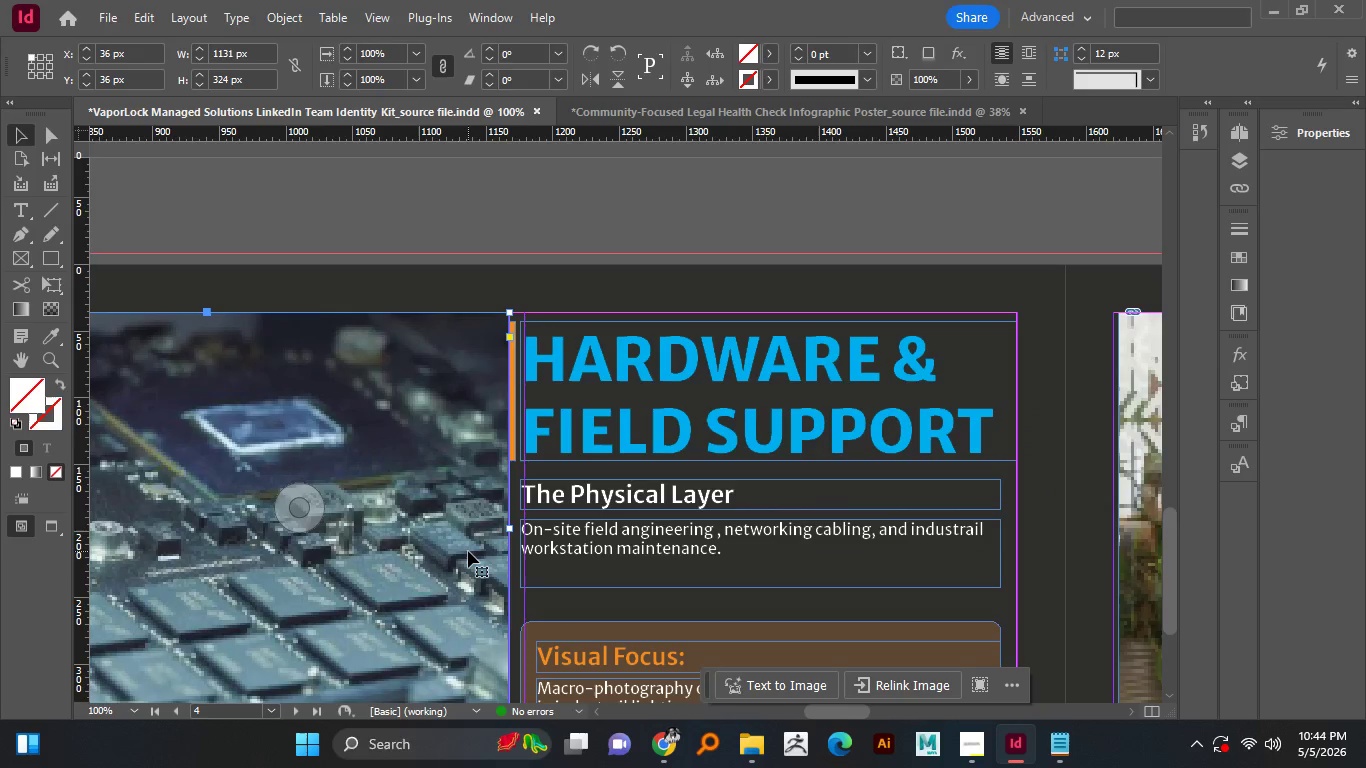 
hold_key(key=AltLeft, duration=0.75)
 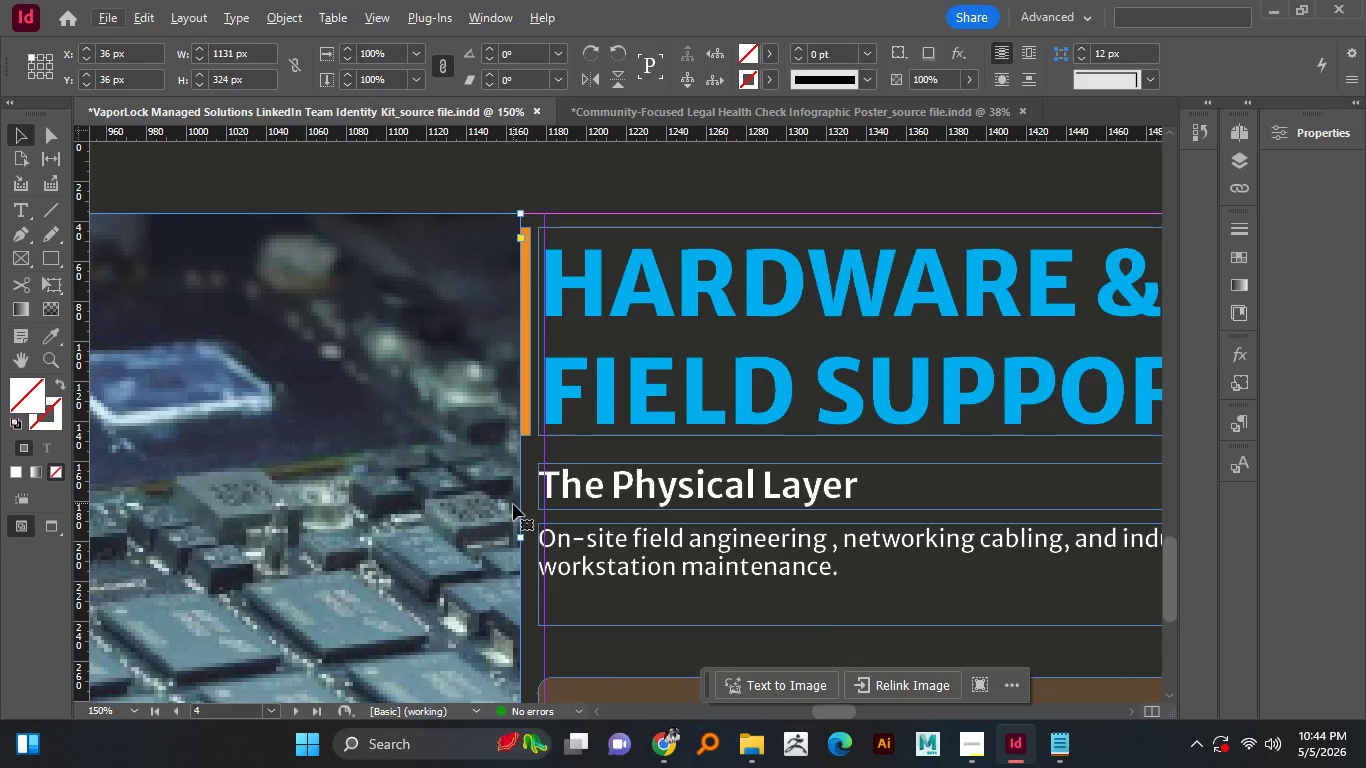 
hold_key(key=AltLeft, duration=1.81)
 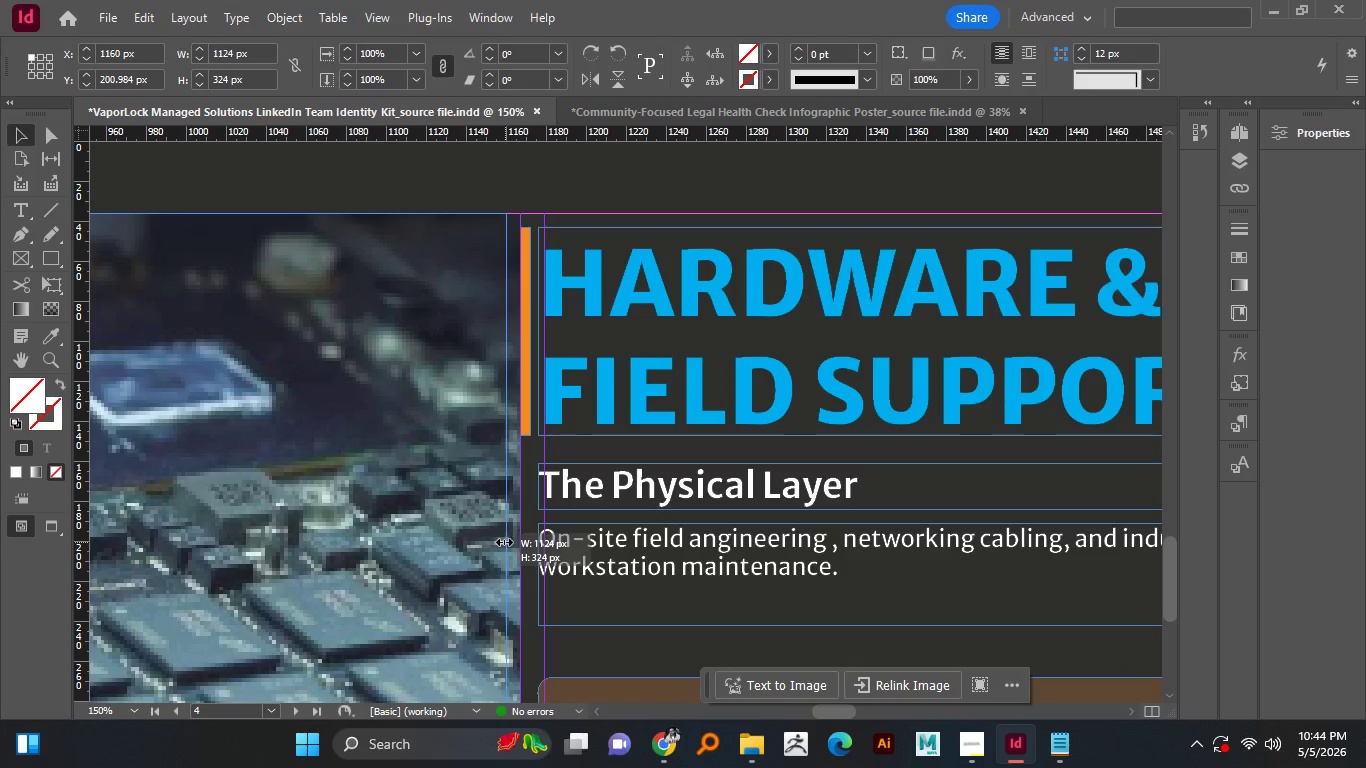 
scroll: coordinate [522, 573], scroll_direction: up, amount: 2.0
 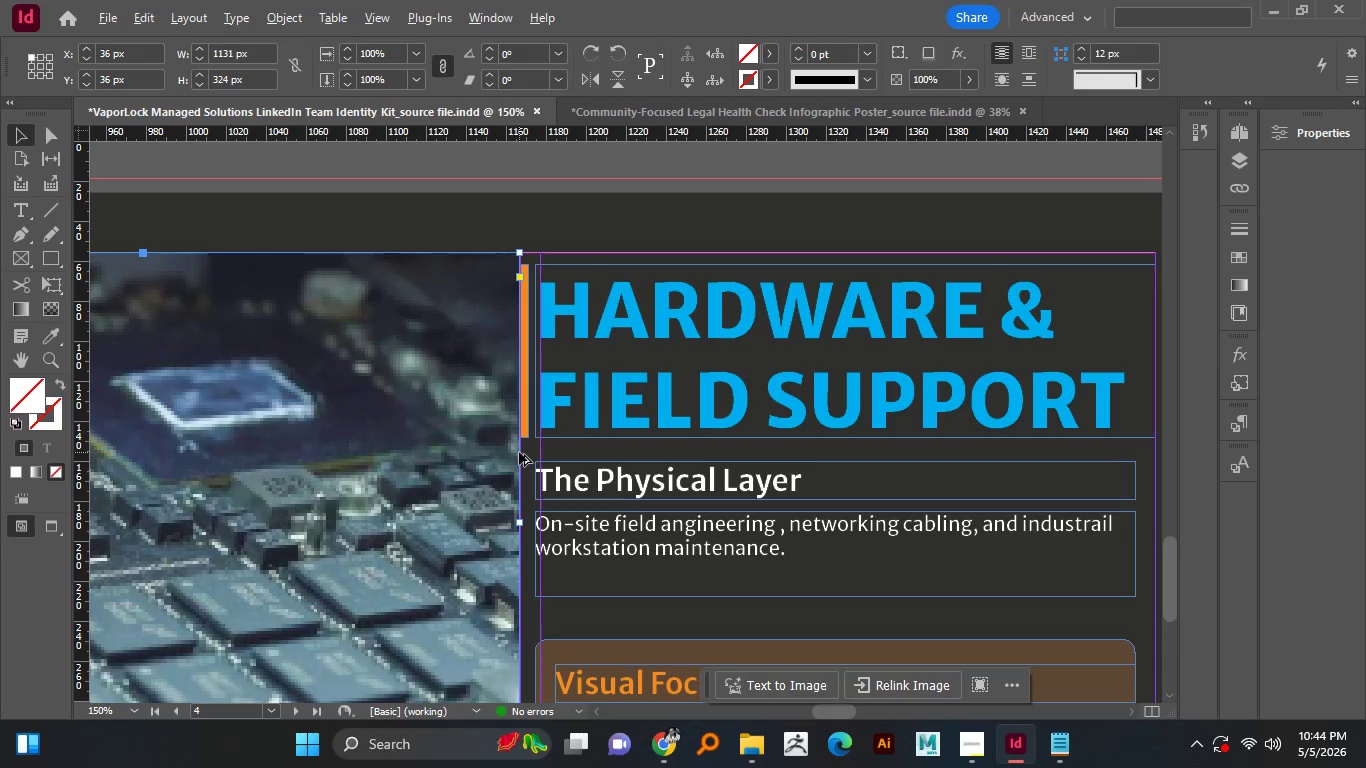 
left_click([458, 566])
 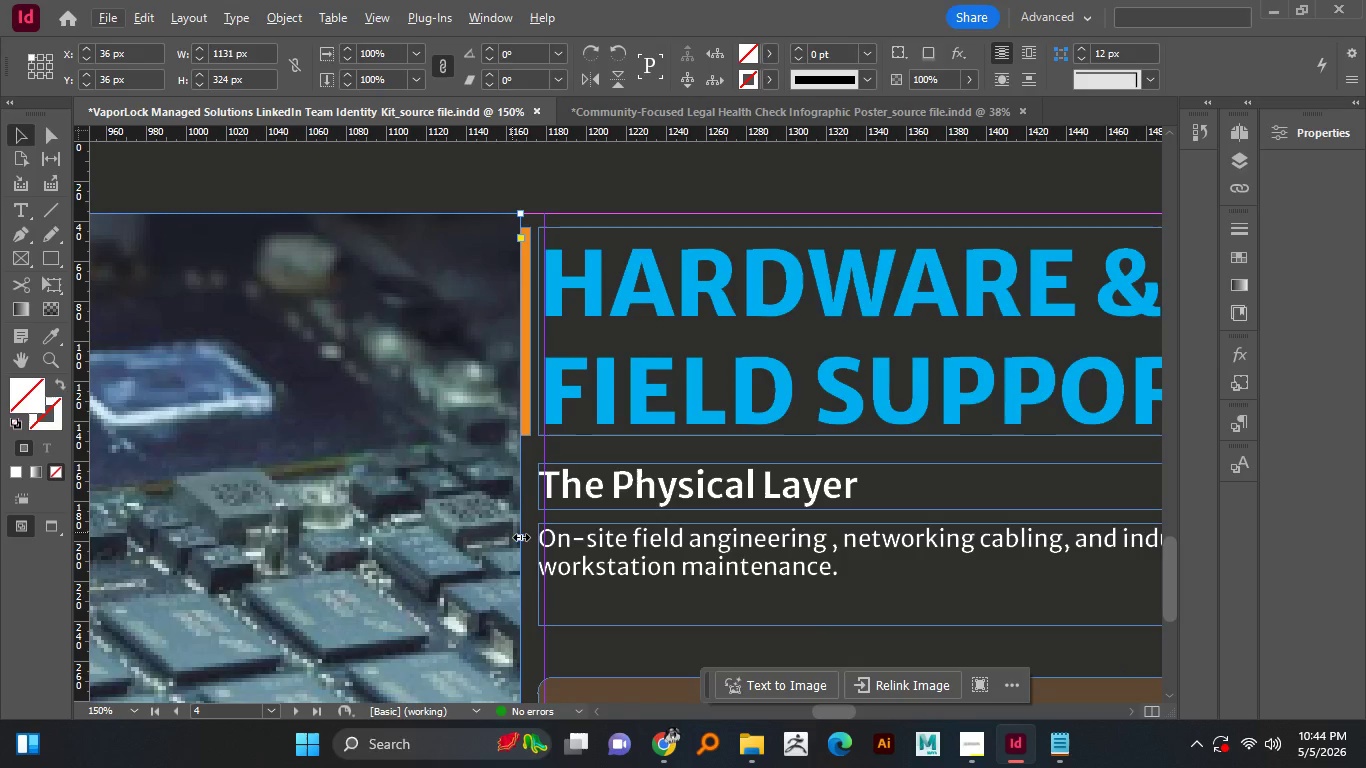 
hold_key(key=AltLeft, duration=0.5)
 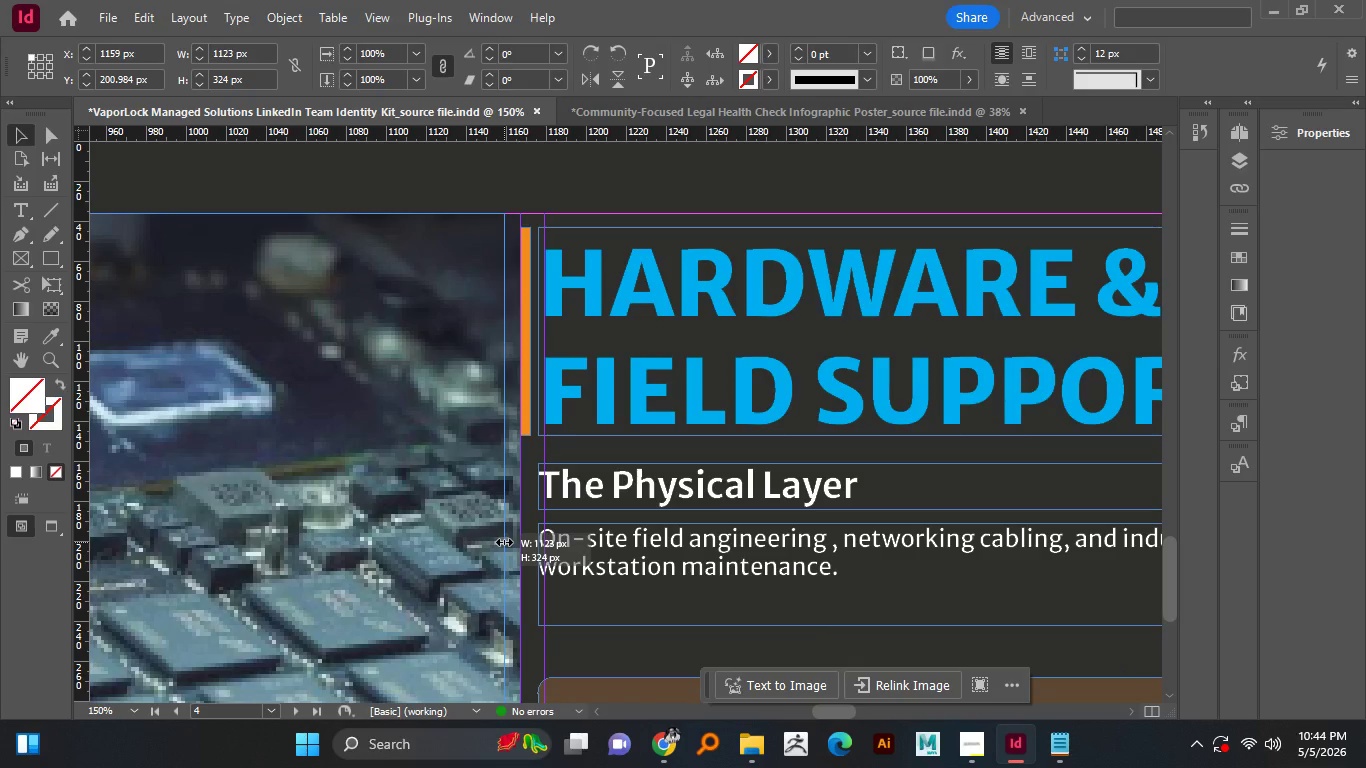 
scroll: coordinate [468, 551], scroll_direction: none, amount: 0.0
 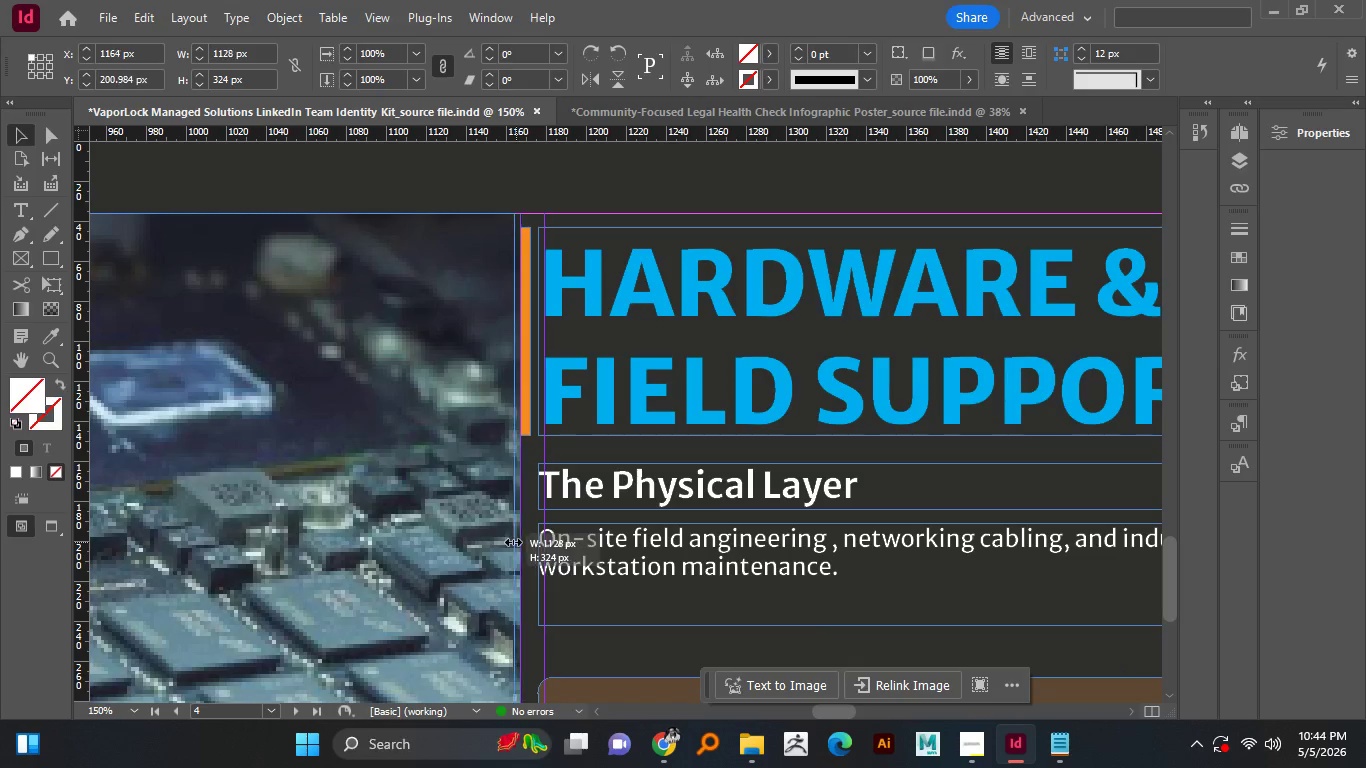 
scroll: coordinate [519, 452], scroll_direction: up, amount: 1.0
 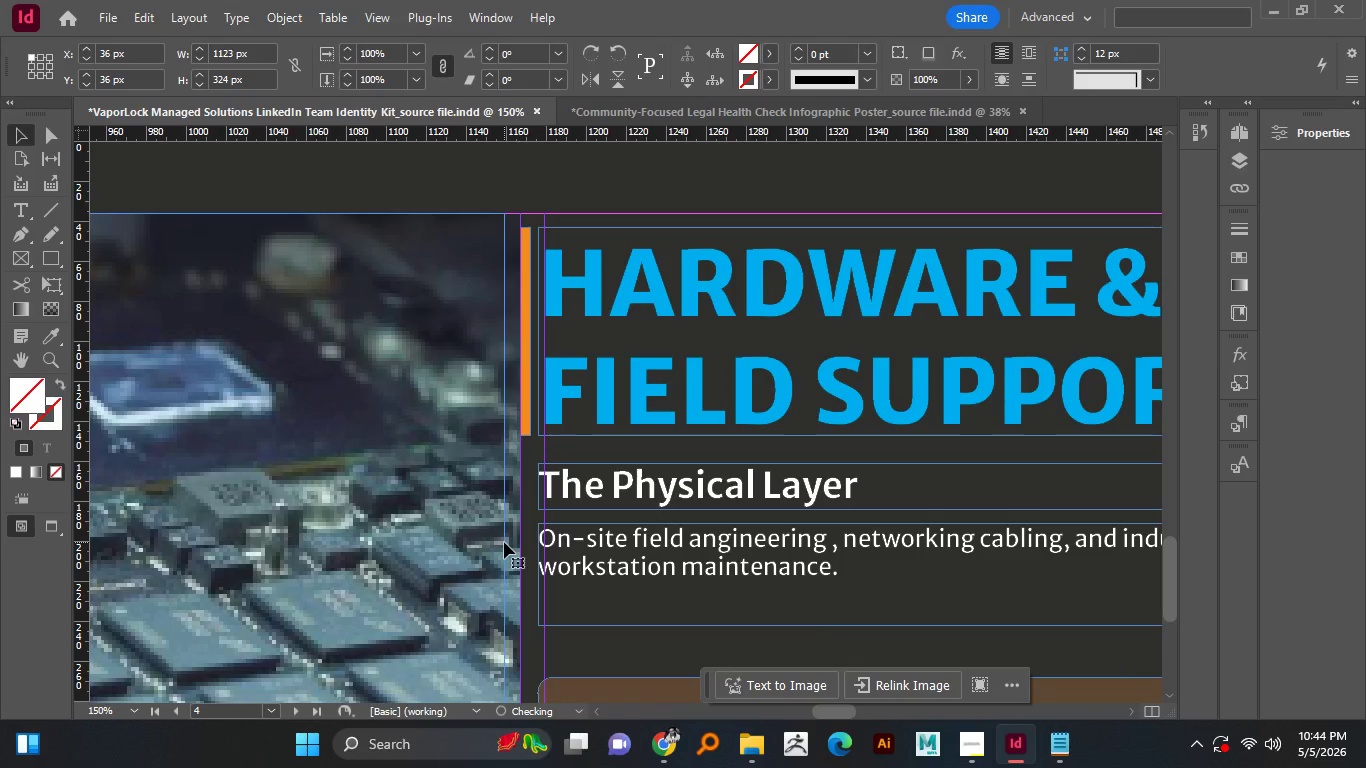 
left_click_drag(start_coordinate=[521, 538], to_coordinate=[504, 542])
 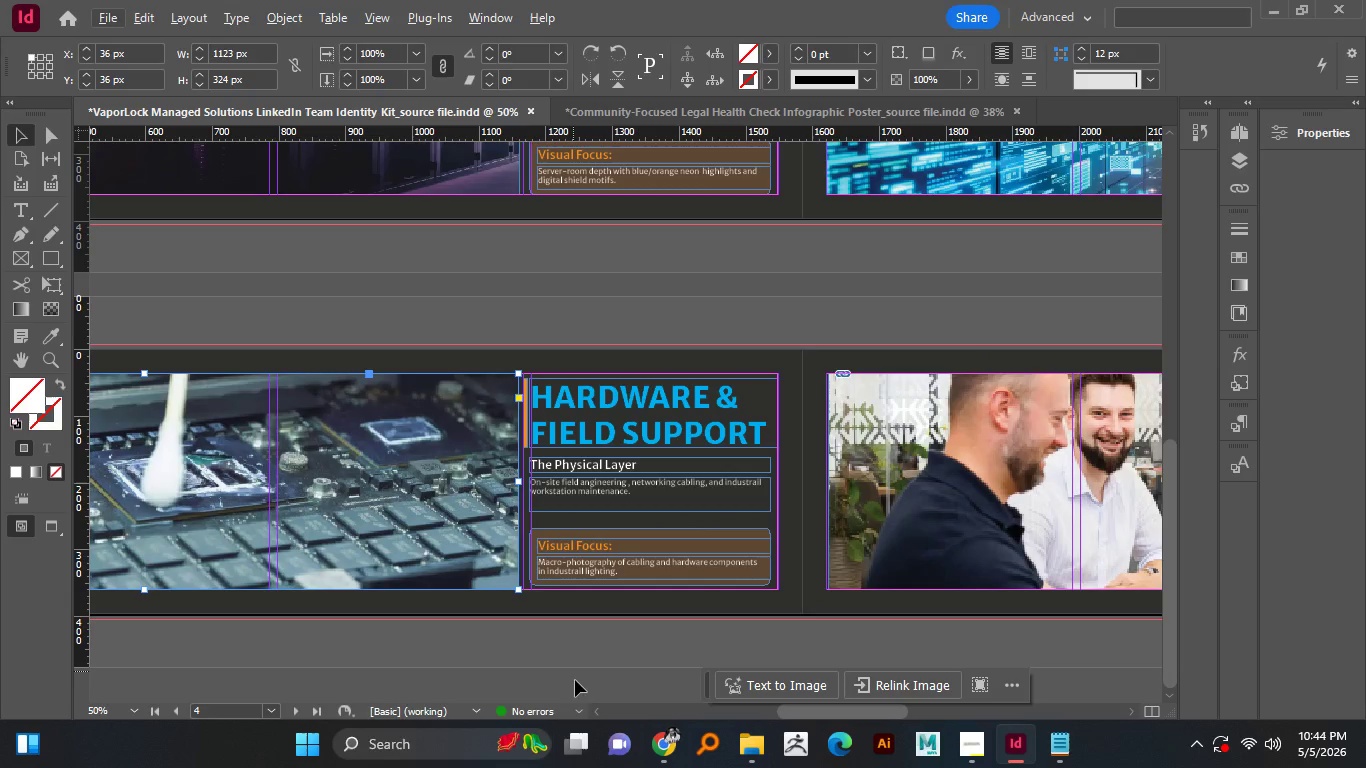 
hold_key(key=AltLeft, duration=1.5)
scroll: coordinate [526, 533], scroll_direction: down, amount: 3.0
 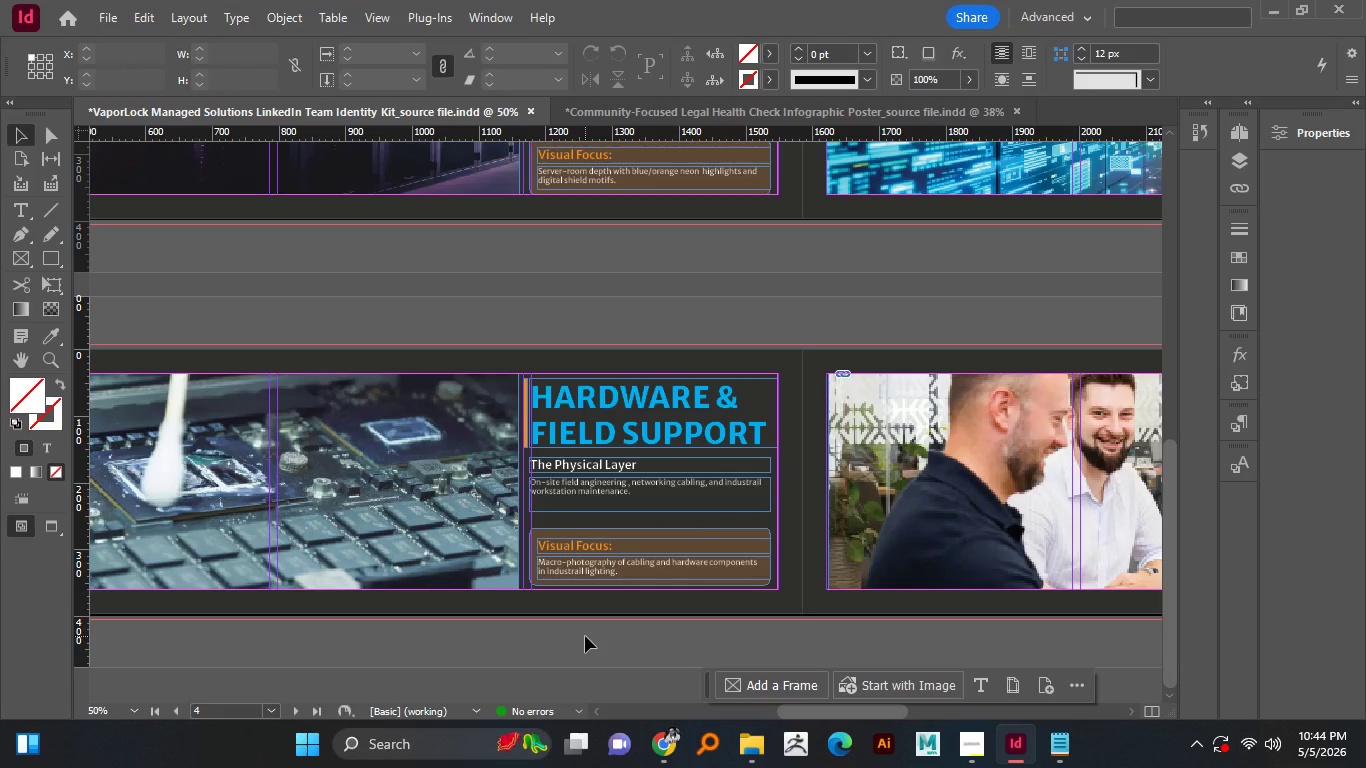 
key(Alt+AltLeft)
 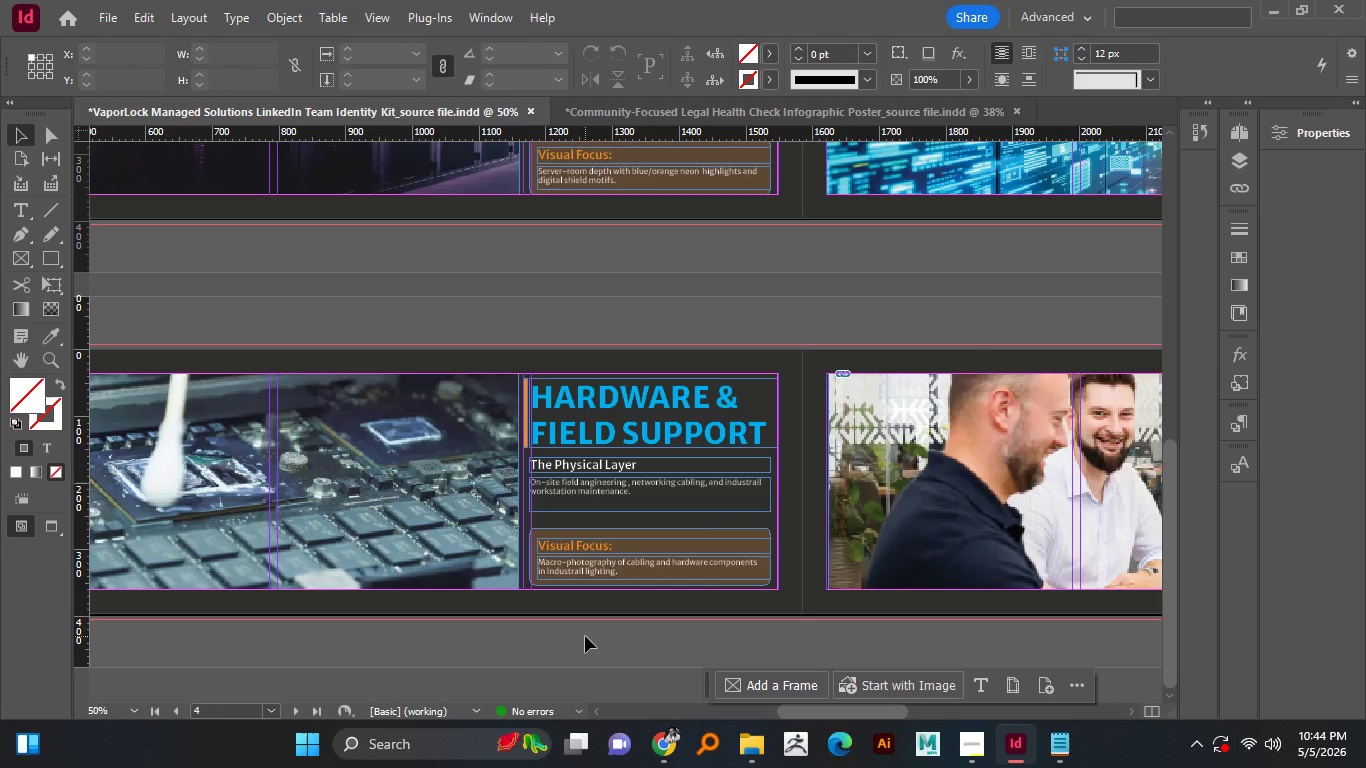 
key(Alt+AltLeft)
 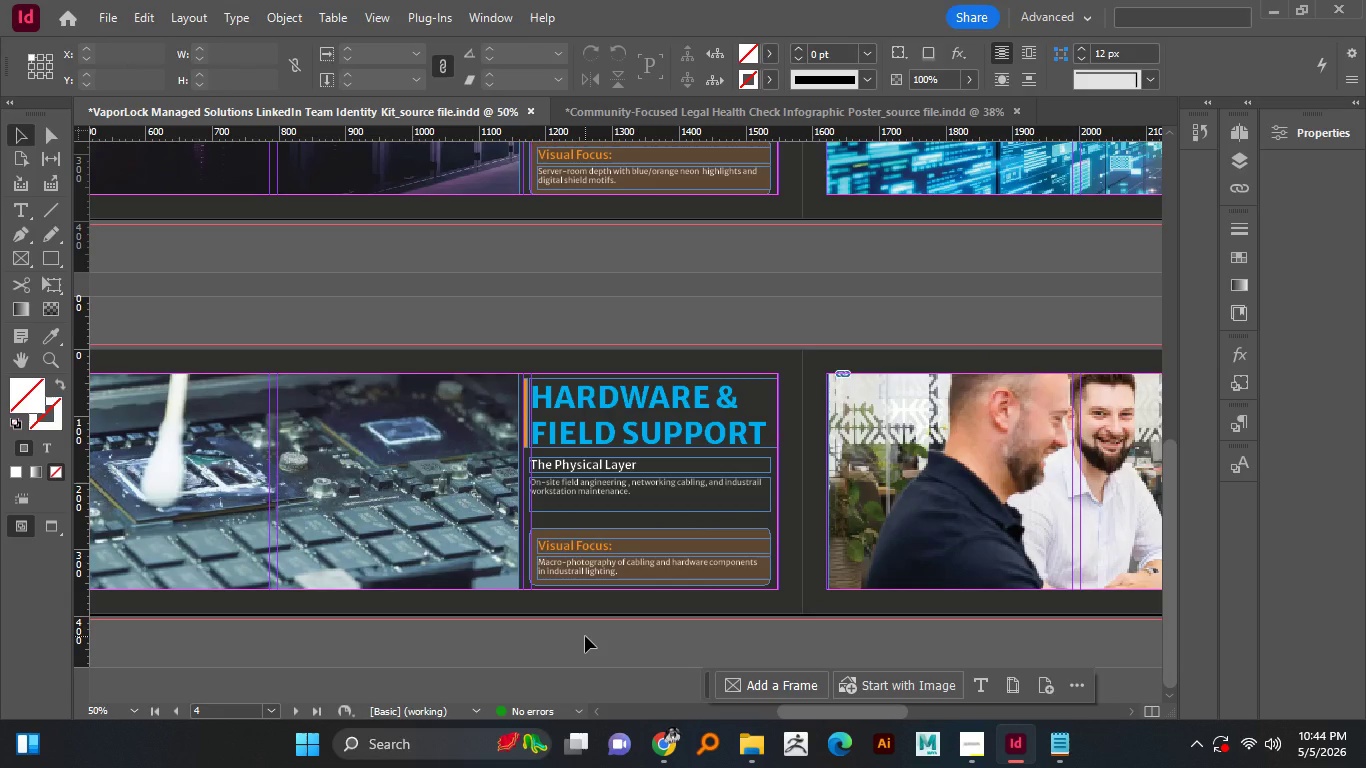 
key(Alt+AltLeft)
 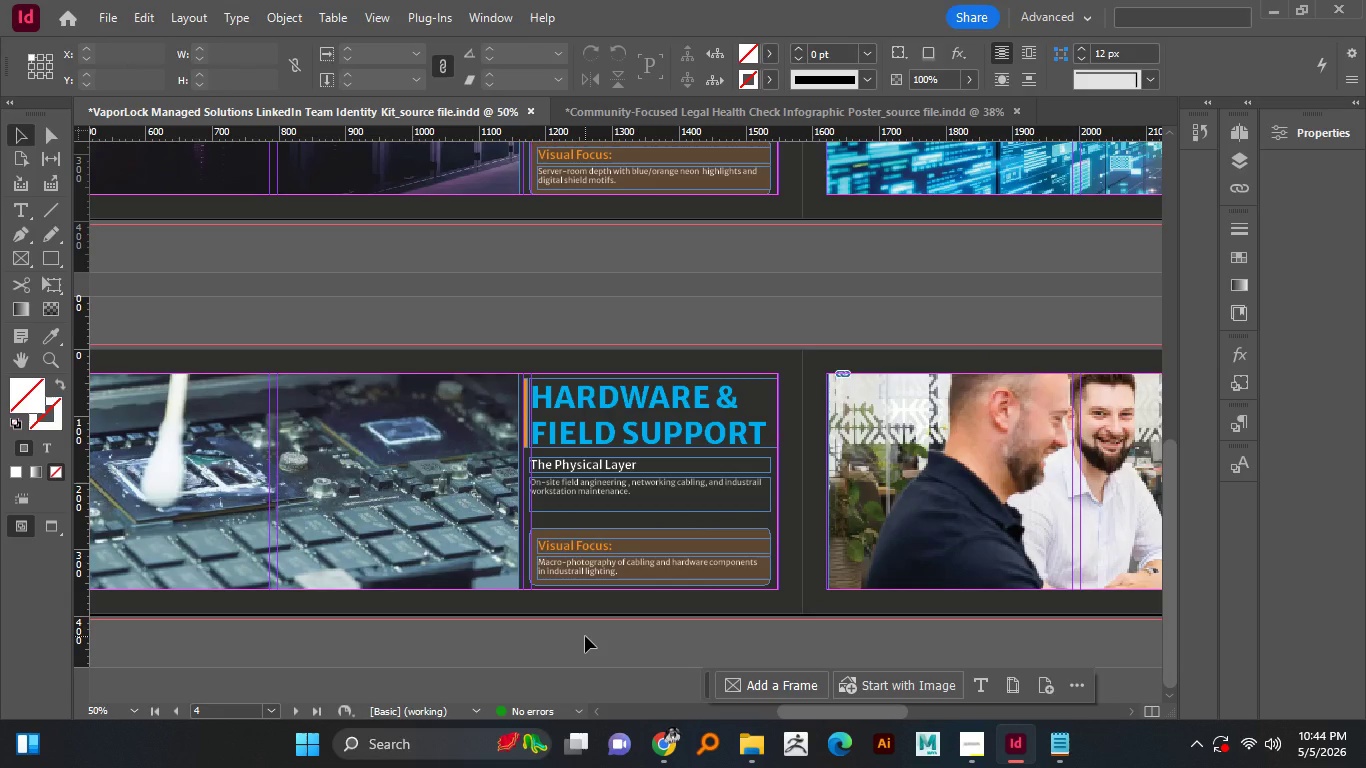 
key(Alt+AltLeft)
 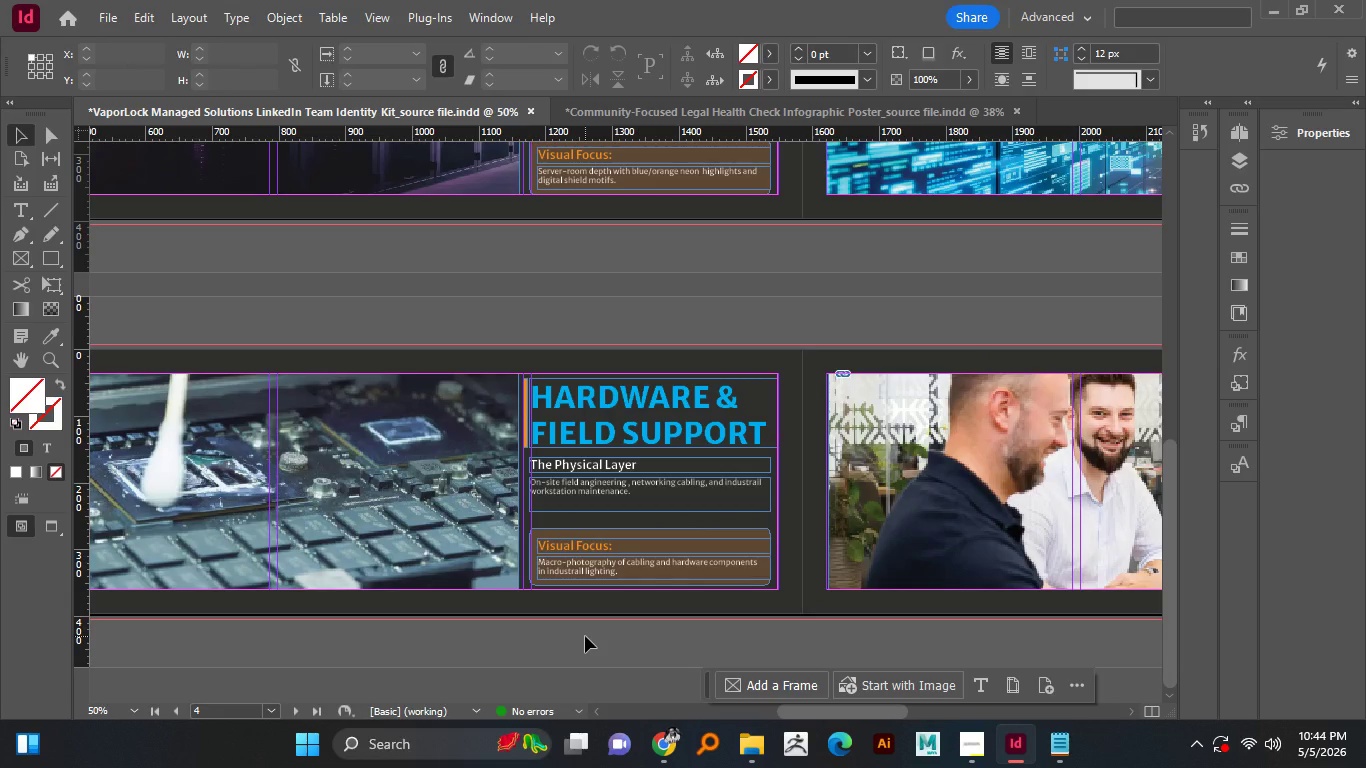 
key(Alt+AltLeft)
 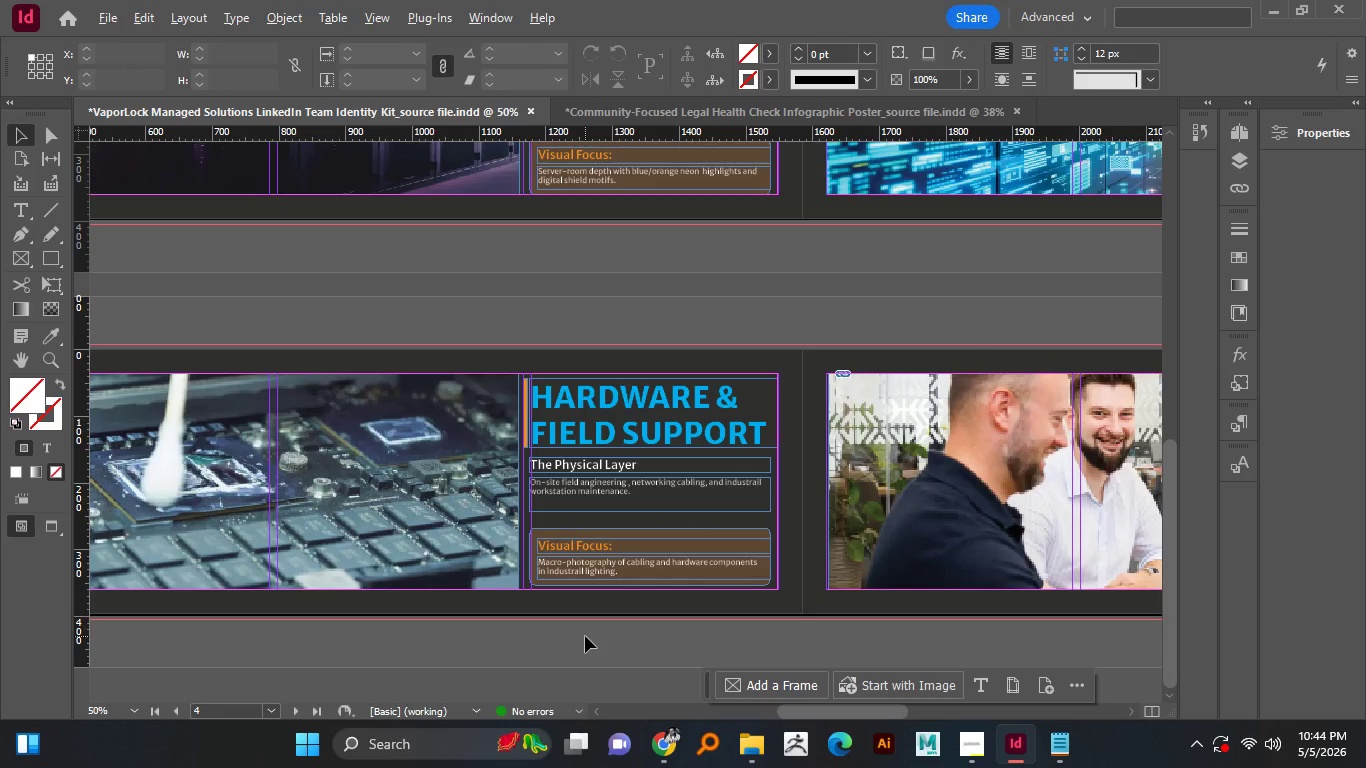 
left_click([585, 636])
 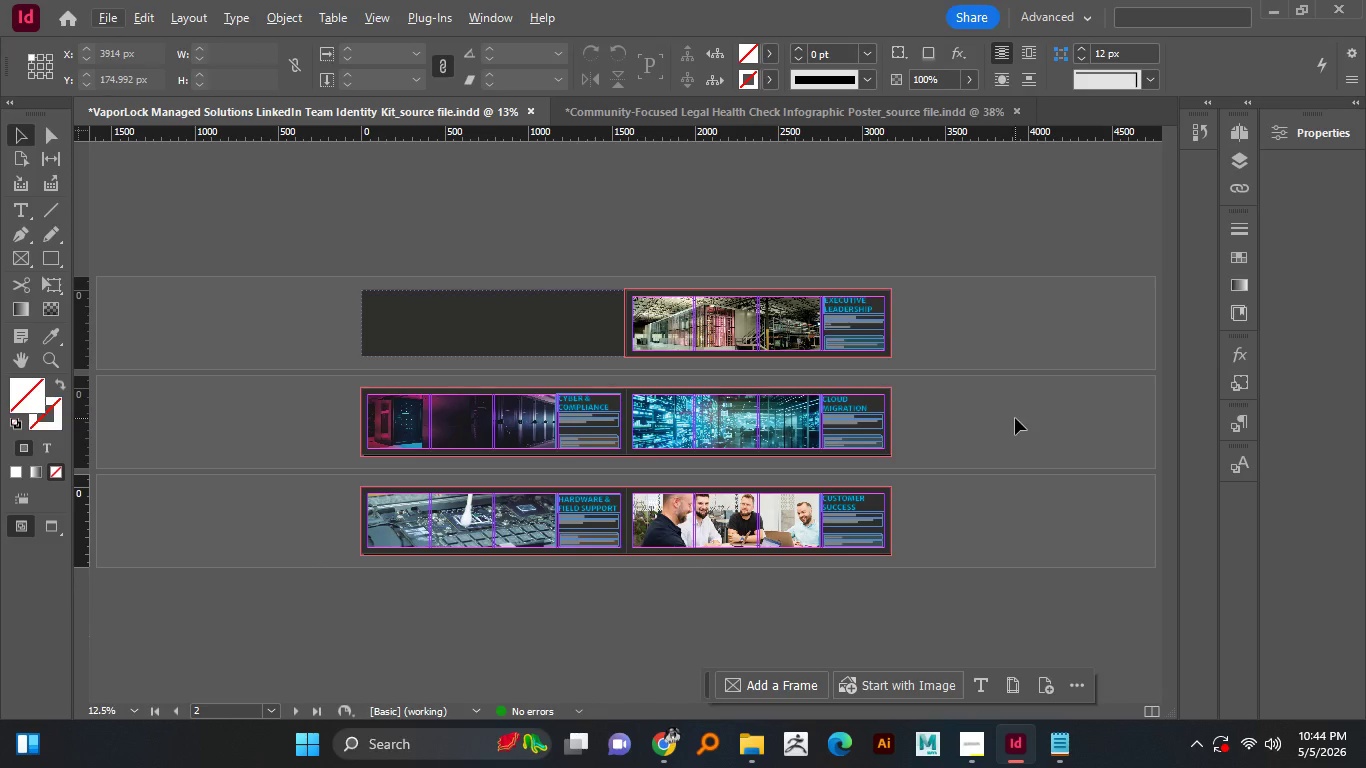 
hold_key(key=AltLeft, duration=0.89)
scroll: coordinate [585, 636], scroll_direction: down, amount: 2.0
 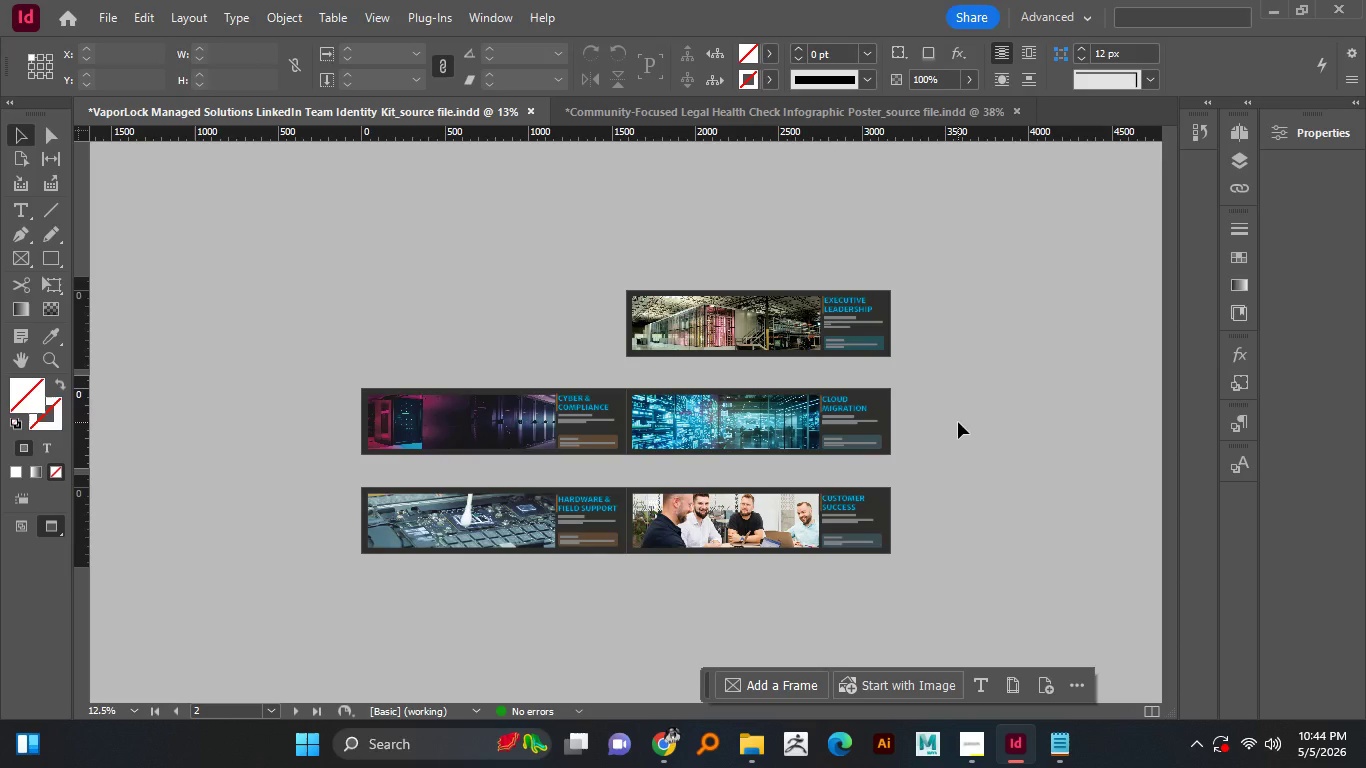 
left_click([1015, 418])
 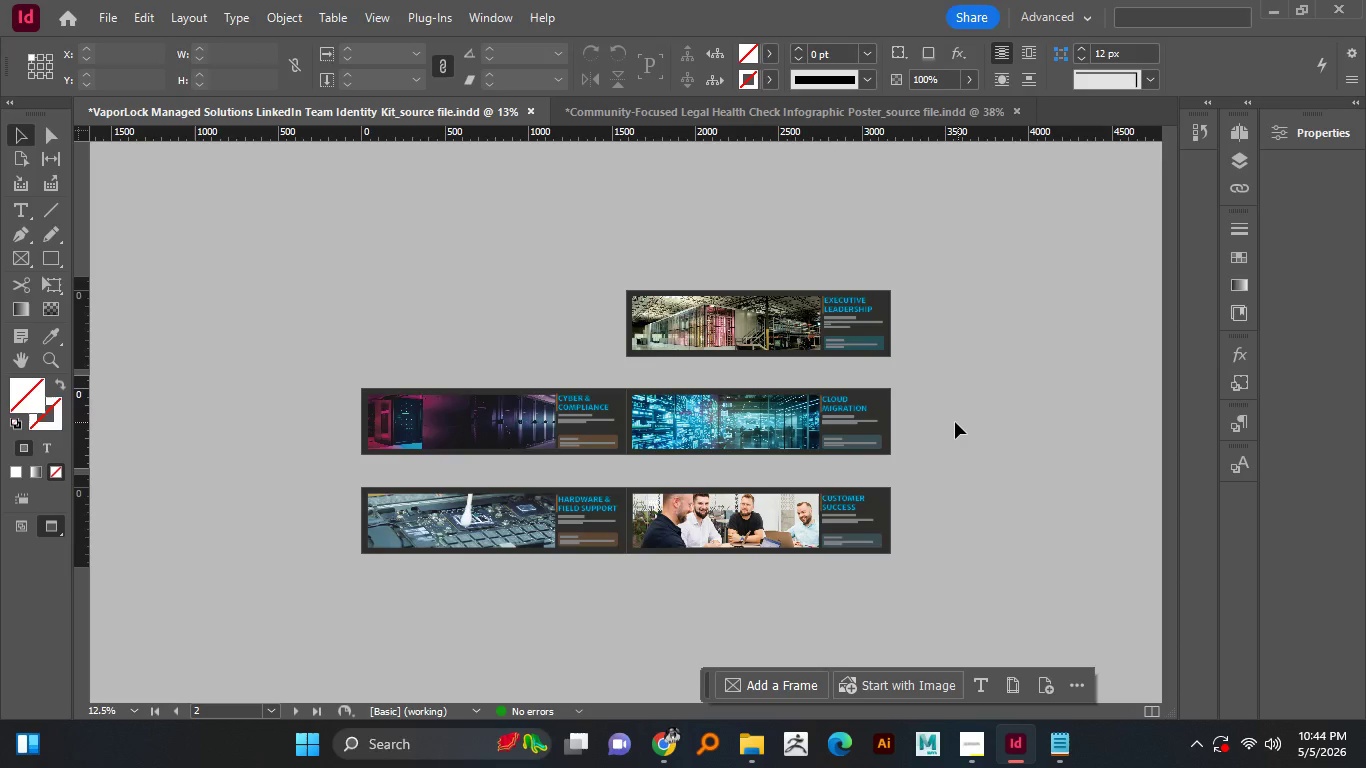 
key(W)
 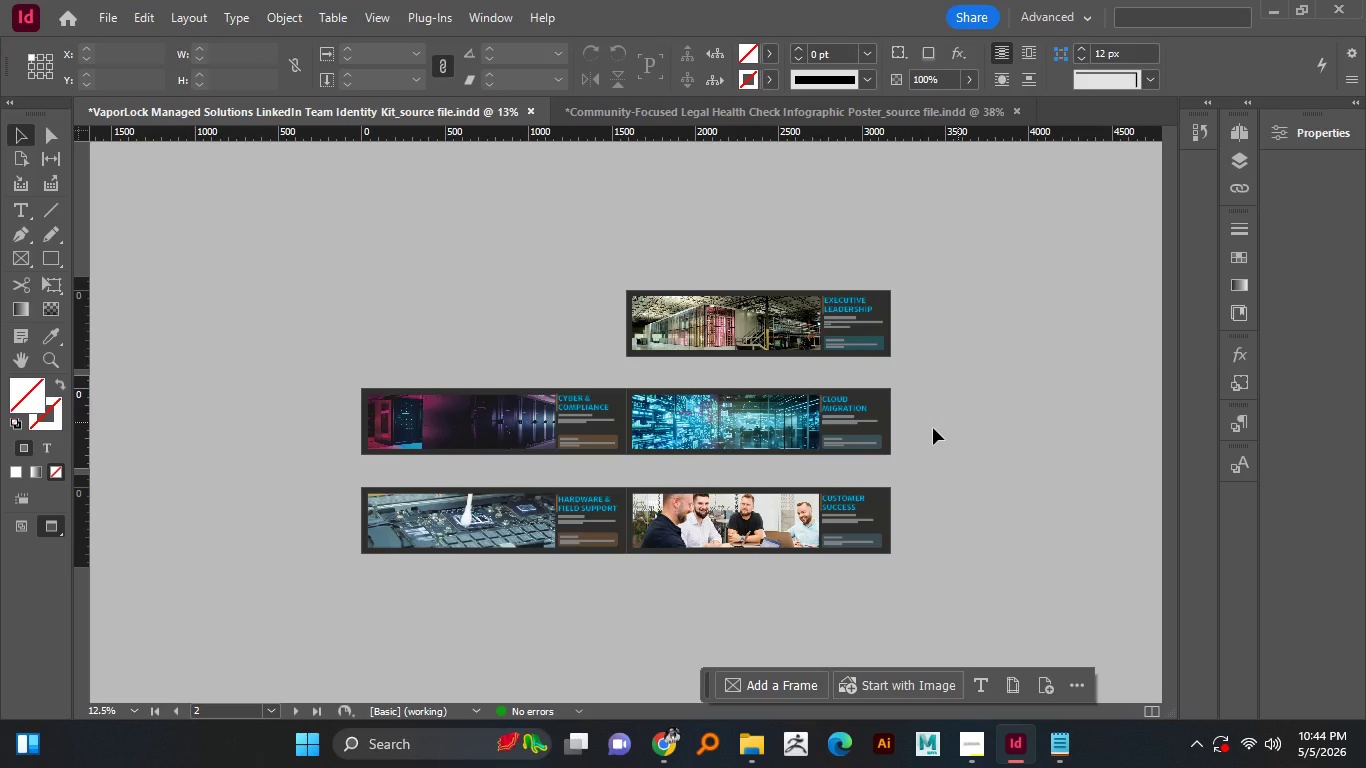 
left_click([958, 422])
 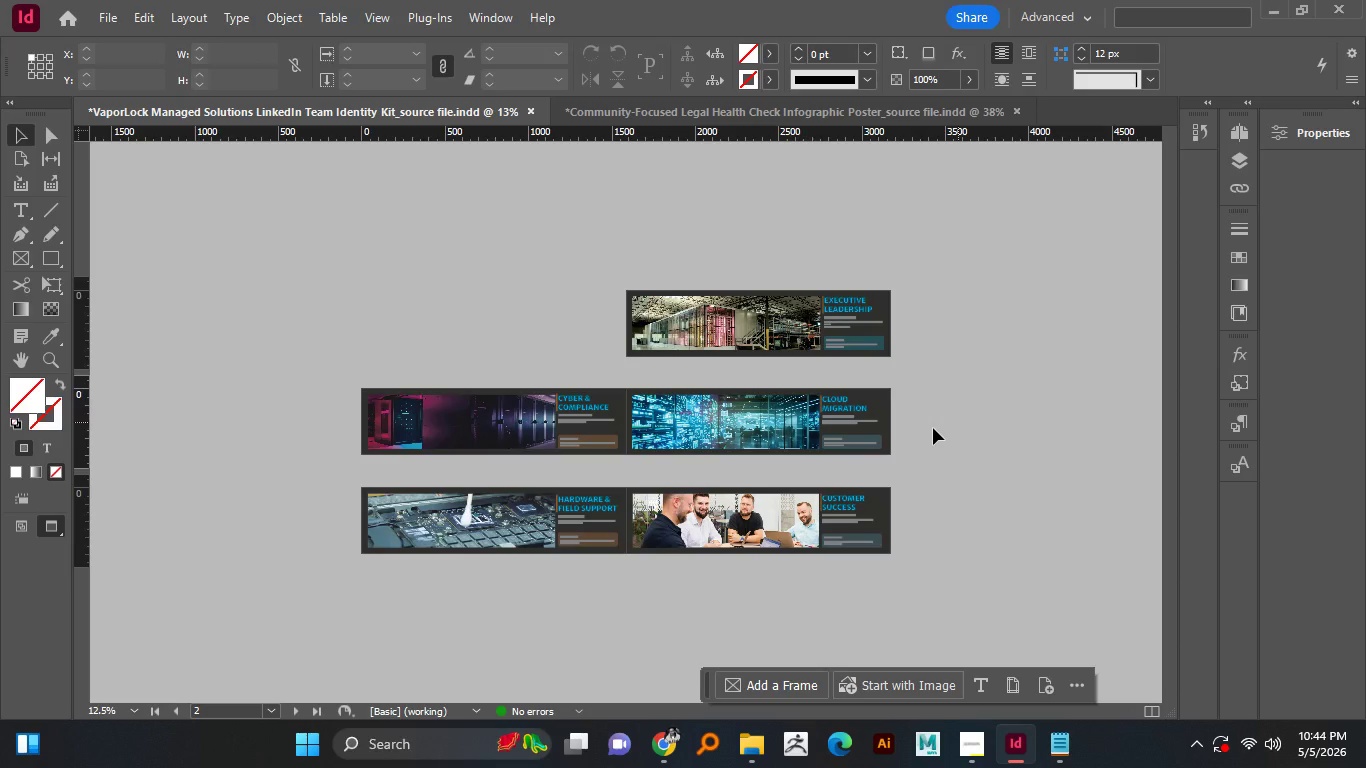 
key(Control+S)
 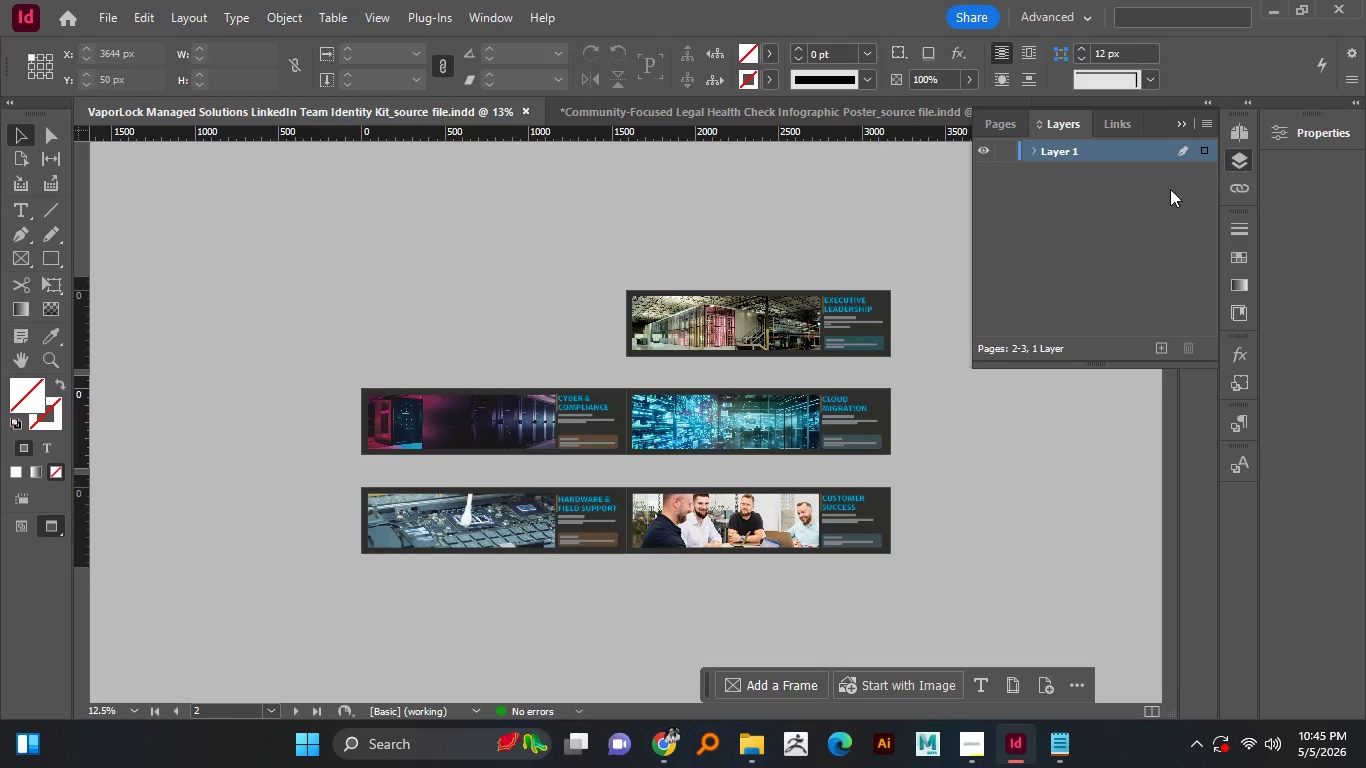 
wait(7.55)
 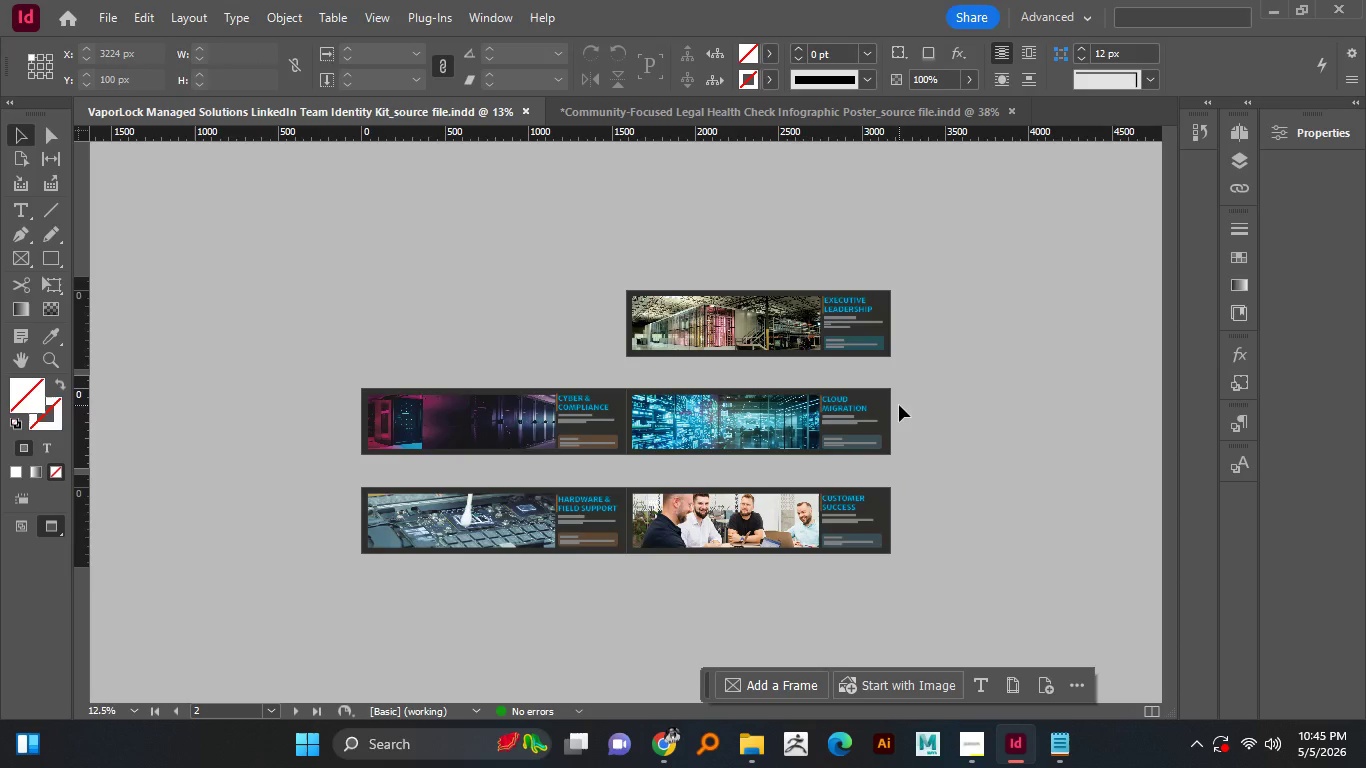 
left_click([1240, 165])
 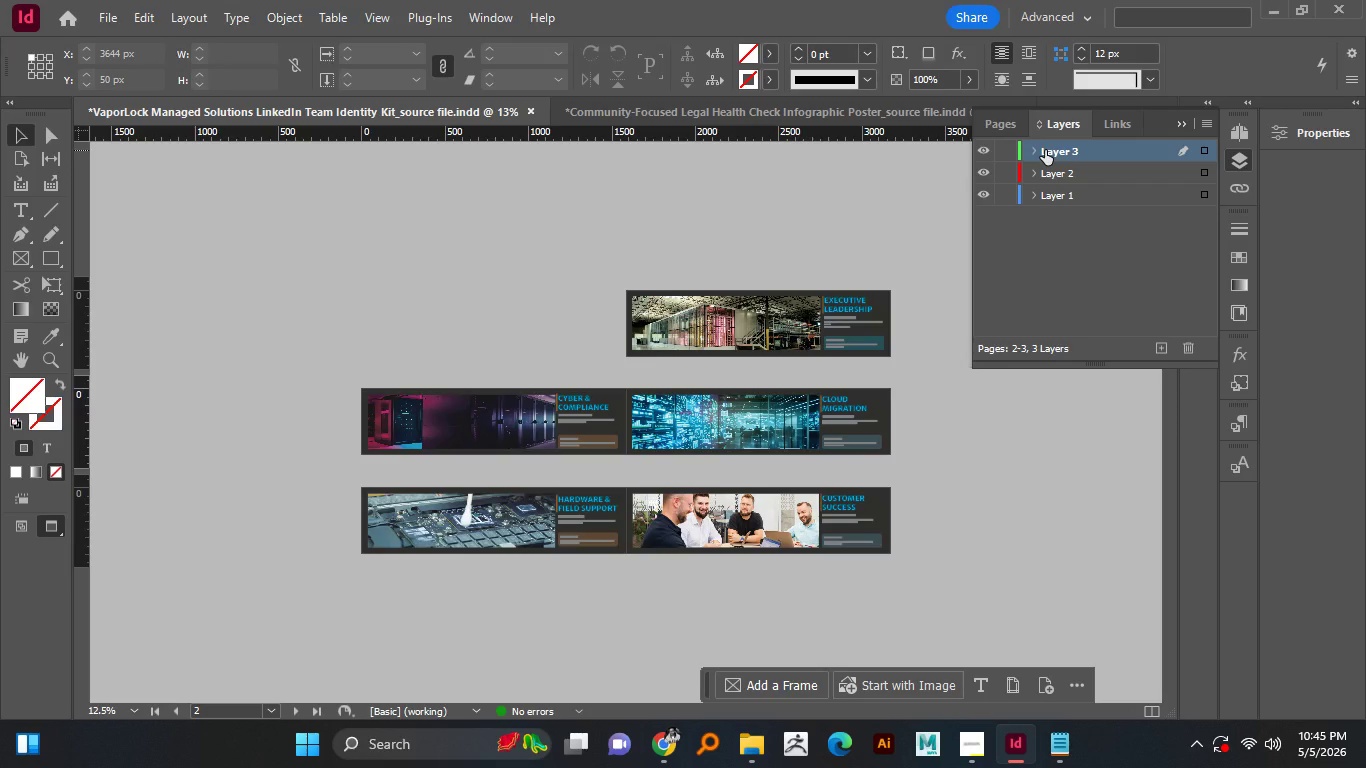 
left_click([1158, 341])
 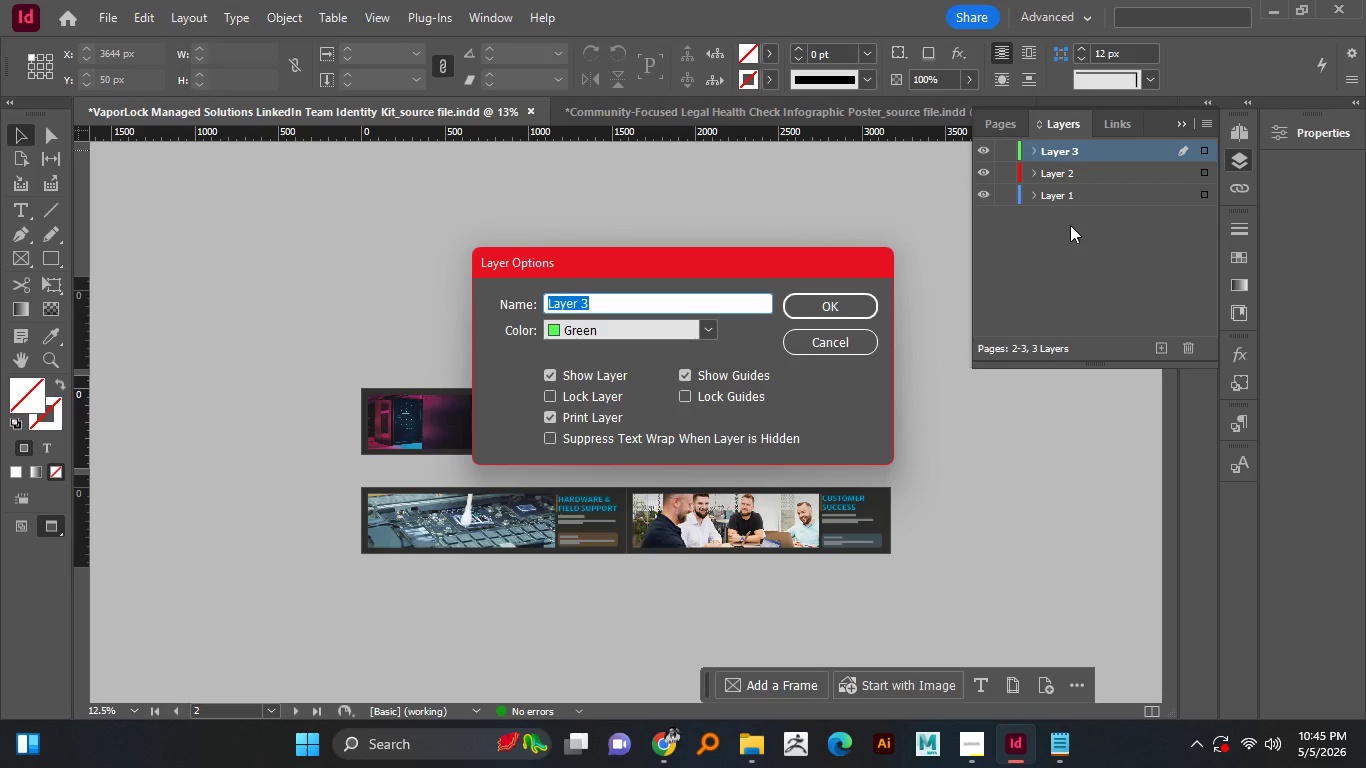 
left_click([1158, 341])
 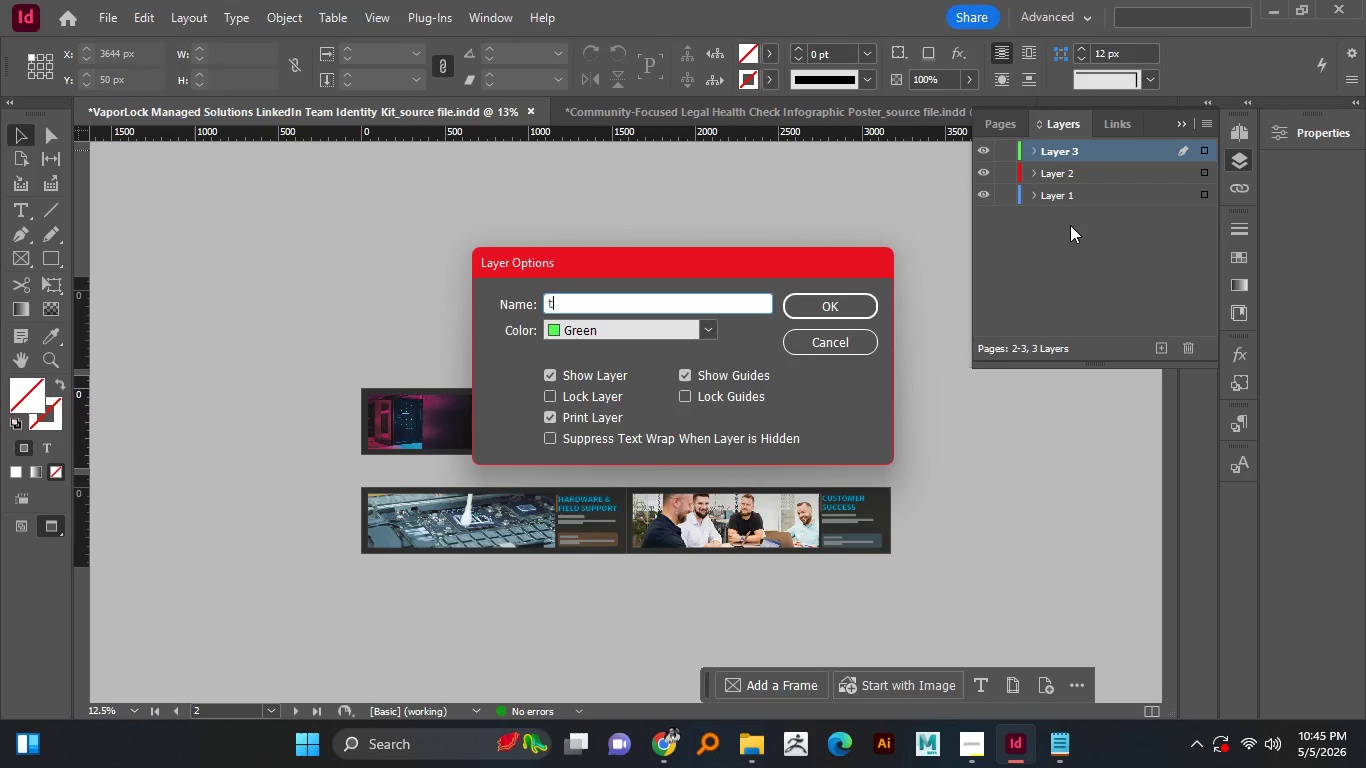 
double_click([1045, 150])
 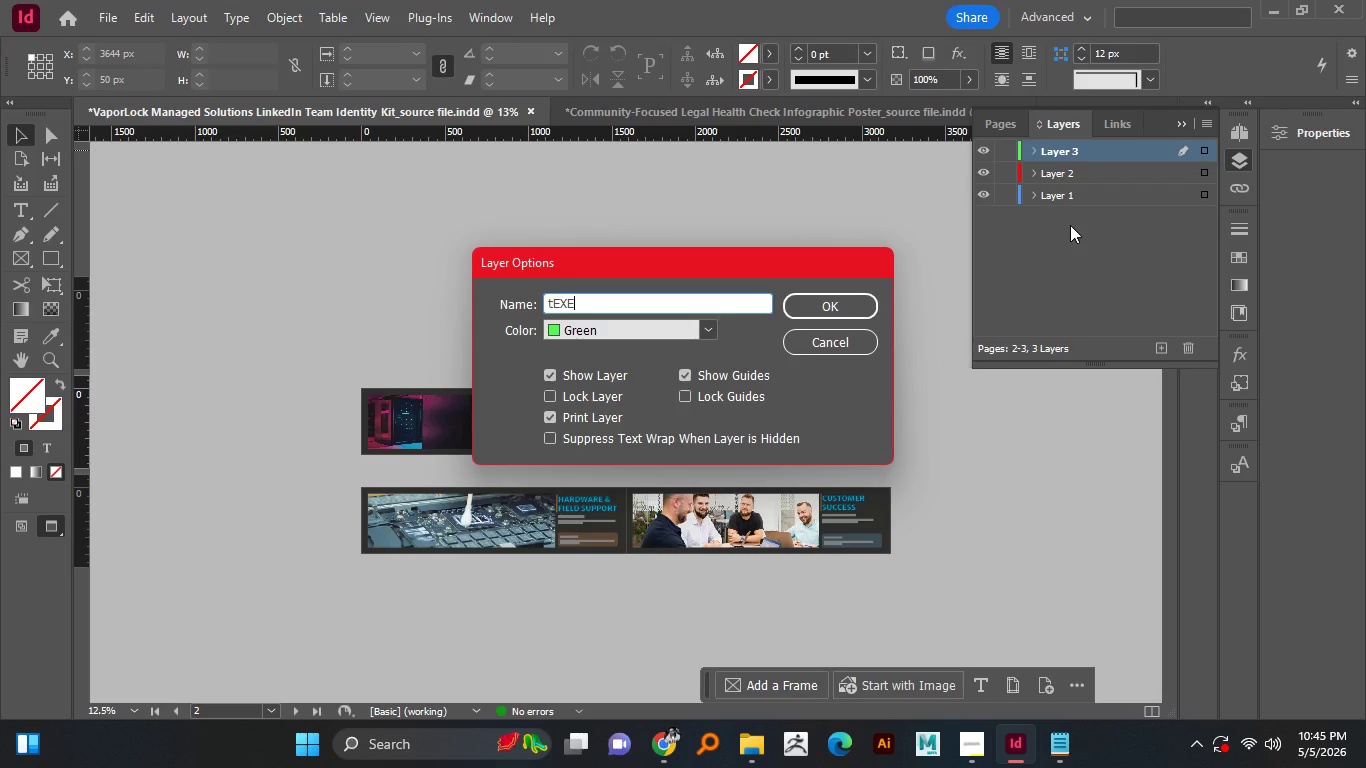 
type(Texe)
key(Backspace)
key(Backspace)
key(Backspace)
key(Backspace)
key(Backspace)
type(tEXT)
 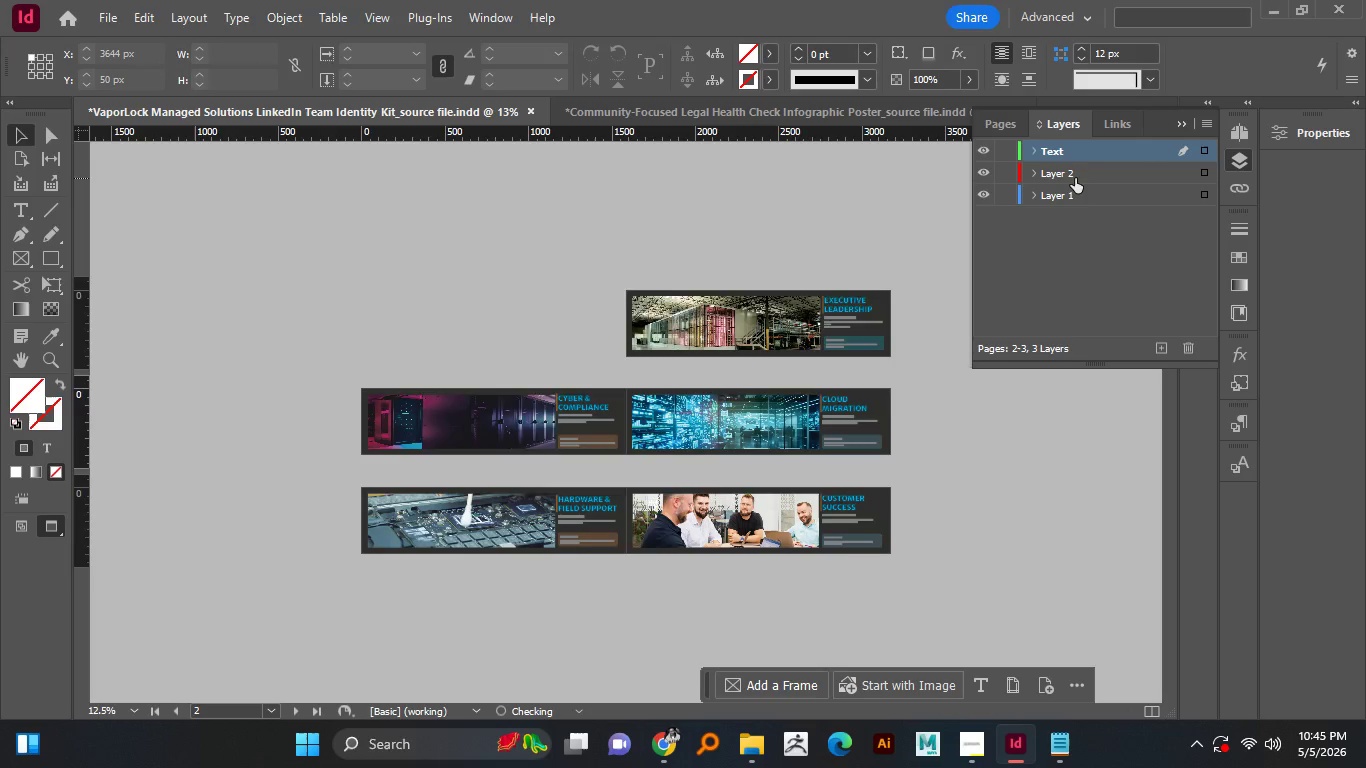 
key(Enter)
 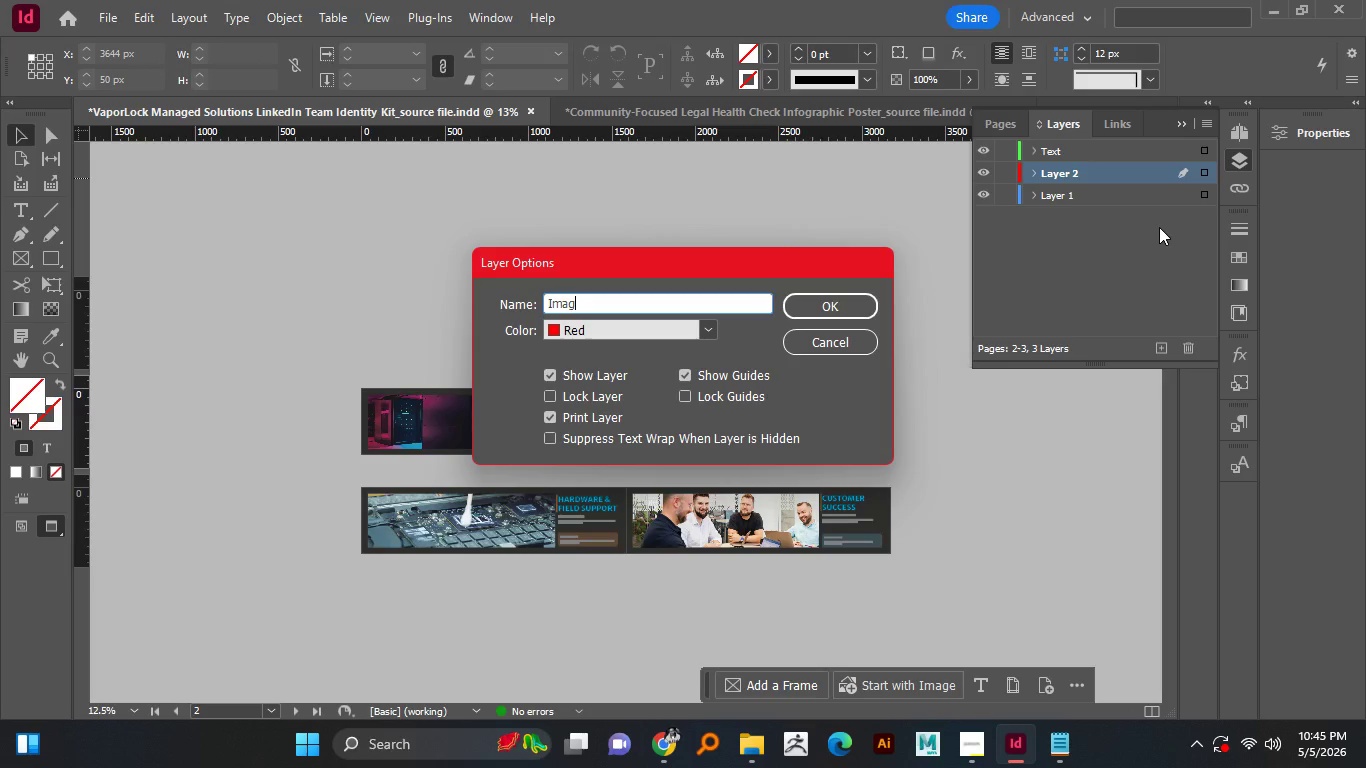 
double_click([1075, 178])
 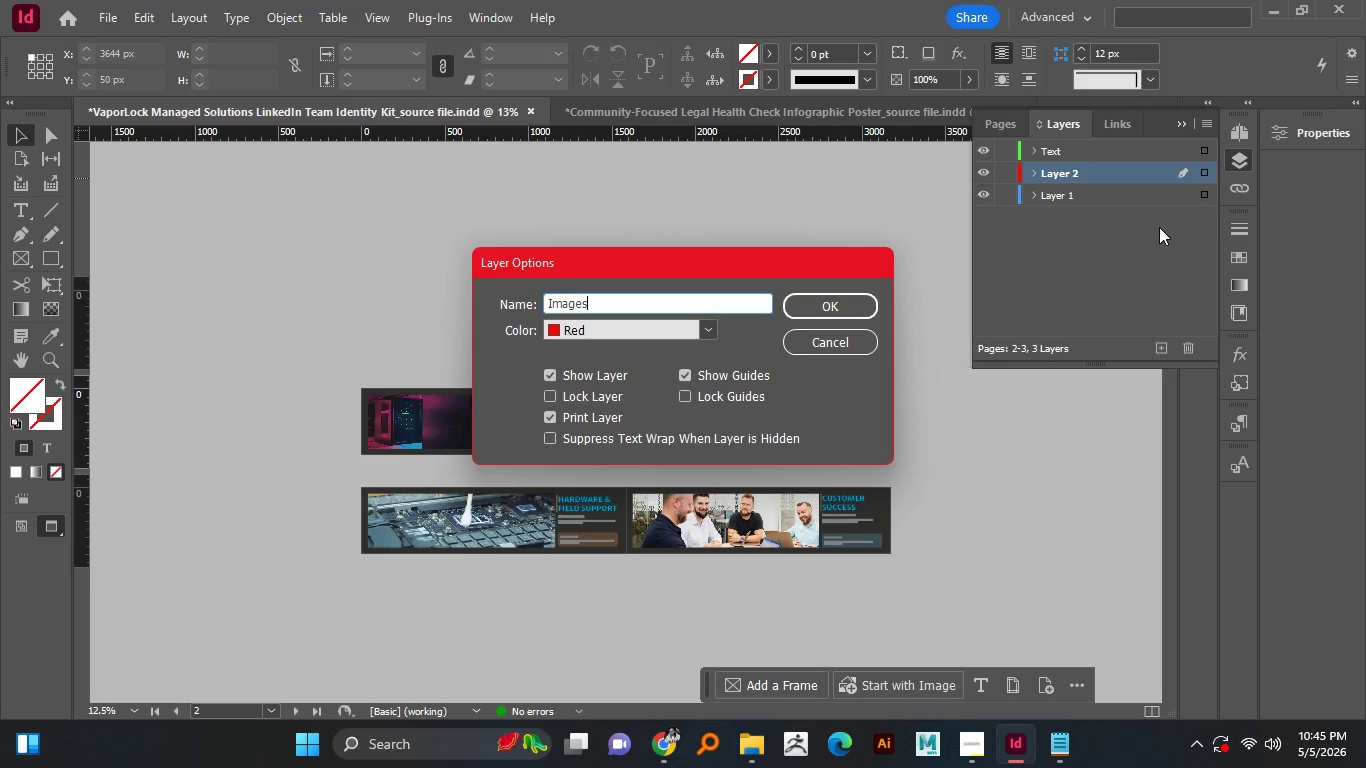 
type(Images)
 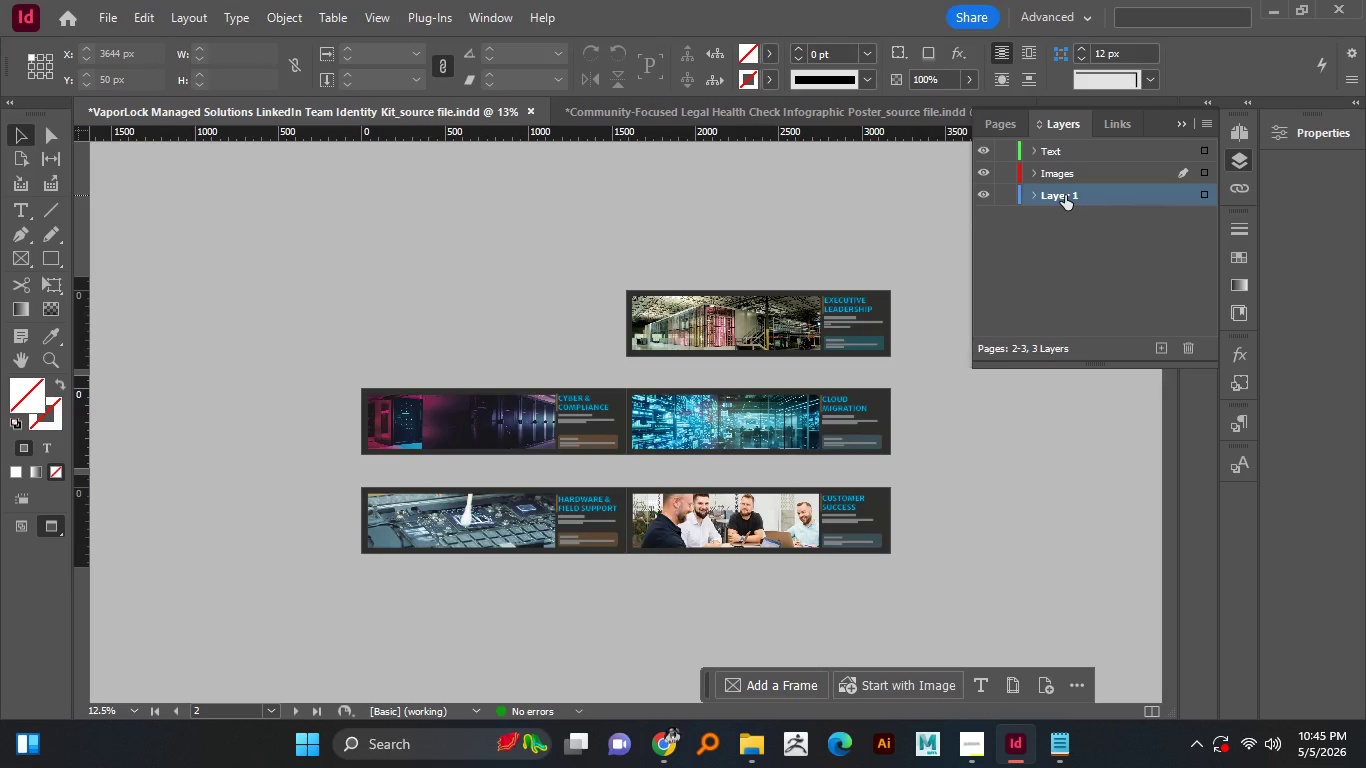 
key(Enter)
 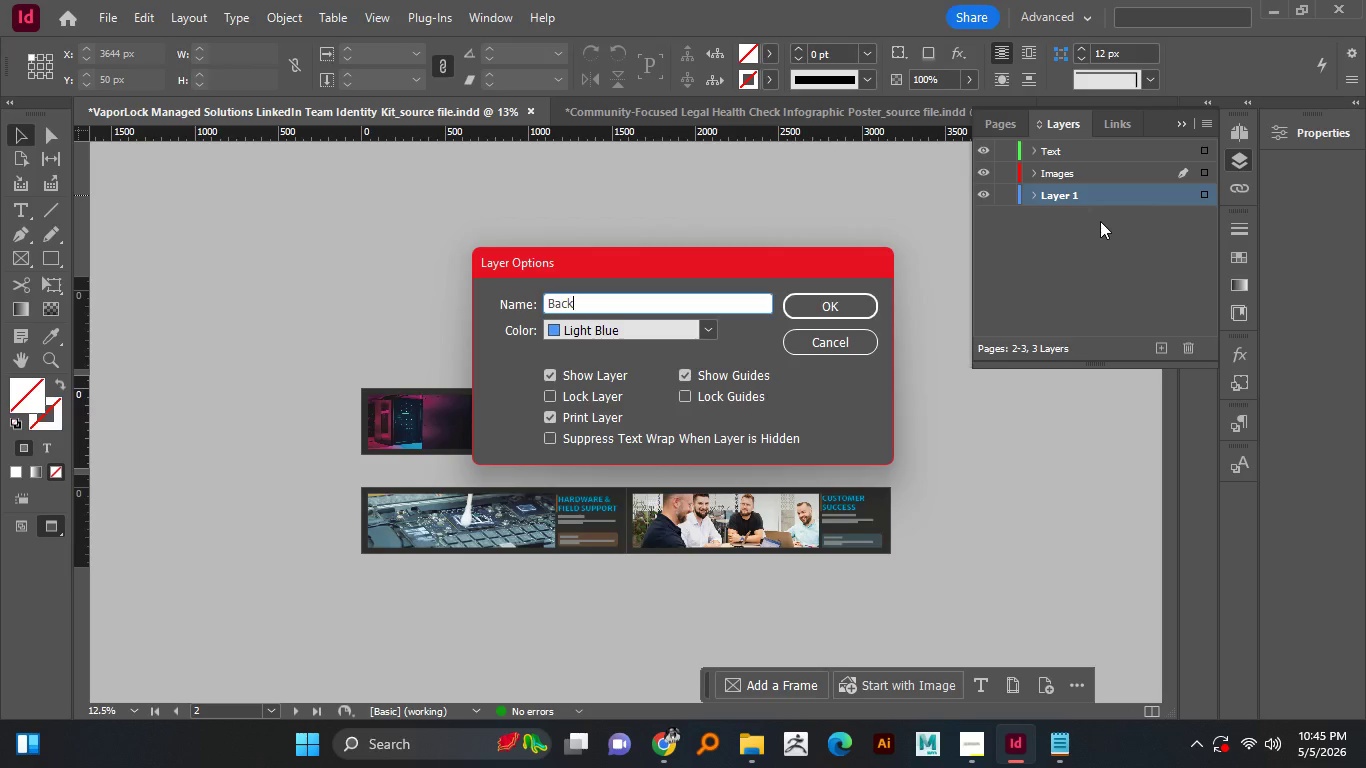 
double_click([1065, 195])
 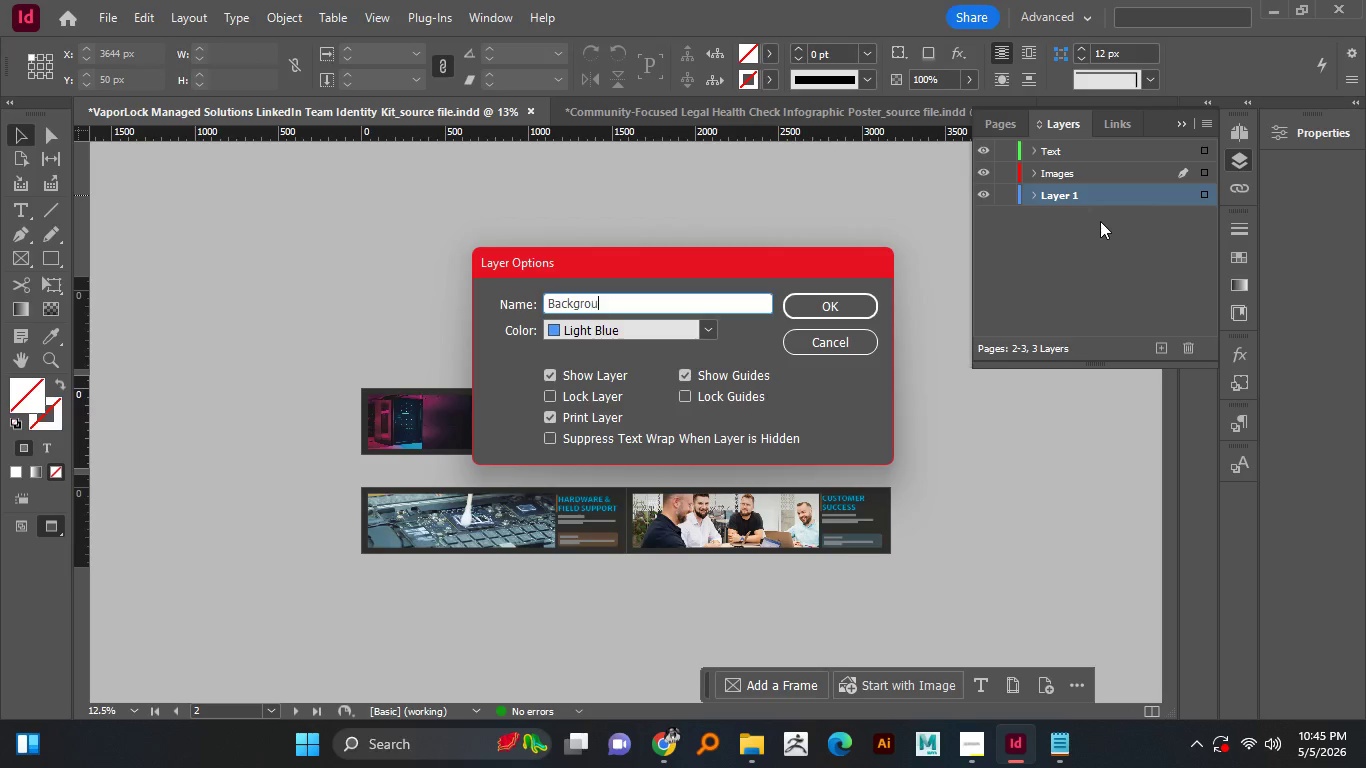 
type(Background)
 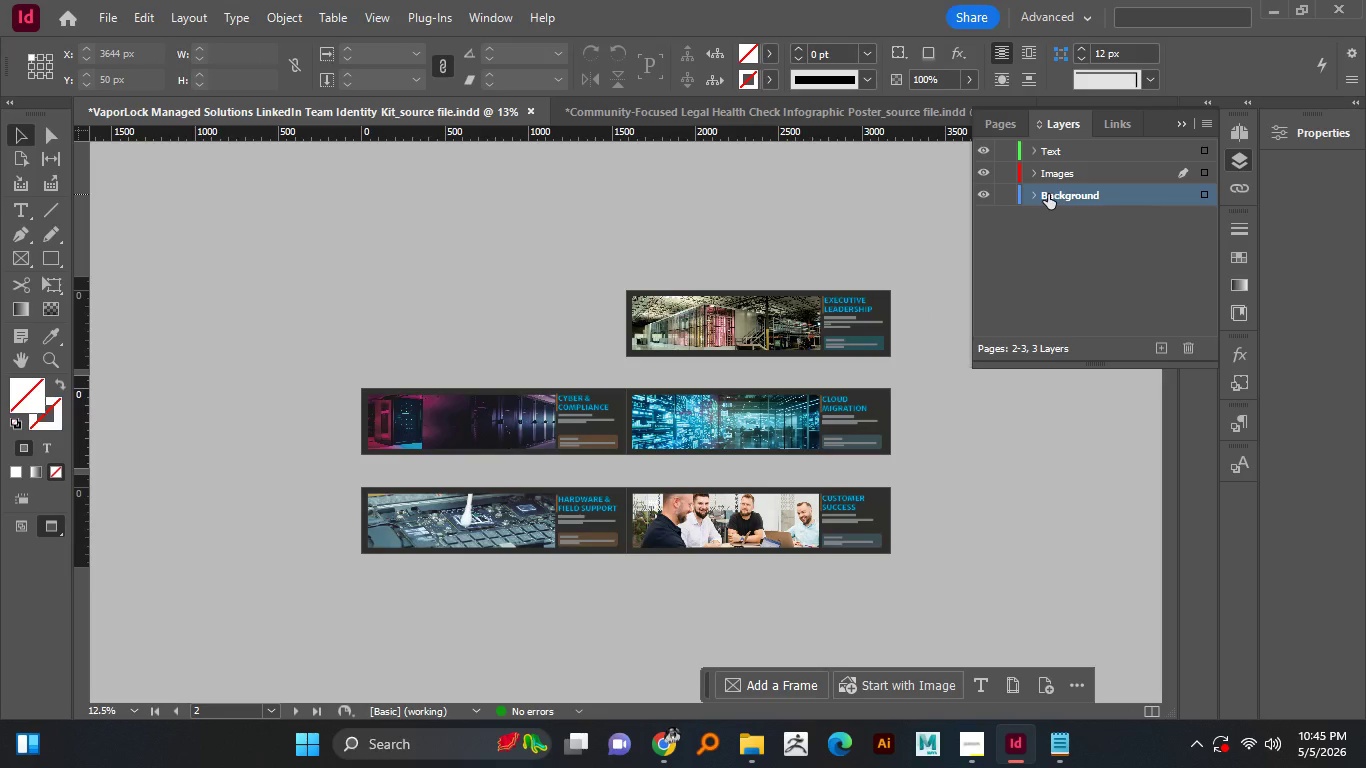 
key(Enter)
 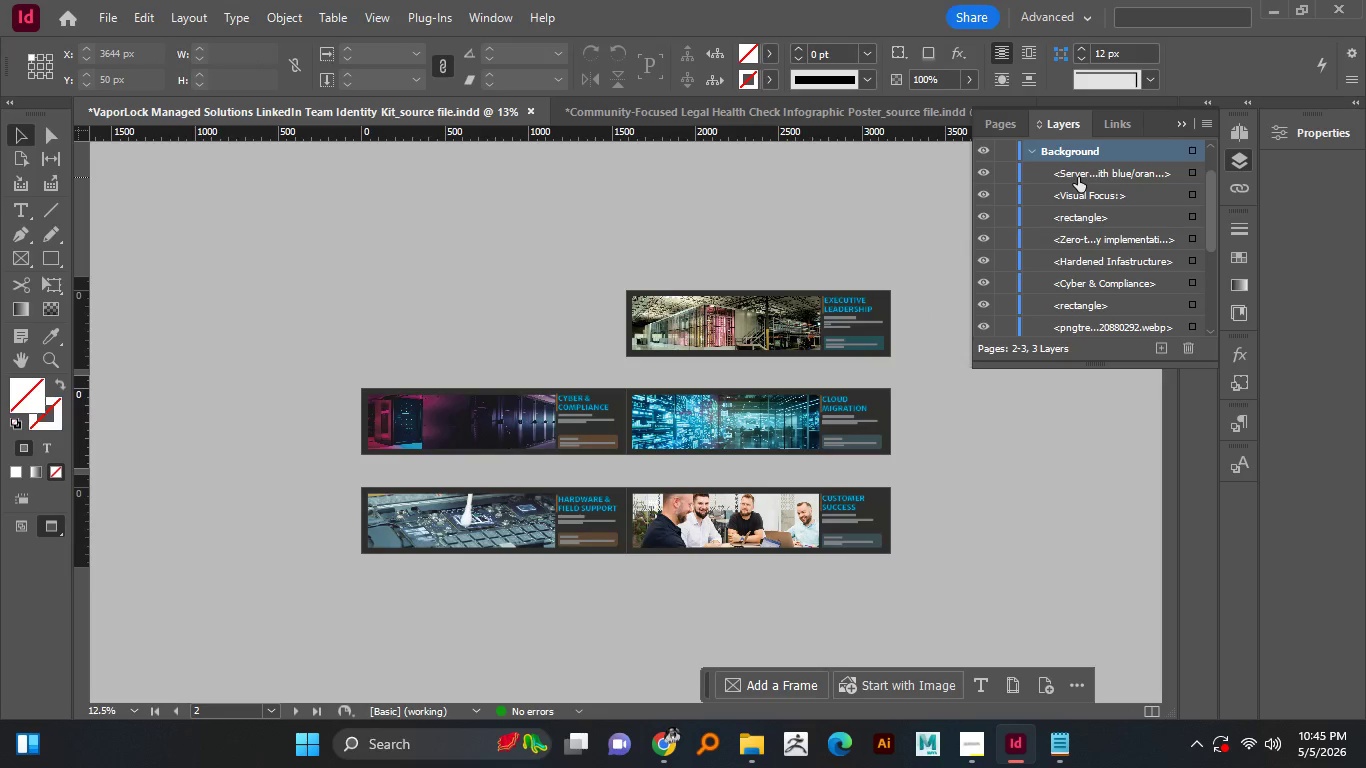 
left_click([1034, 196])
 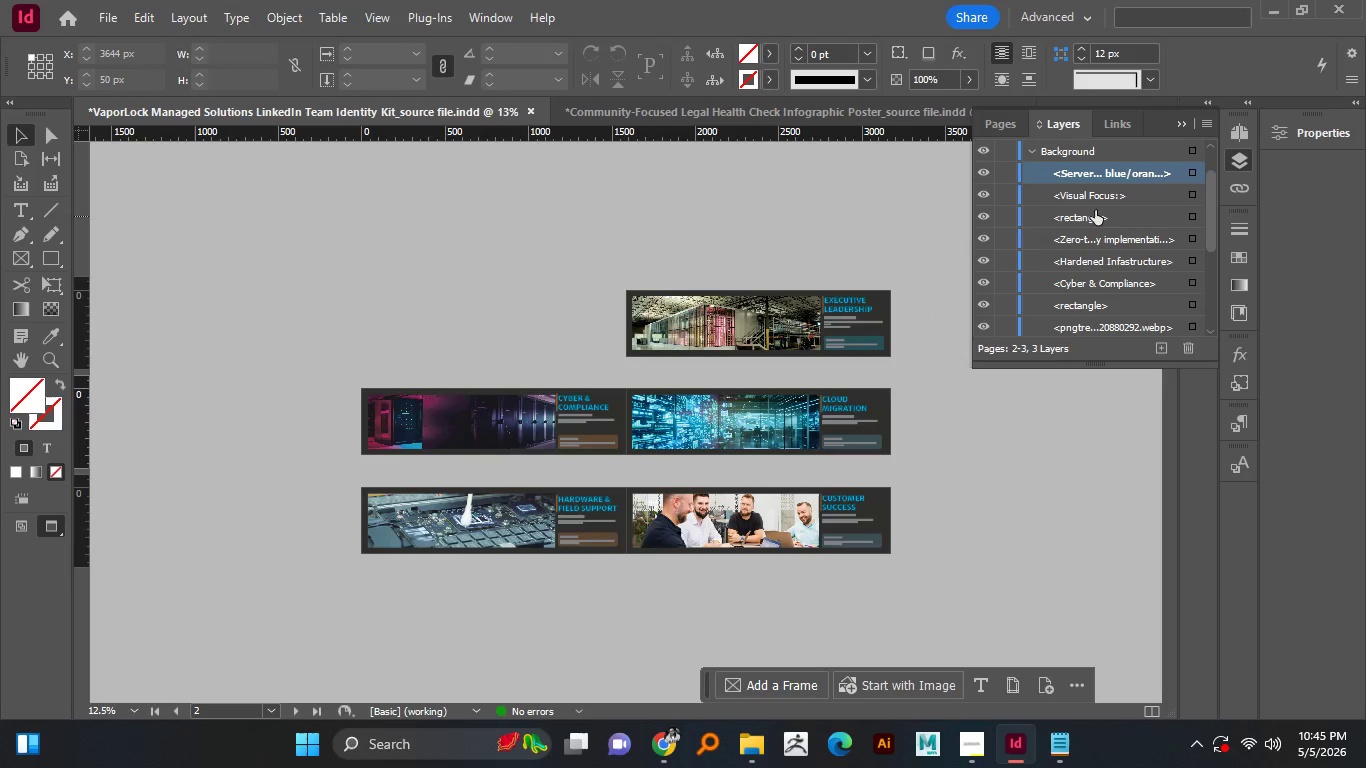 
left_click([1078, 177])
 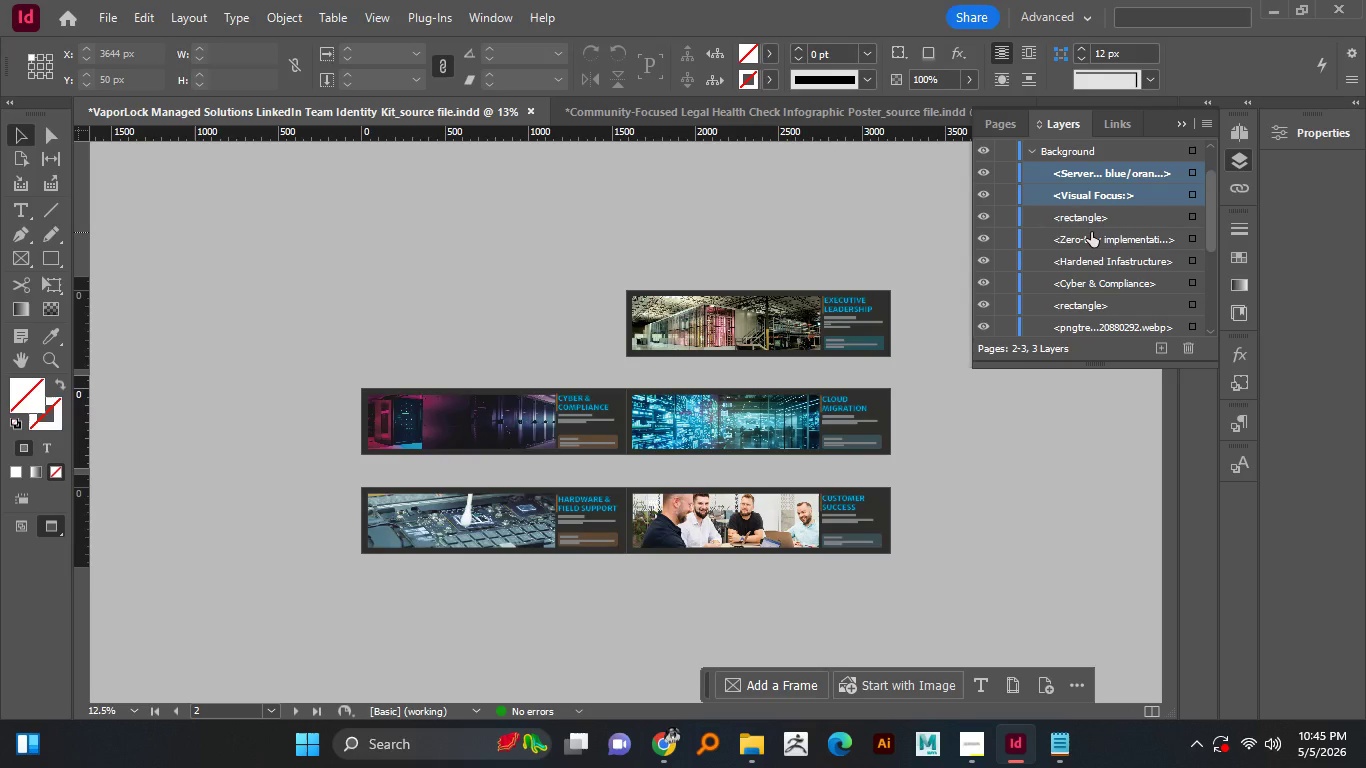 
hold_key(key=ControlLeft, duration=1.51)
left_click([1095, 197])
 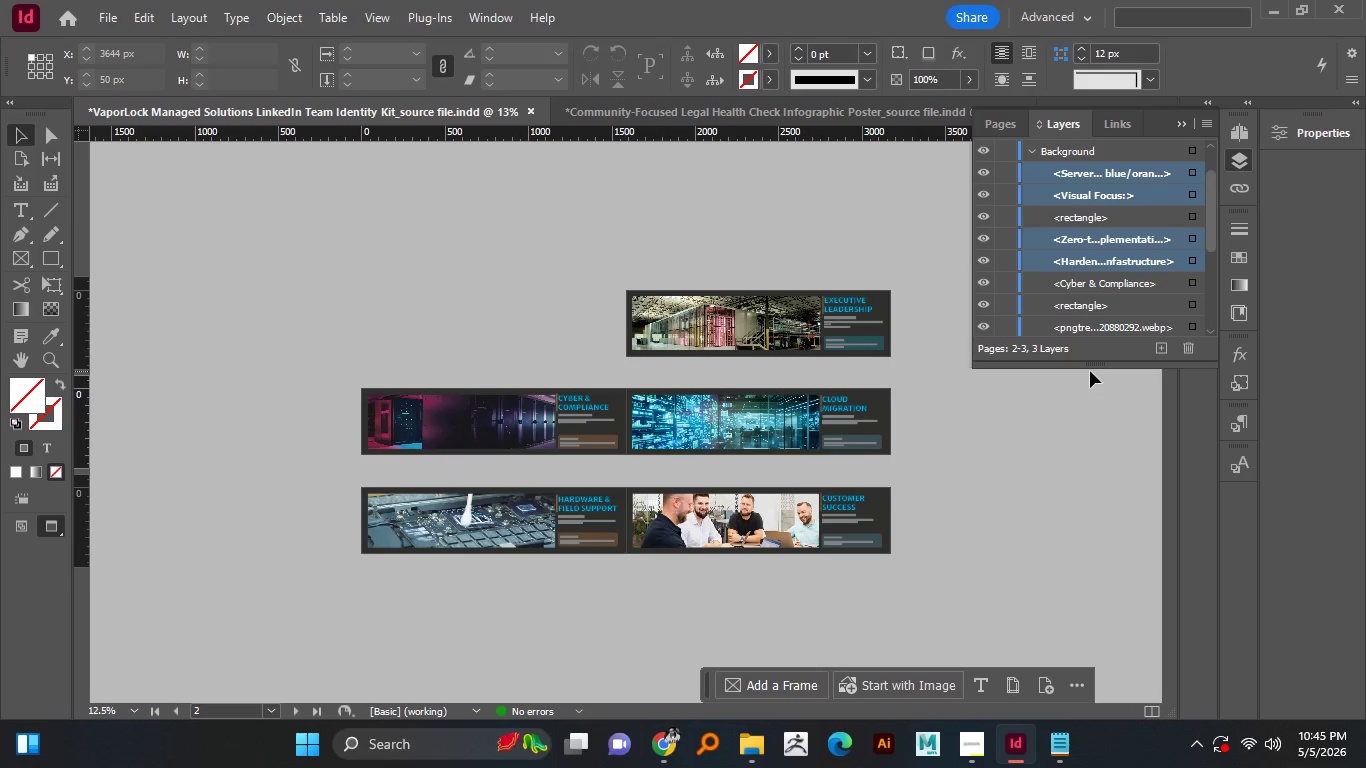 
hold_key(key=ControlLeft, duration=1.5)
left_click([1091, 232])
 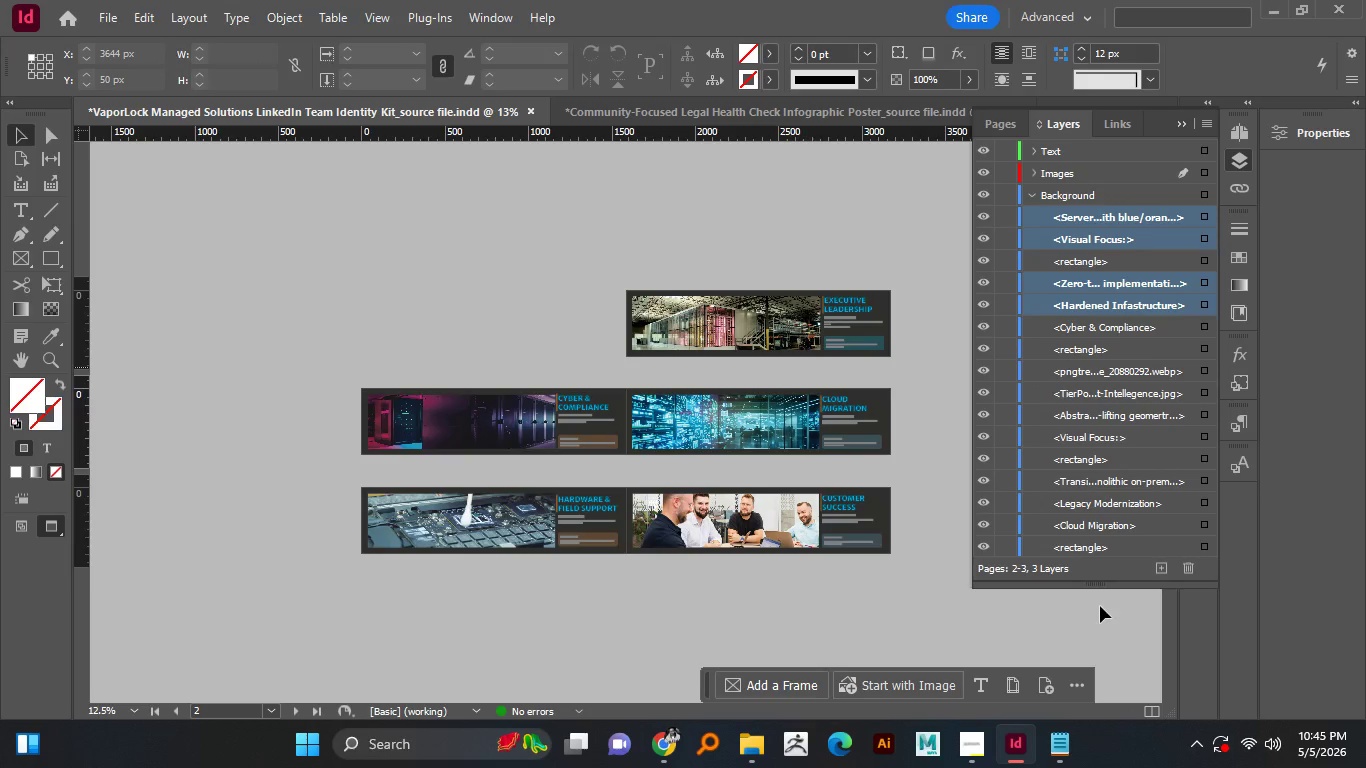 
left_click([1096, 262])
 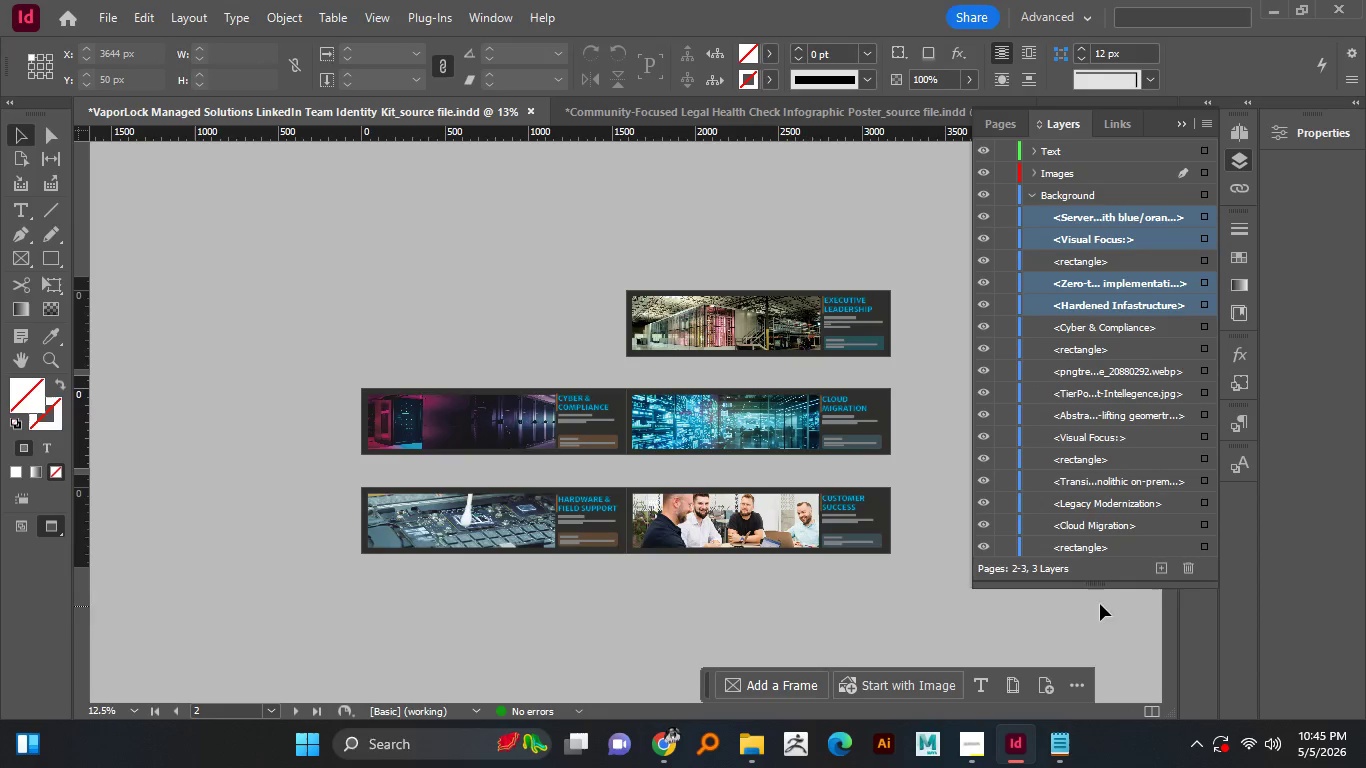 
key(Control+ControlLeft)
 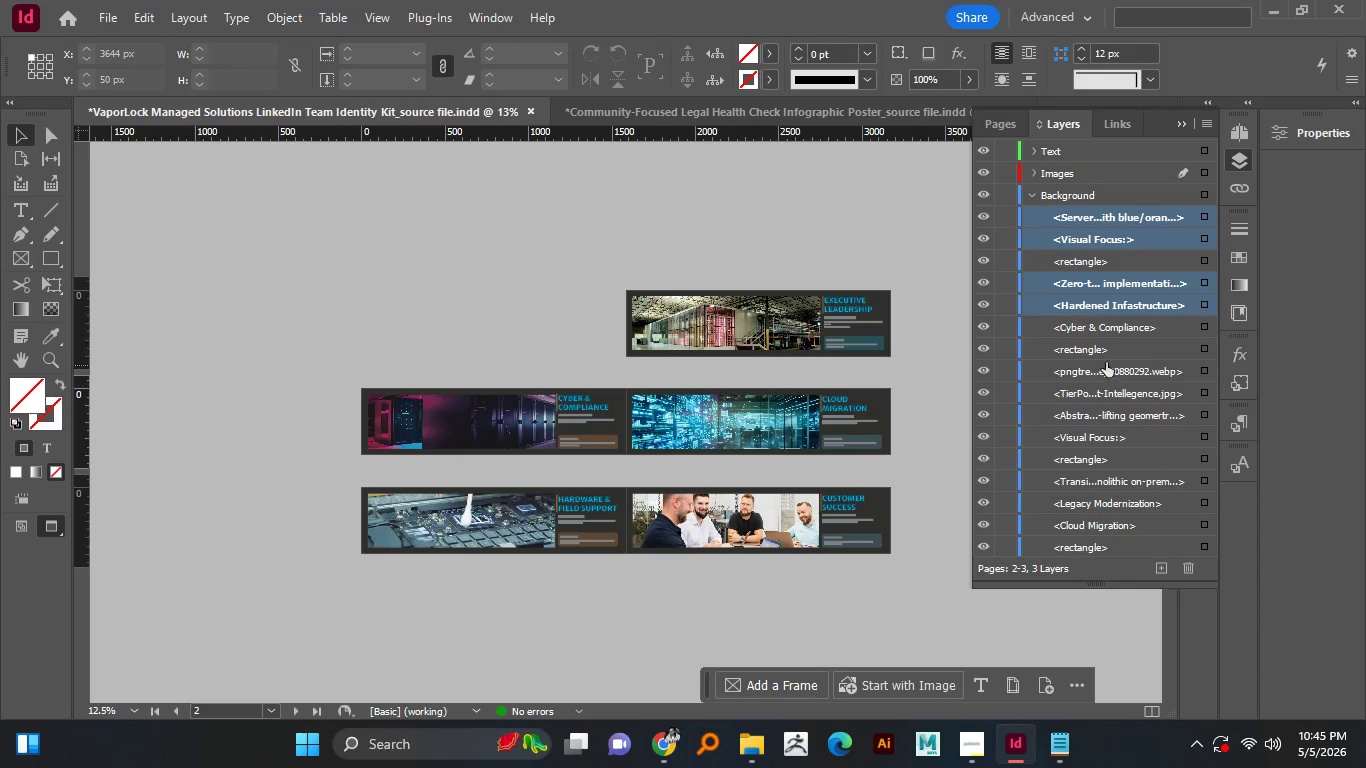 
left_click_drag(start_coordinate=[1092, 367], to_coordinate=[1100, 606])
 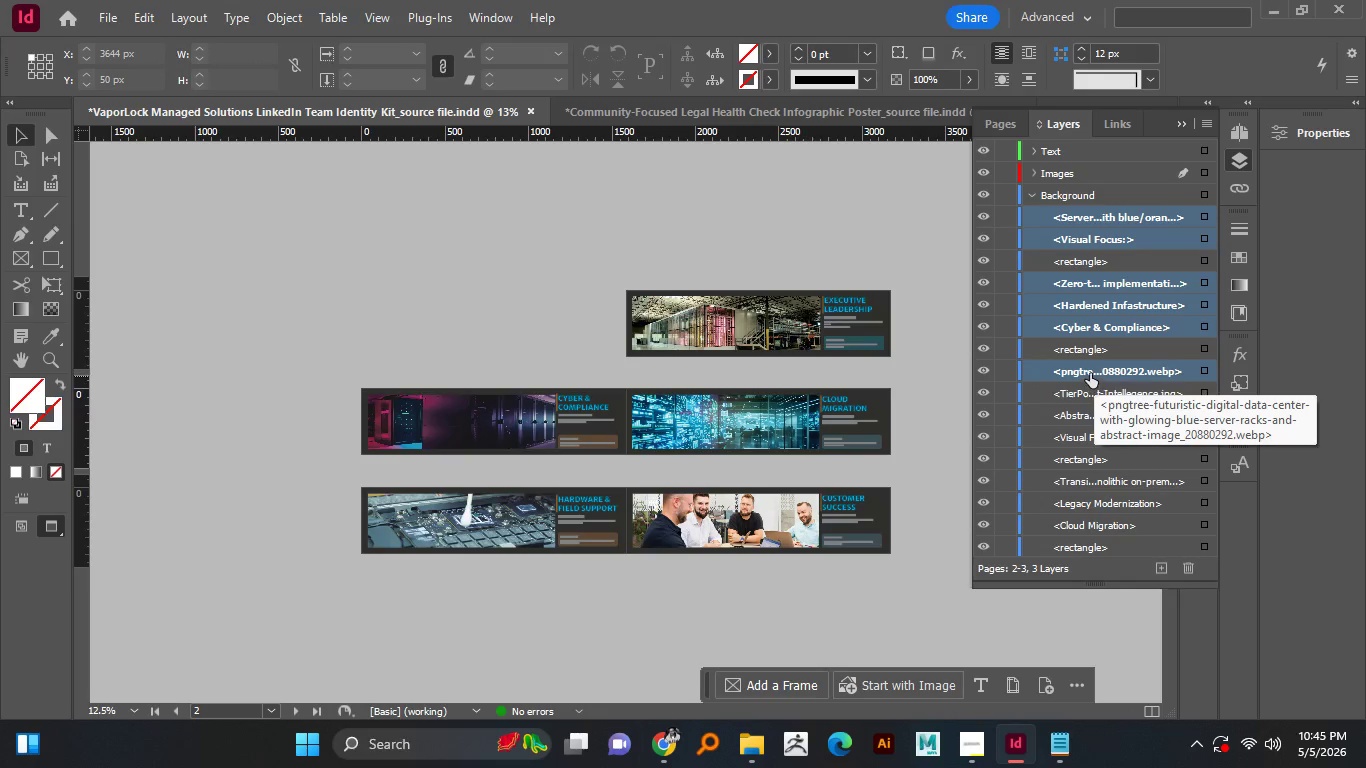 
hold_key(key=ControlLeft, duration=1.52)
left_click([1094, 326])
 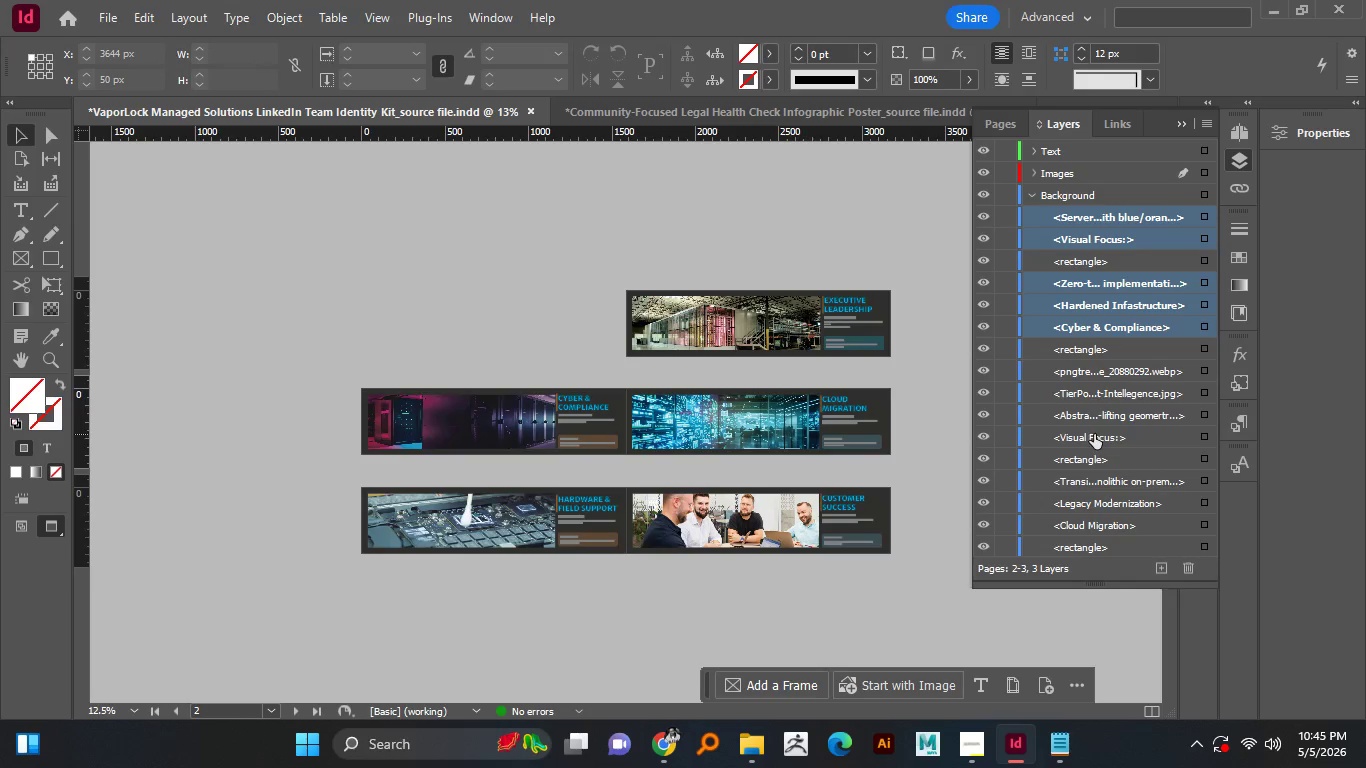 
left_click([1100, 368])
 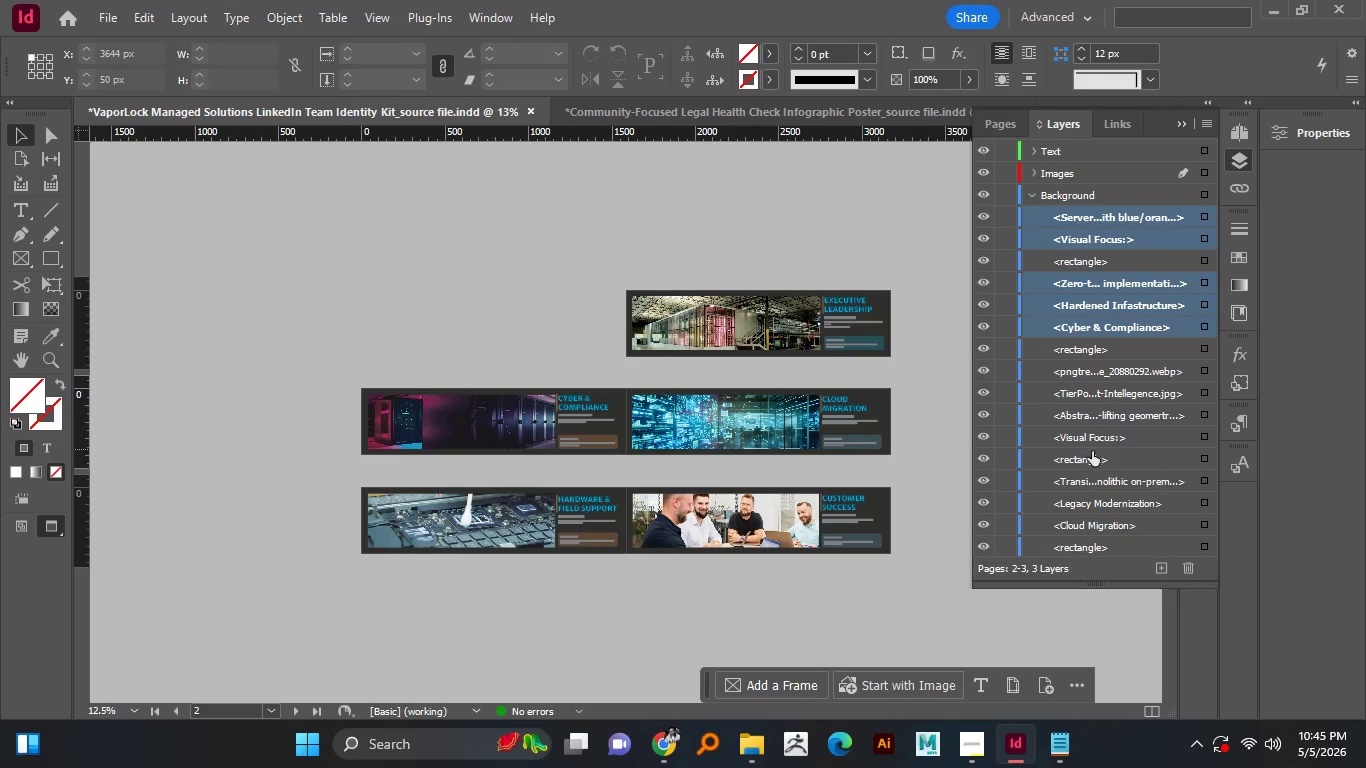 
hold_key(key=ControlLeft, duration=1.5)
left_click([1090, 373])
 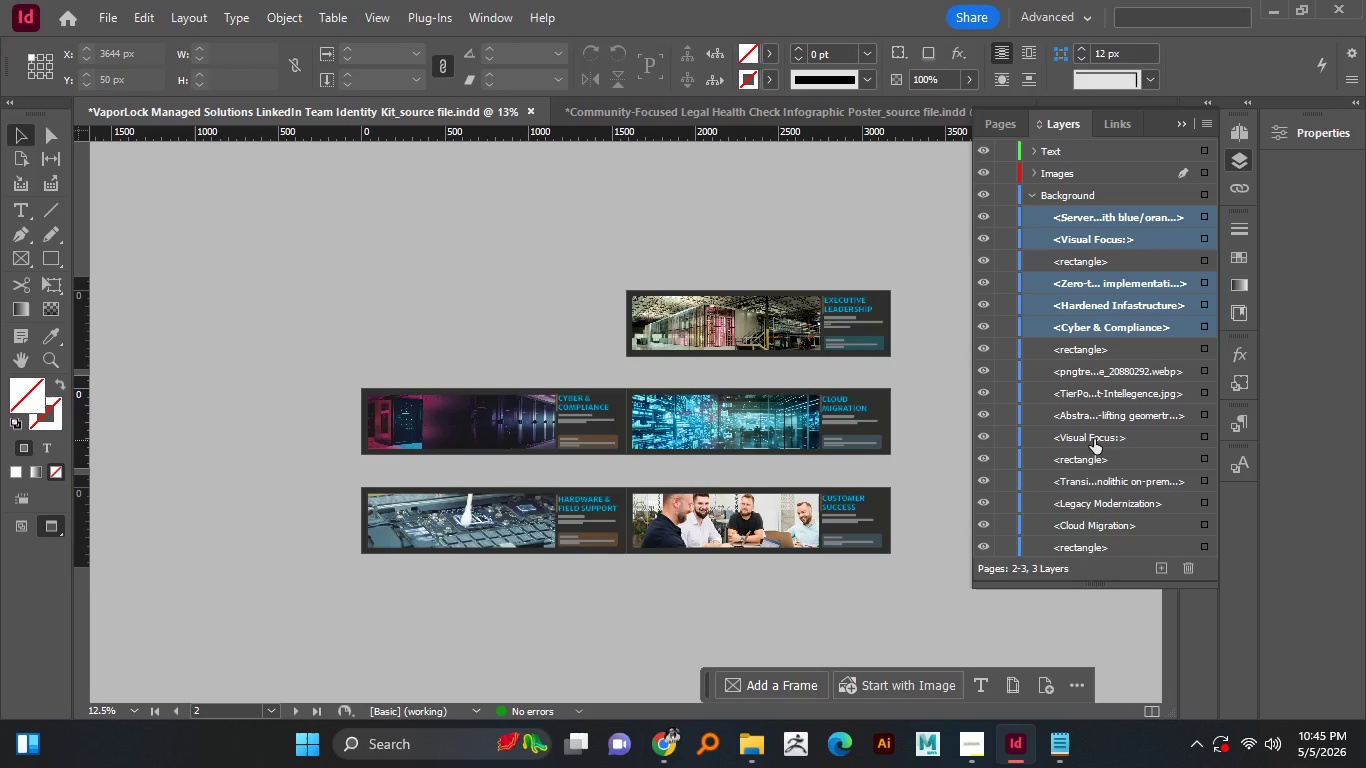 
hold_key(key=ControlLeft, duration=1.5)
 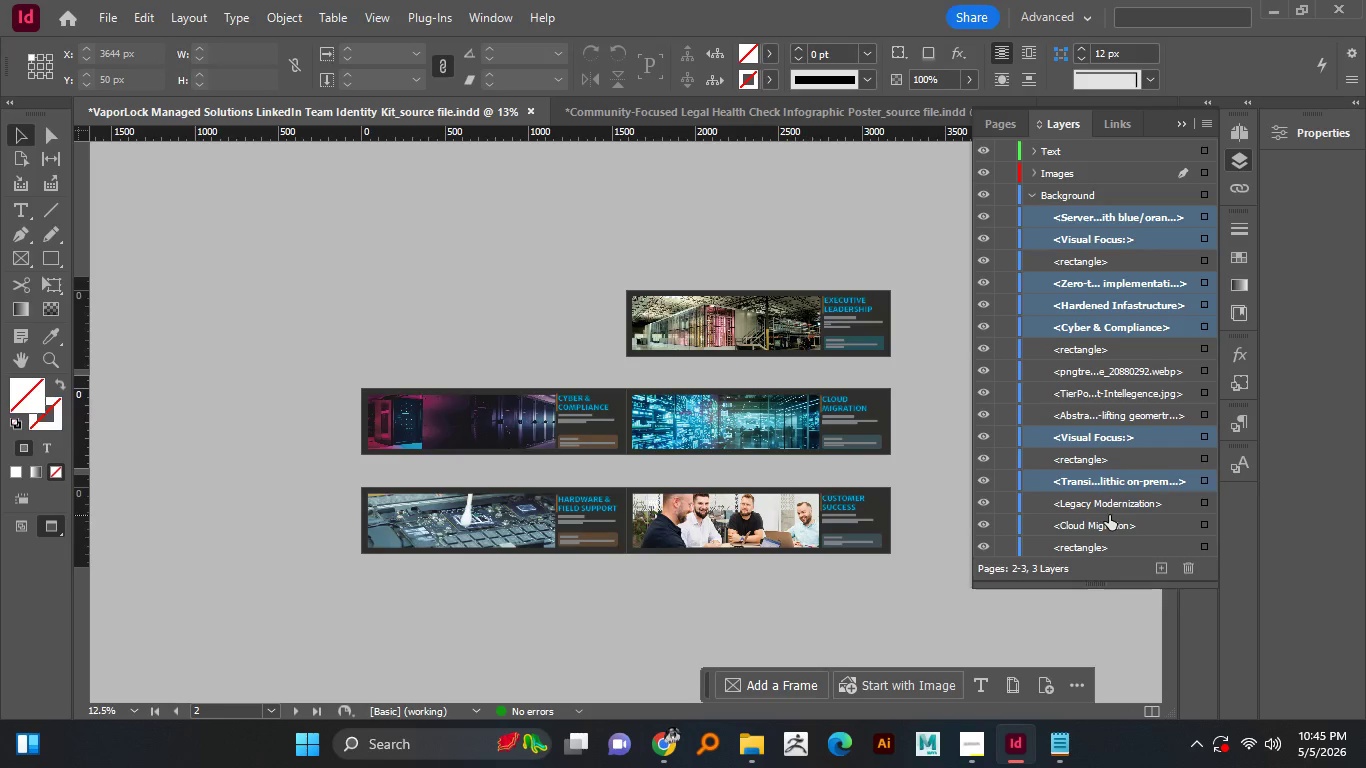 
hold_key(key=ControlLeft, duration=1.5)
left_click([1094, 439])
 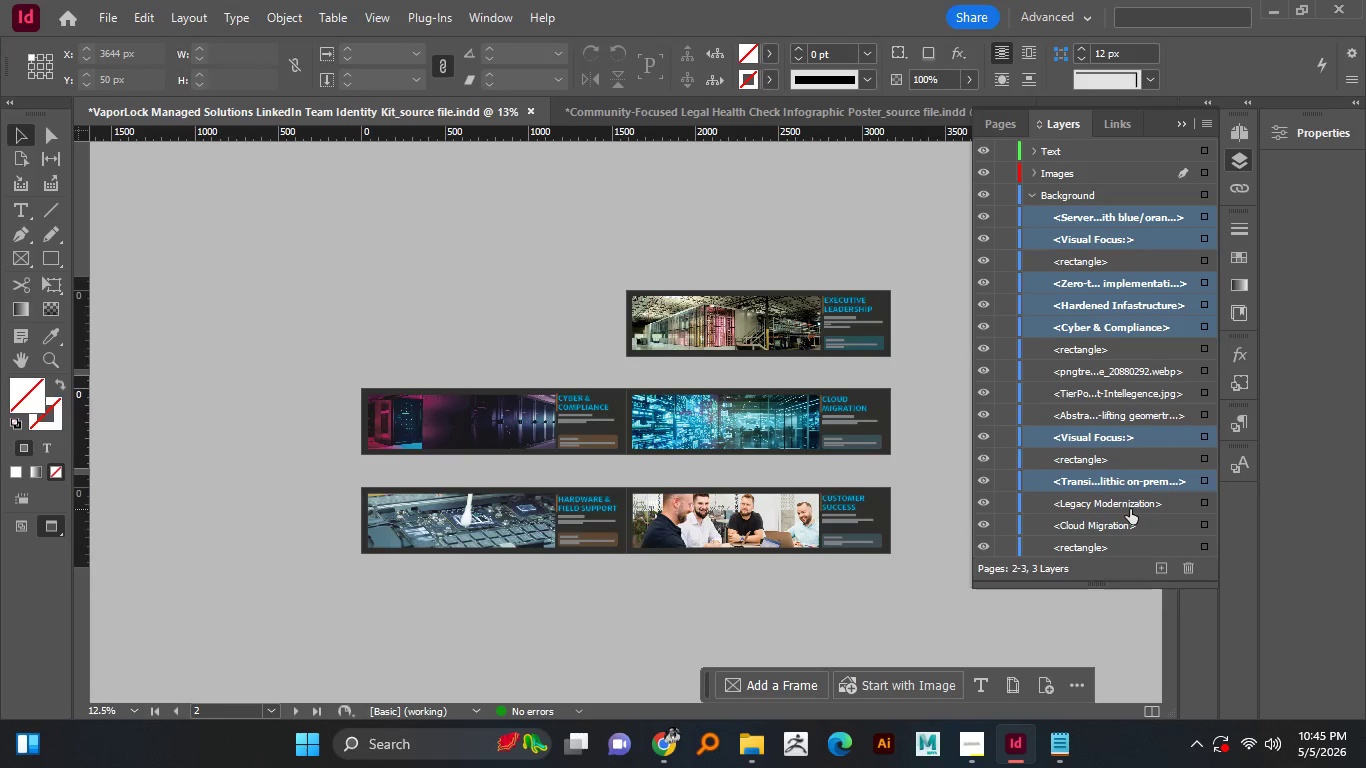 
hold_key(key=ControlLeft, duration=1.5)
 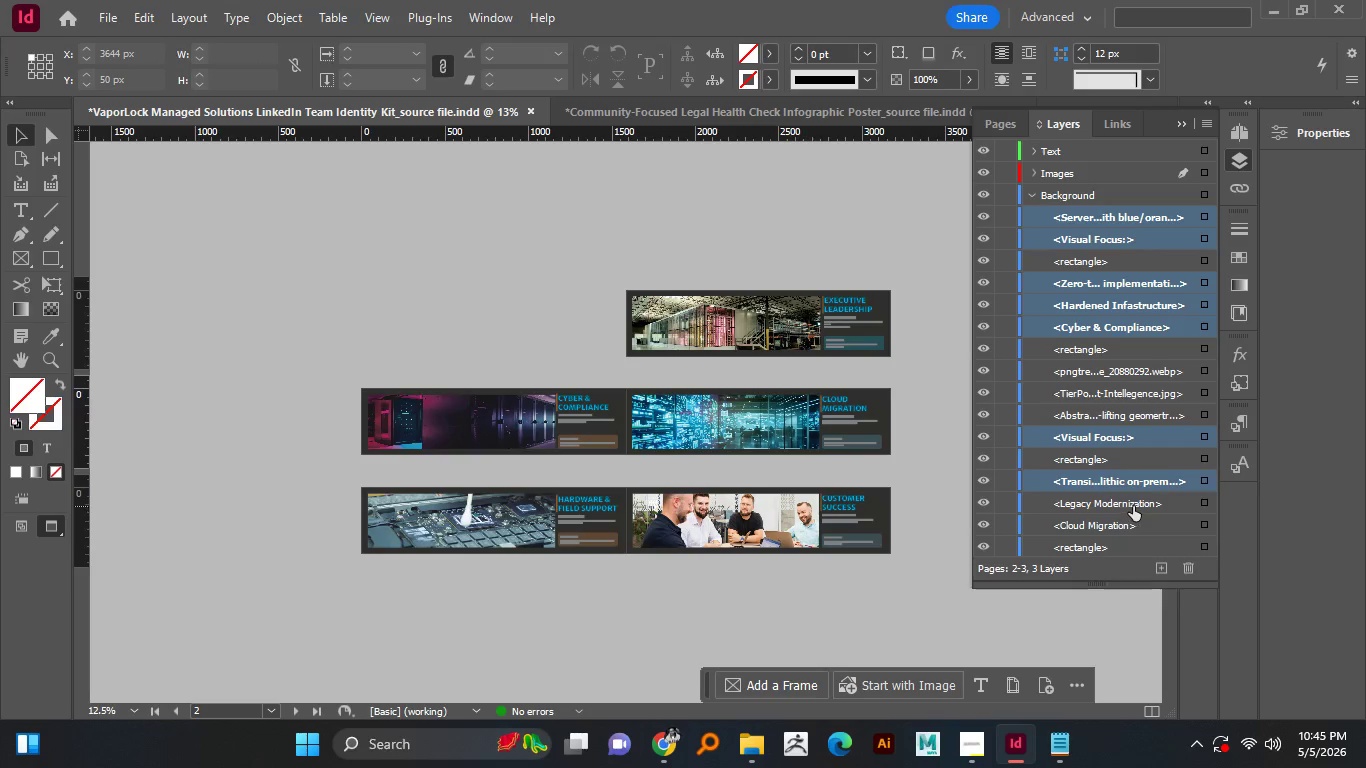 
hold_key(key=ControlLeft, duration=1.5)
 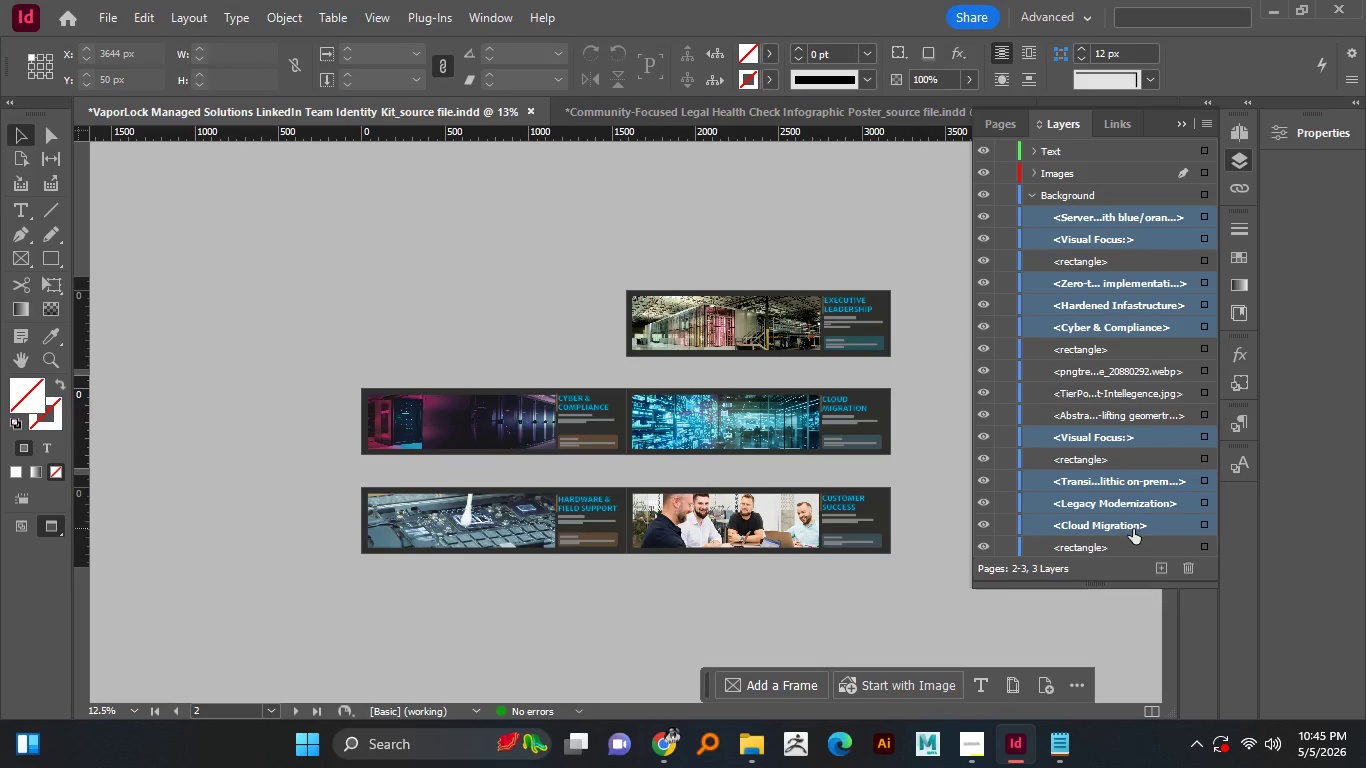 
hold_key(key=ControlLeft, duration=1.52)
 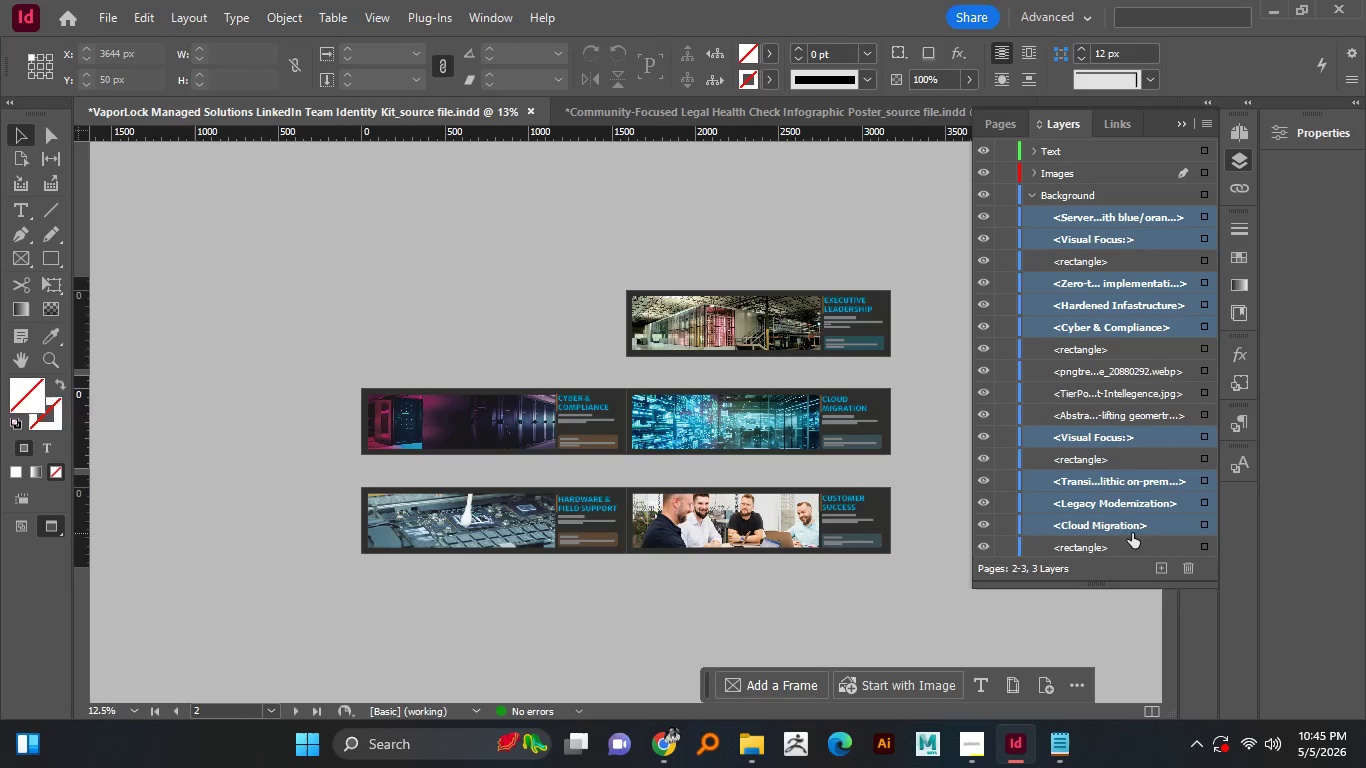 
hold_key(key=ControlLeft, duration=1.28)
left_click([1133, 504])
 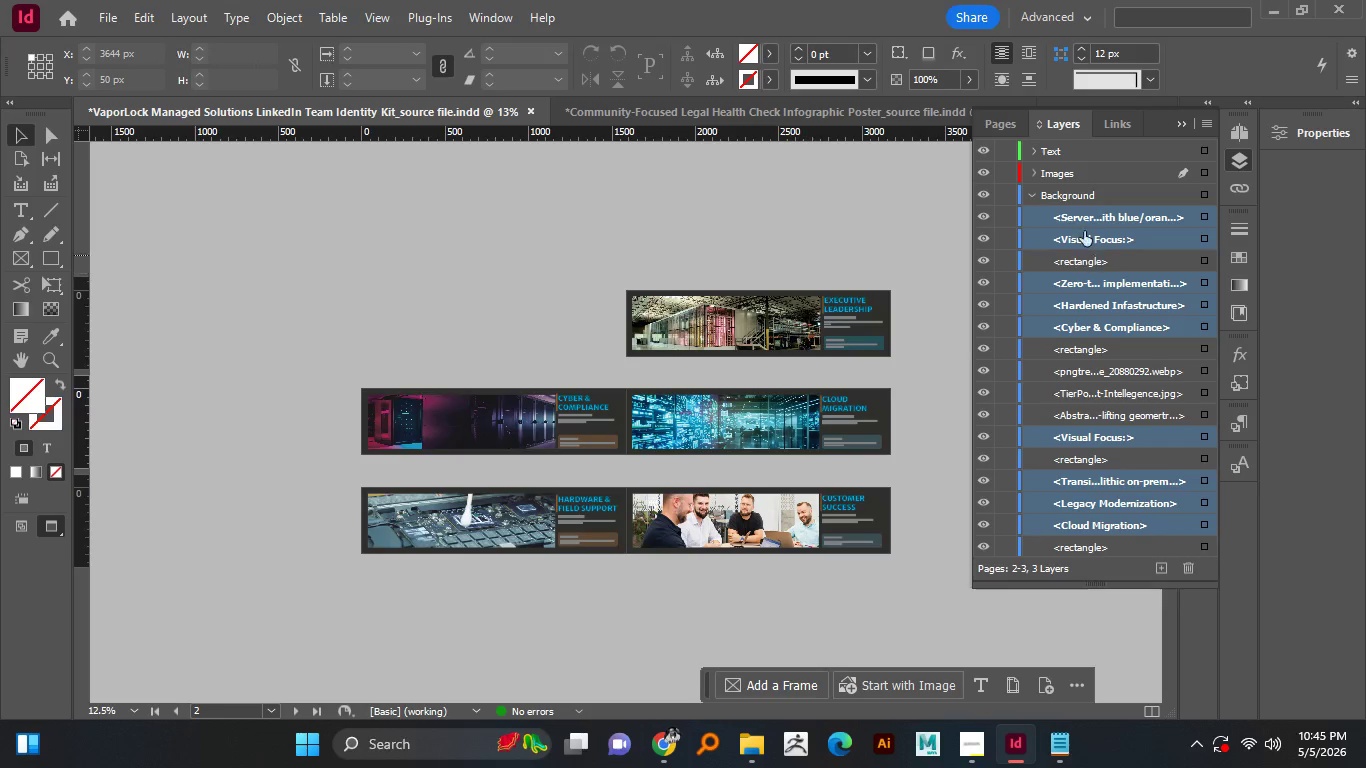 
left_click([1133, 525])
 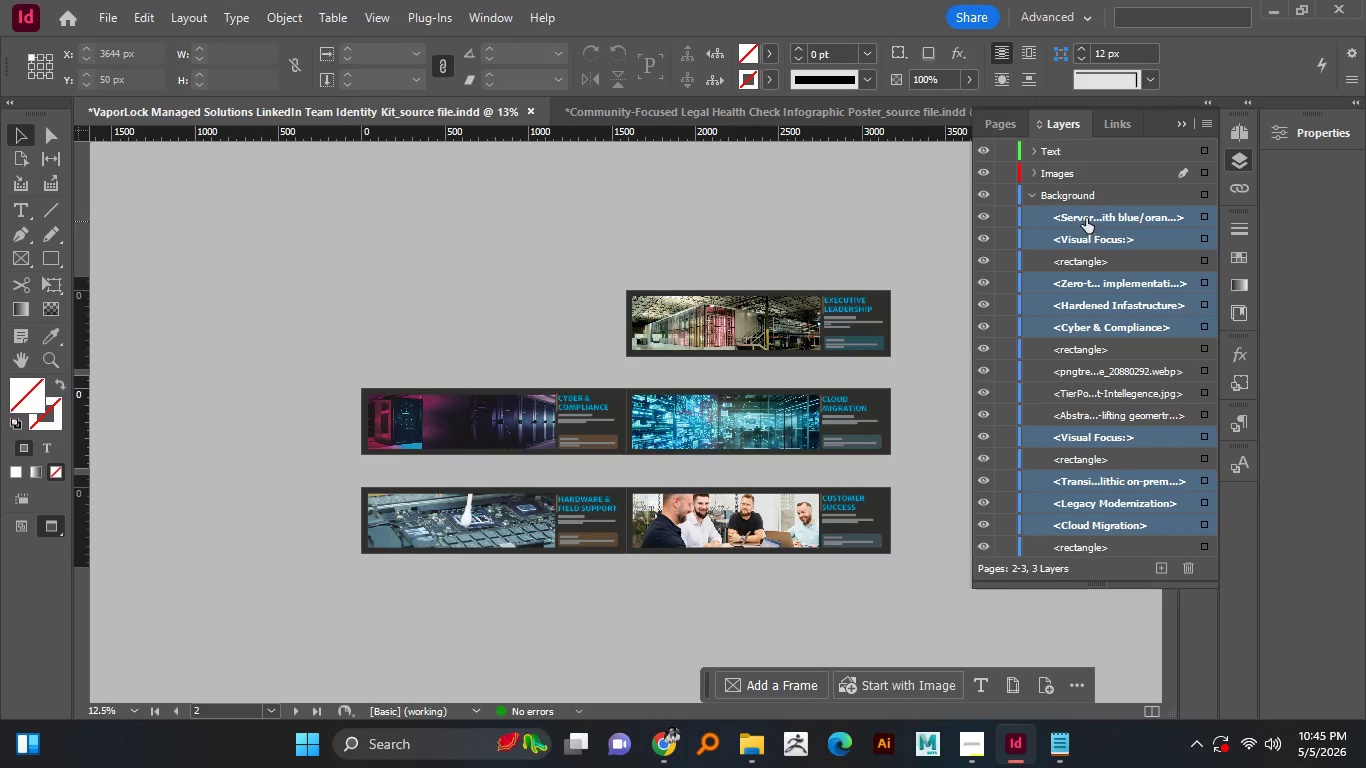 
scroll: coordinate [1132, 533], scroll_direction: down, amount: 6.0
 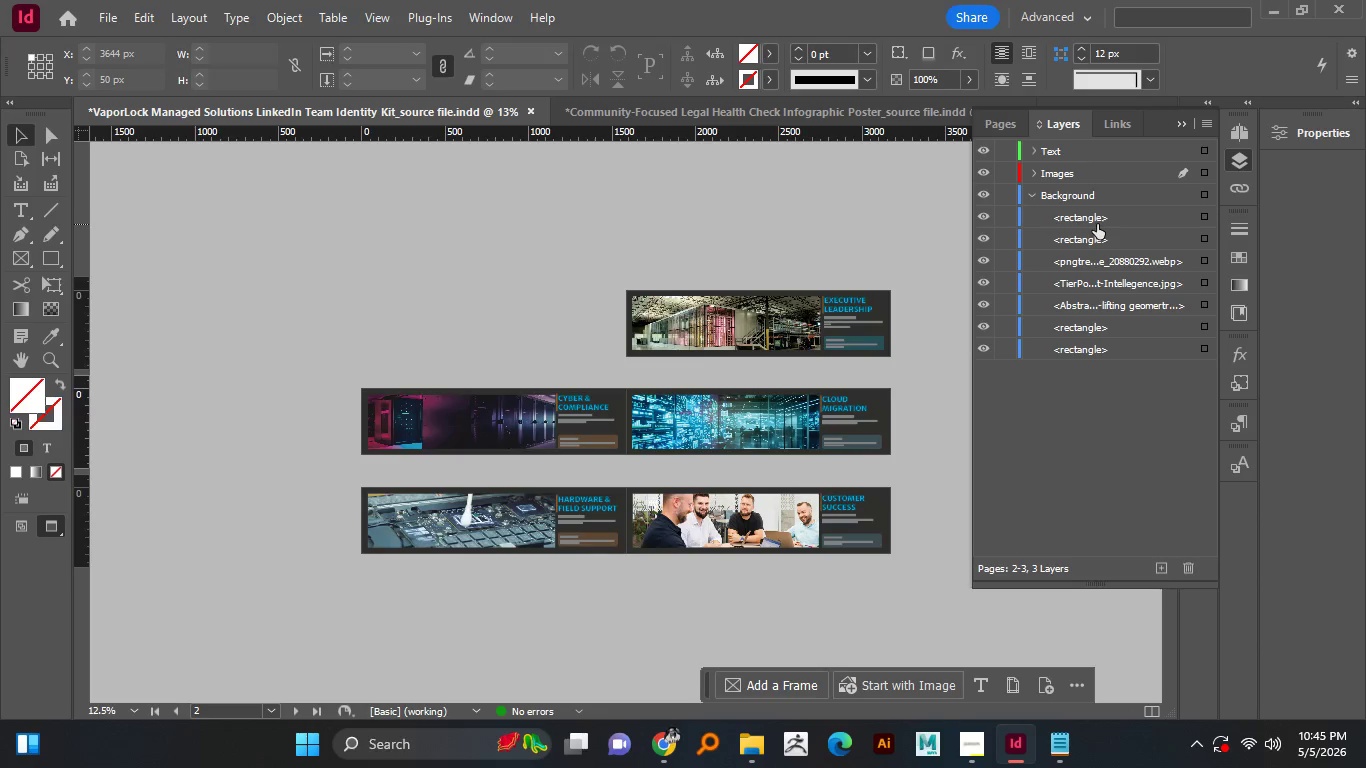 
left_click_drag(start_coordinate=[1085, 221], to_coordinate=[1062, 152])
 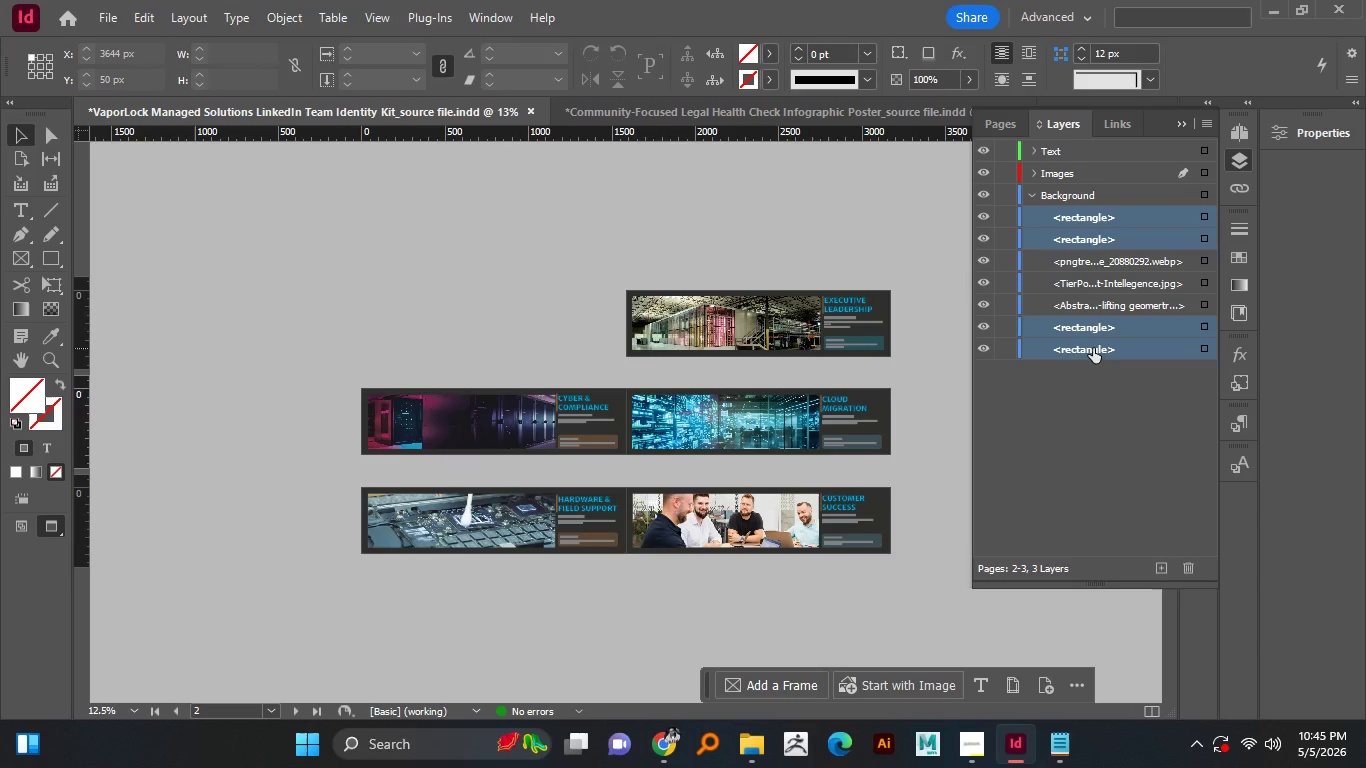 
left_click([1087, 218])
 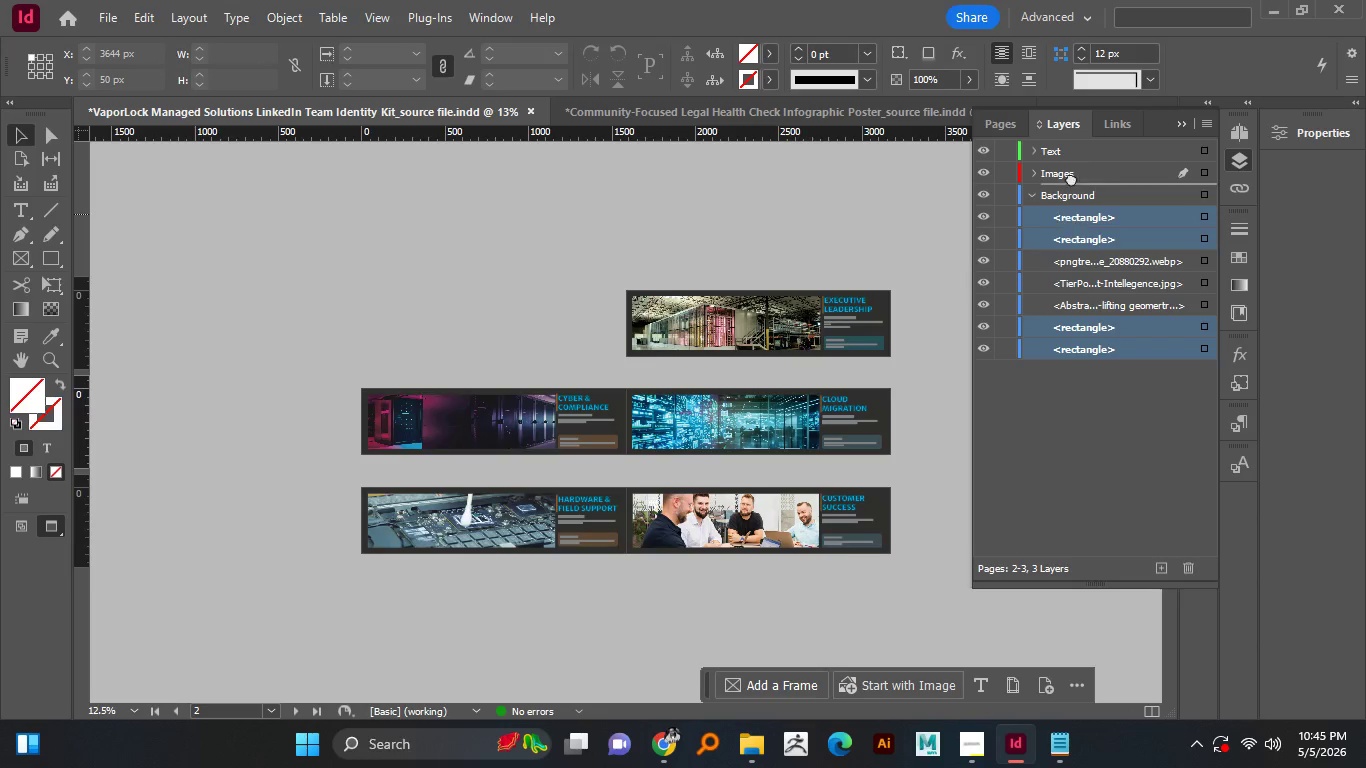 
hold_key(key=ControlLeft, duration=1.5)
double_click([1091, 240])
 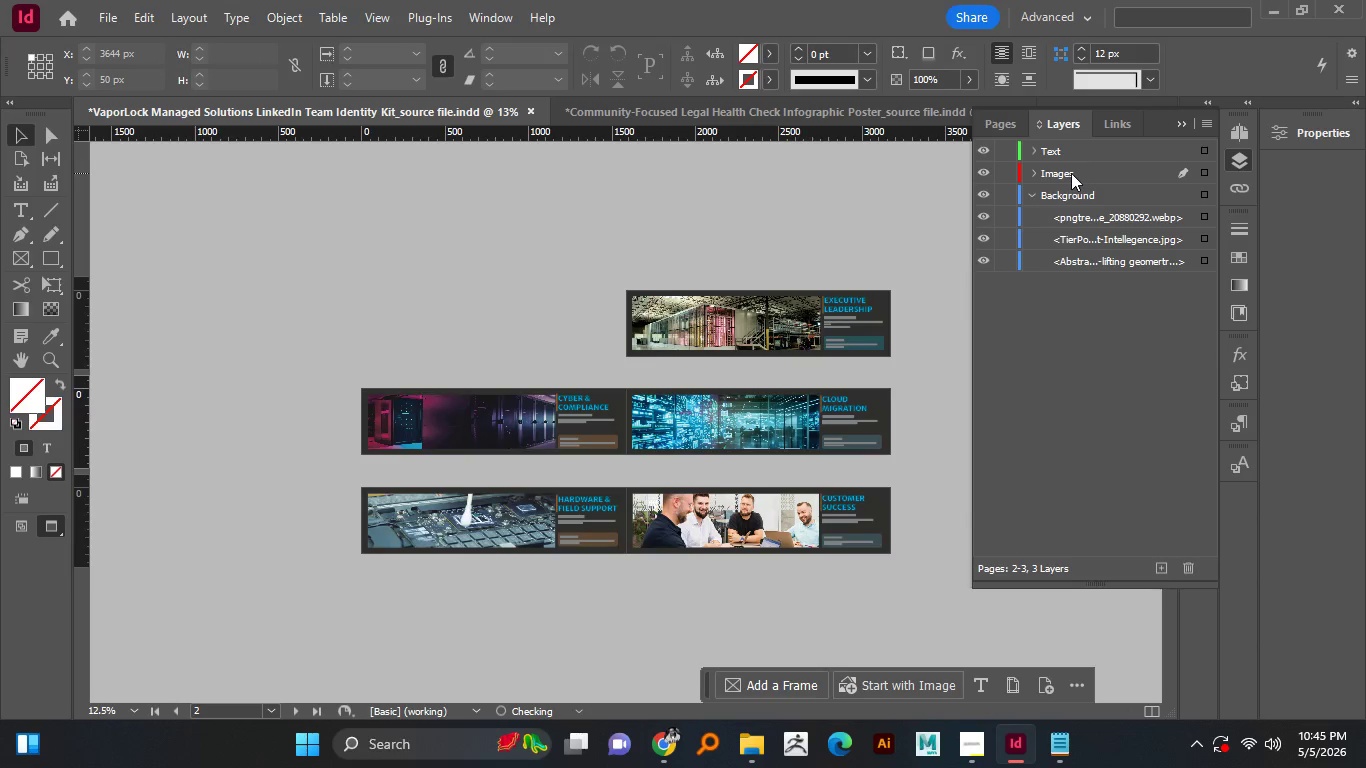 
left_click([1093, 335])
 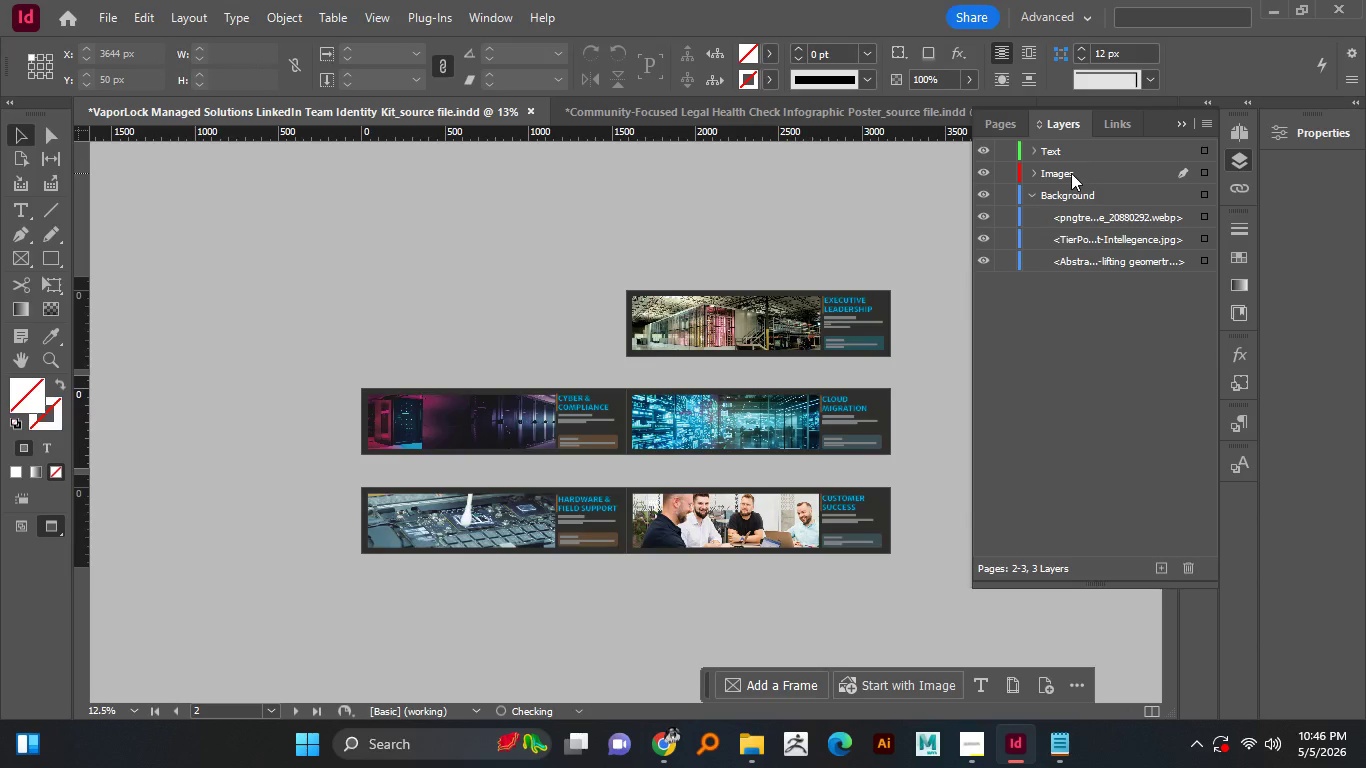 
hold_key(key=ControlLeft, duration=0.67)
 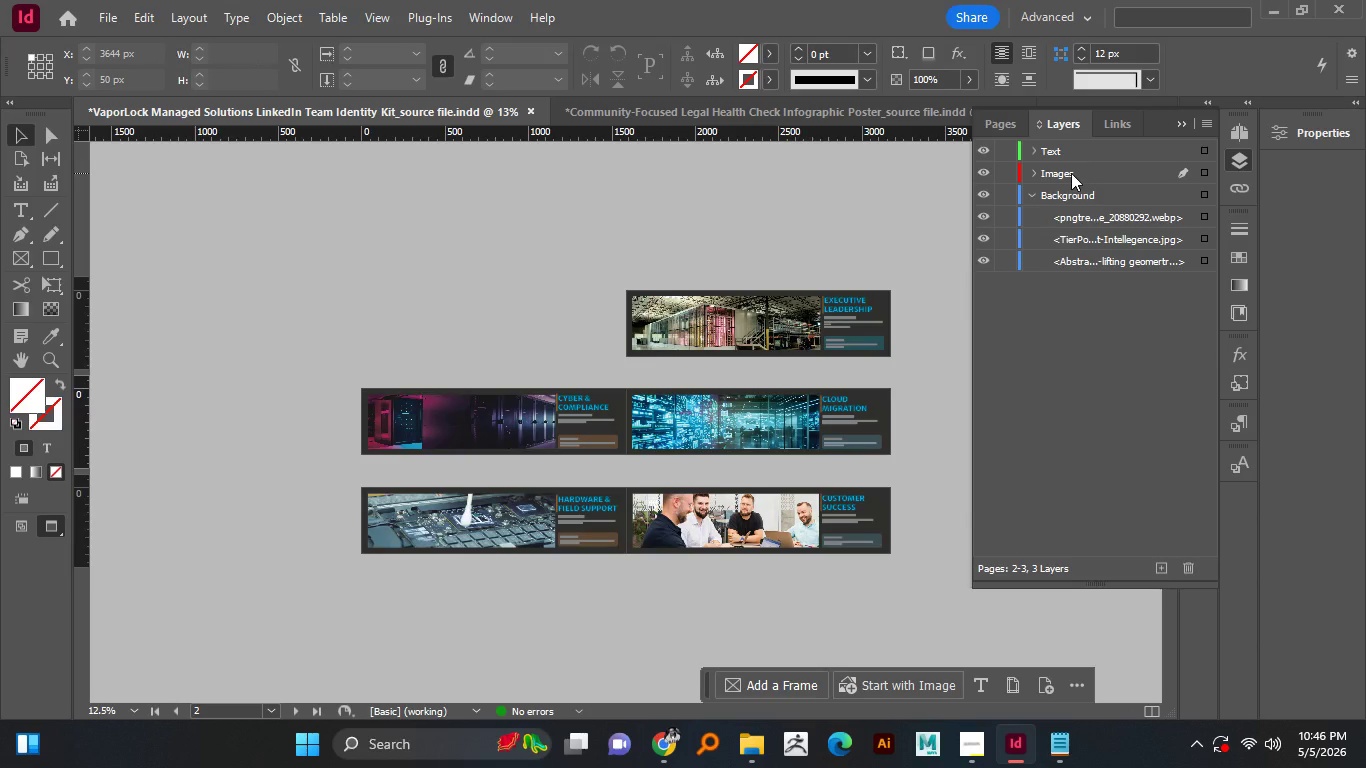 
left_click_drag(start_coordinate=[1068, 214], to_coordinate=[1071, 173])
 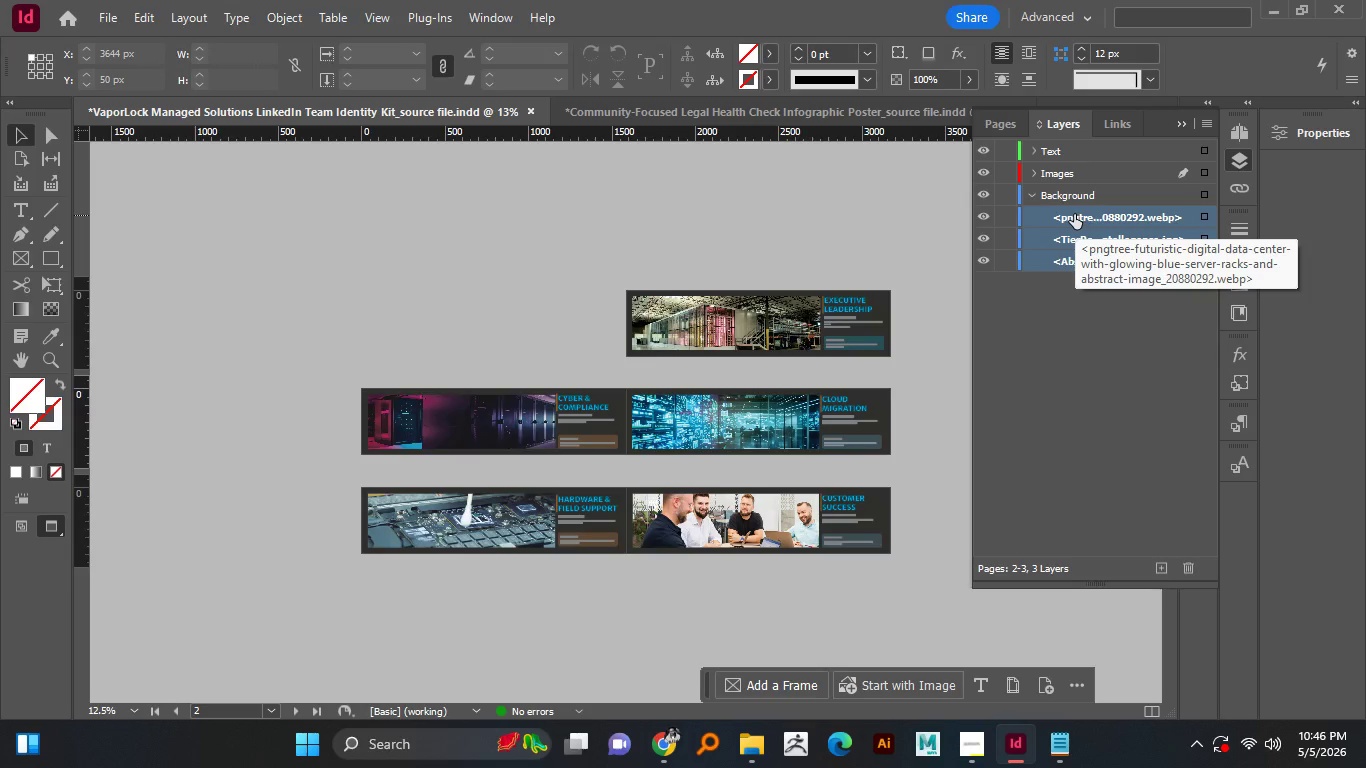 
left_click([1074, 214])
 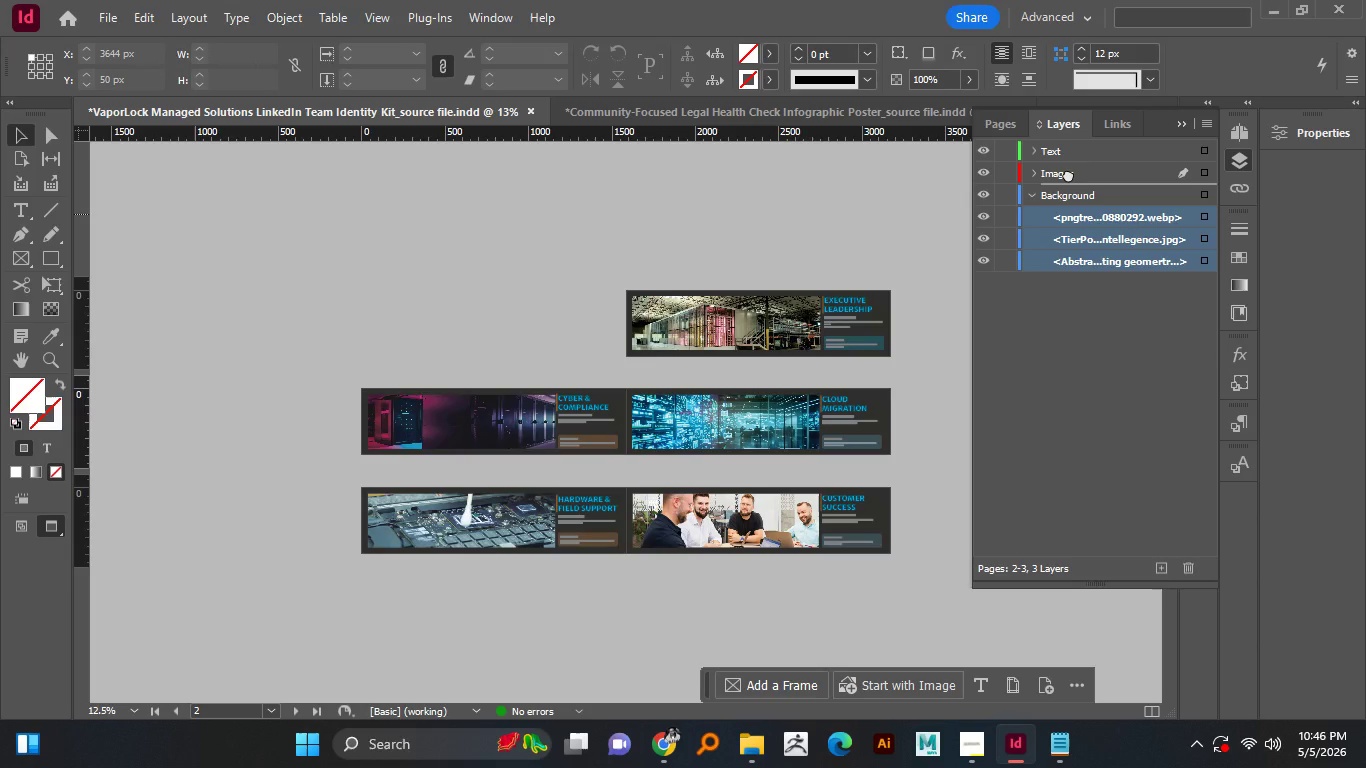 
hold_key(key=ShiftLeft, duration=0.47)
left_click([1081, 261])
 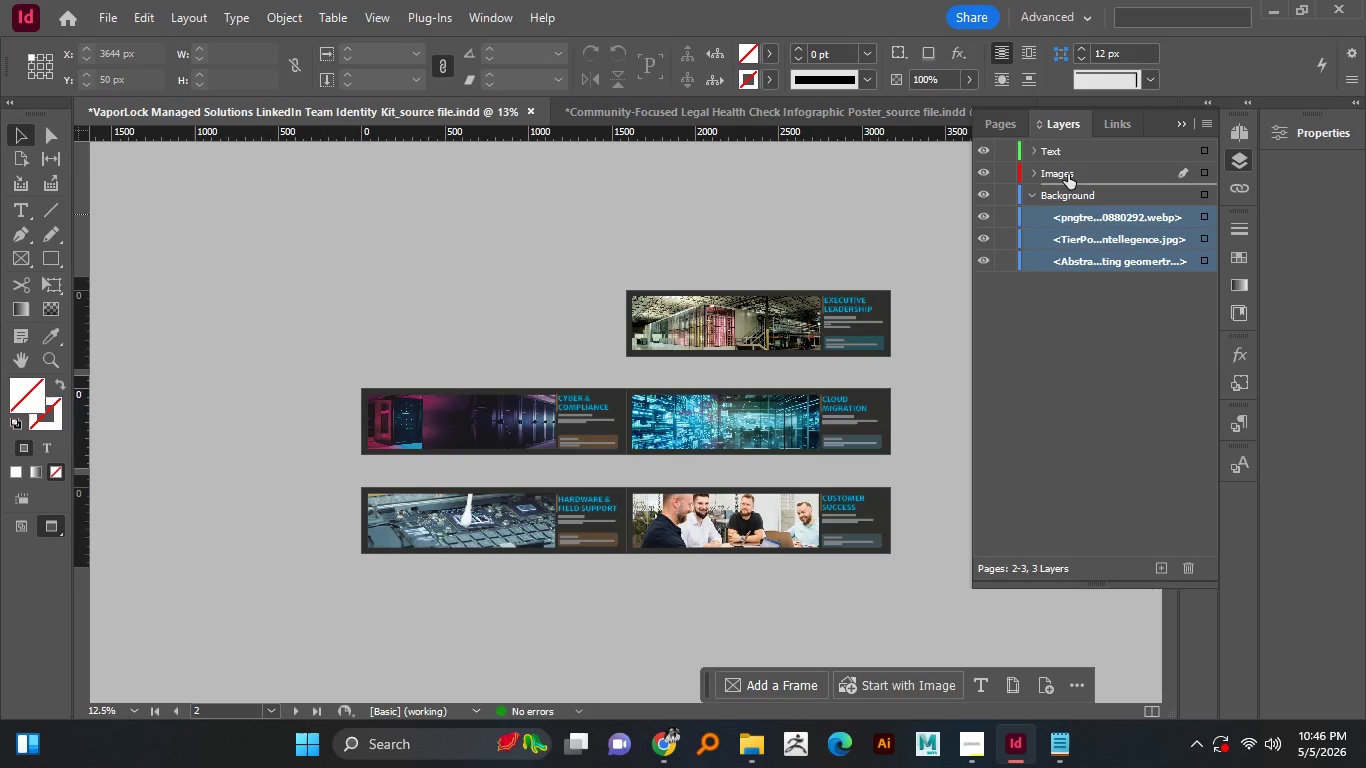 
left_click_drag(start_coordinate=[1074, 214], to_coordinate=[1068, 174])
 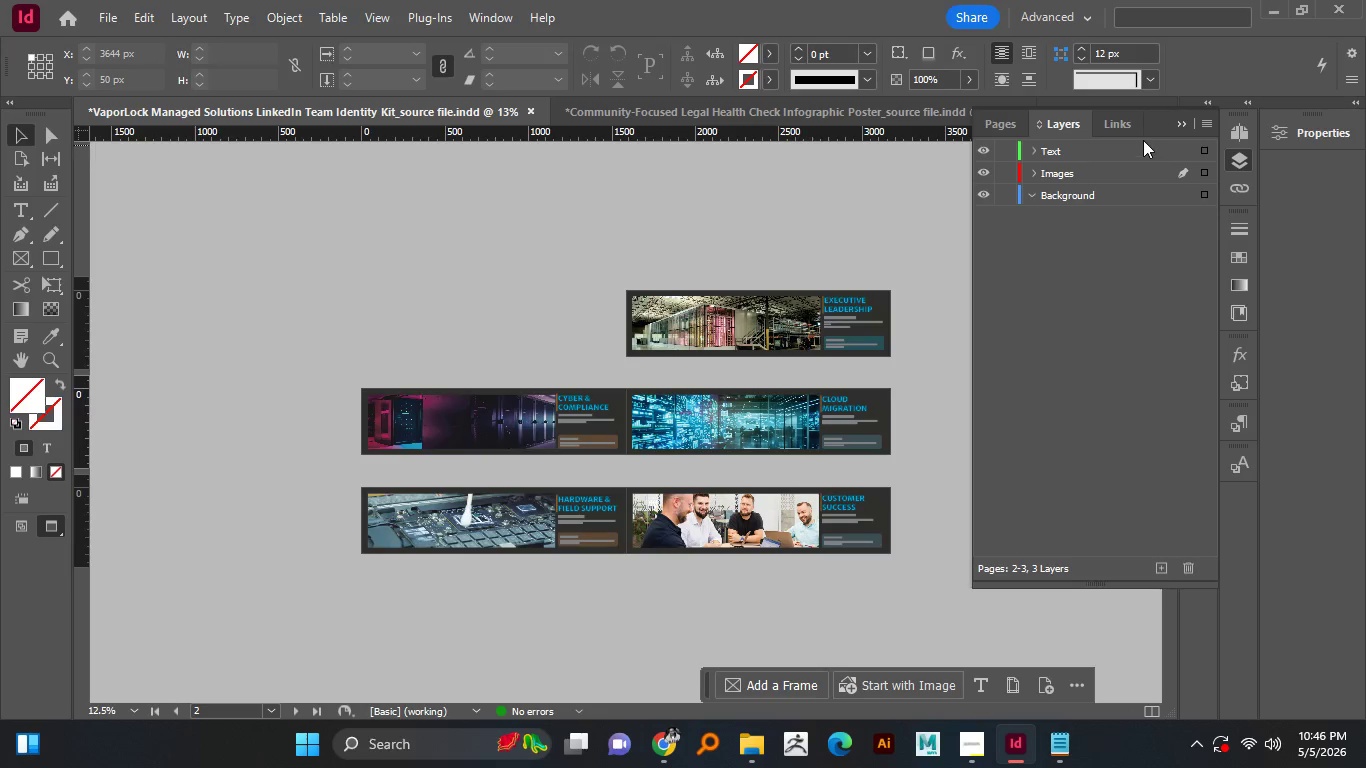 
left_click([1039, 173])
 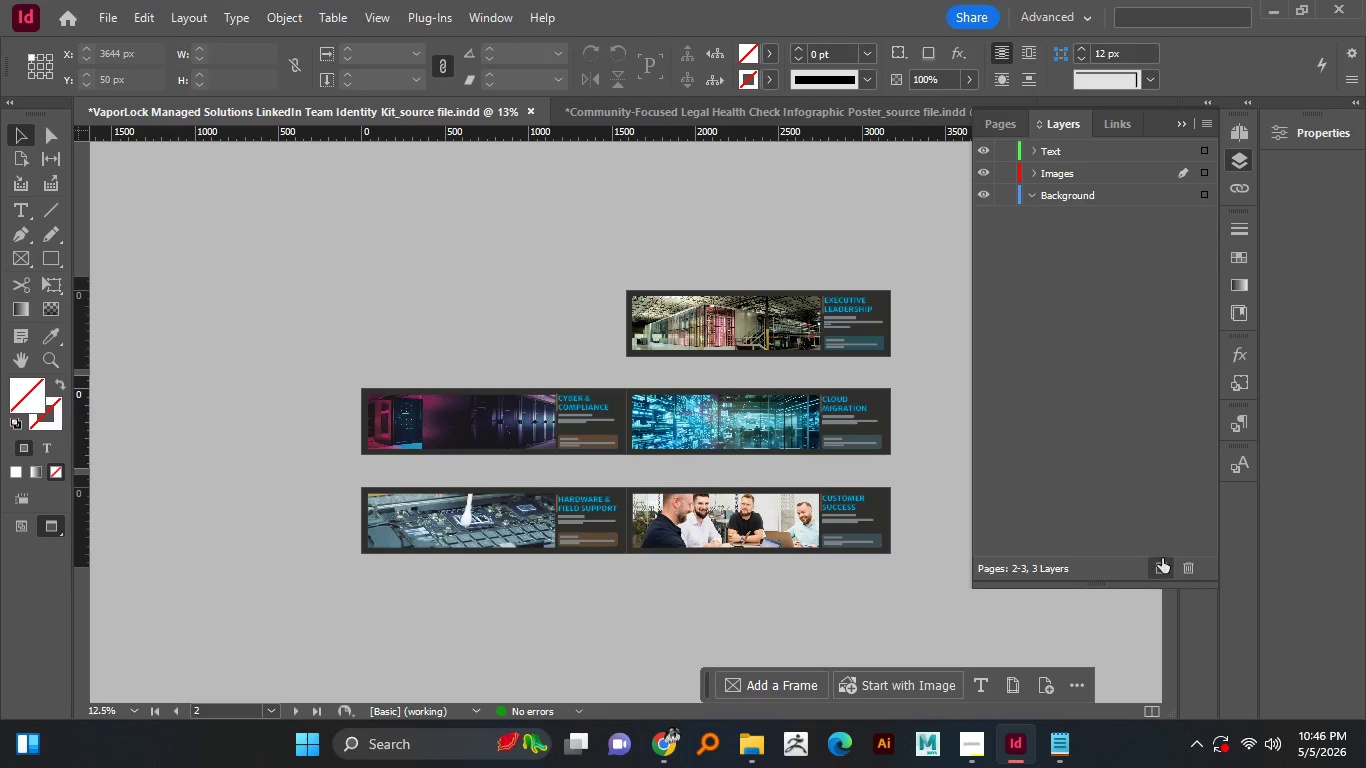 
left_click([1039, 173])
 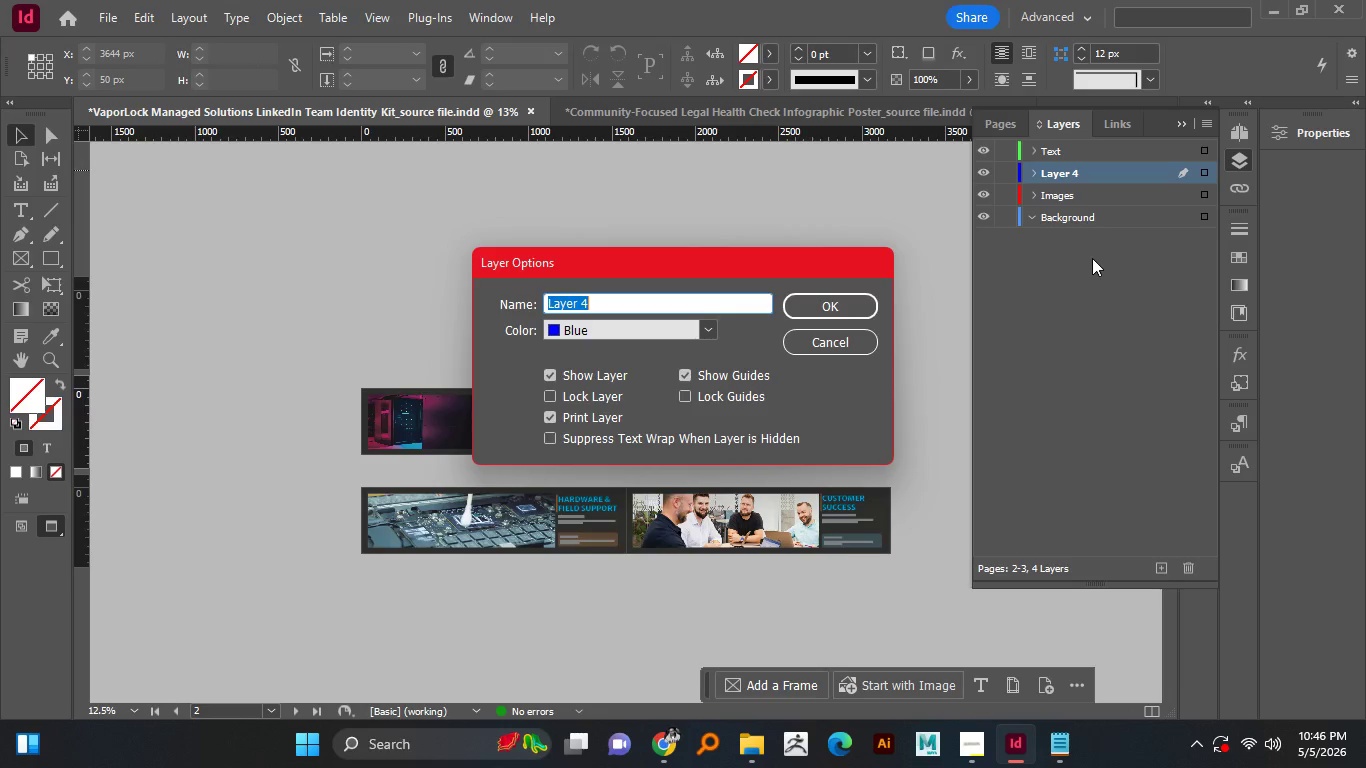 
left_click([1162, 561])
 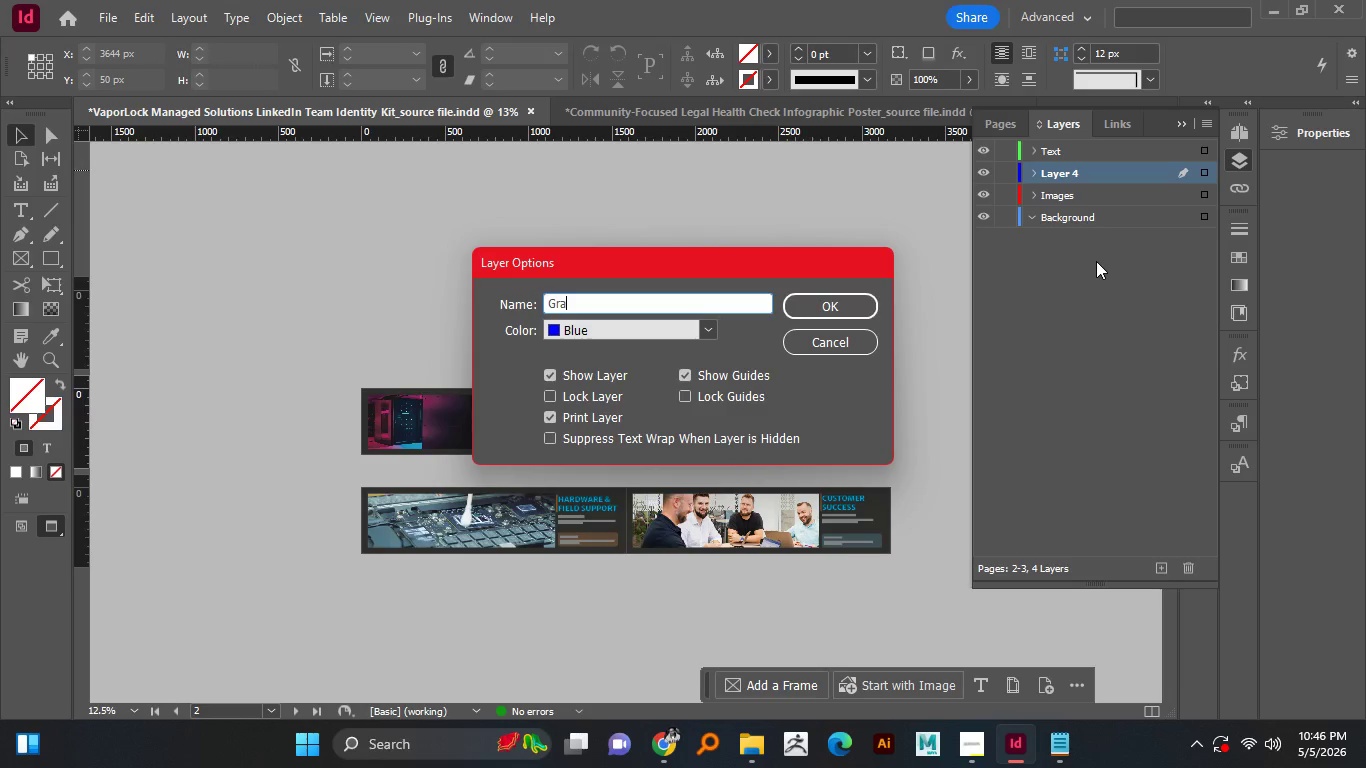 
double_click([1061, 170])
 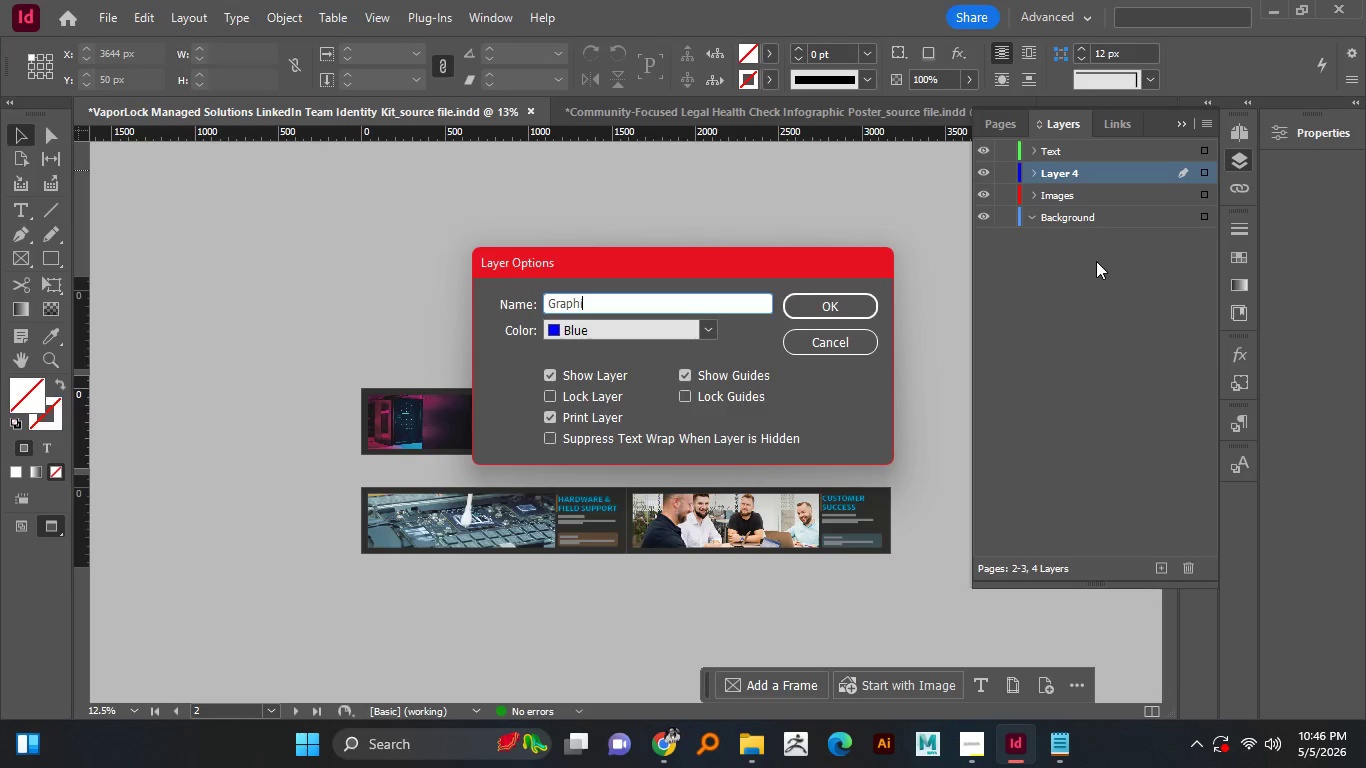 
type(Graphics)
 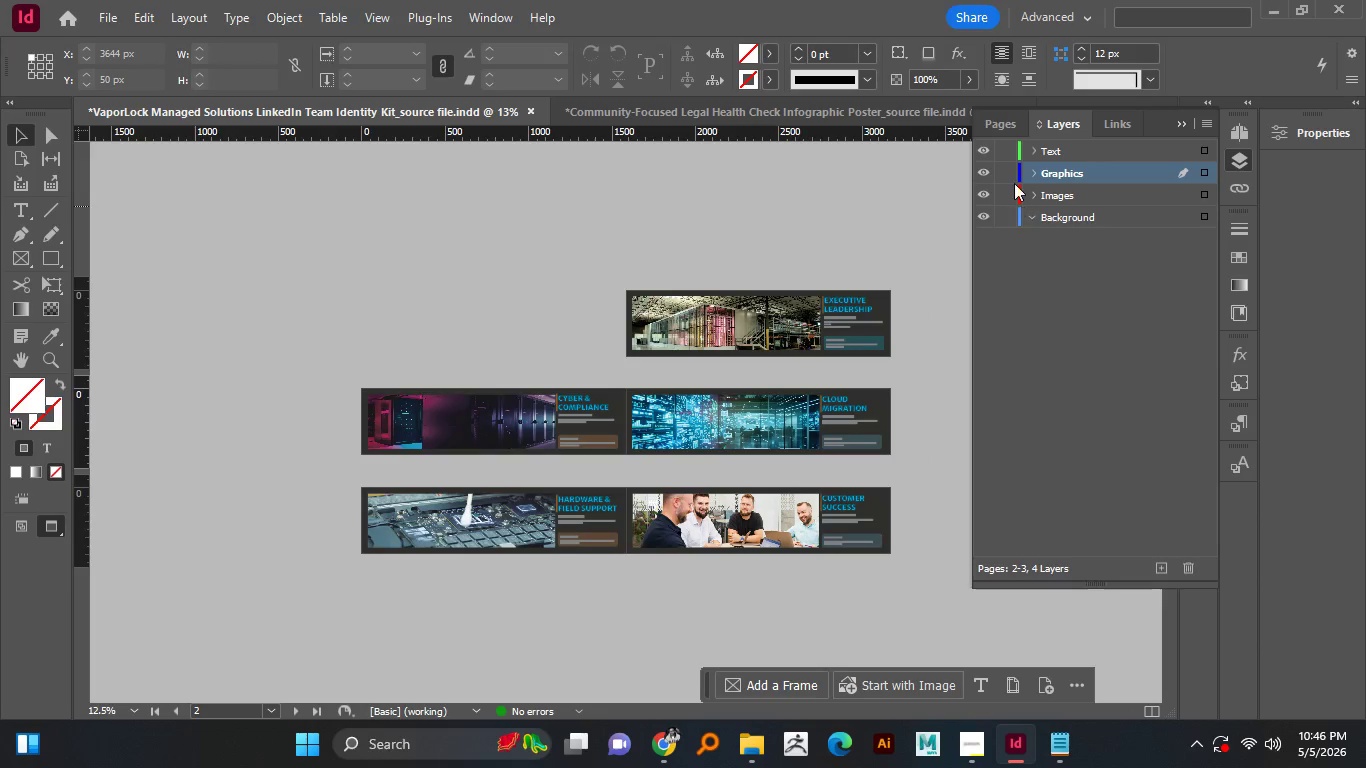 
key(Enter)
 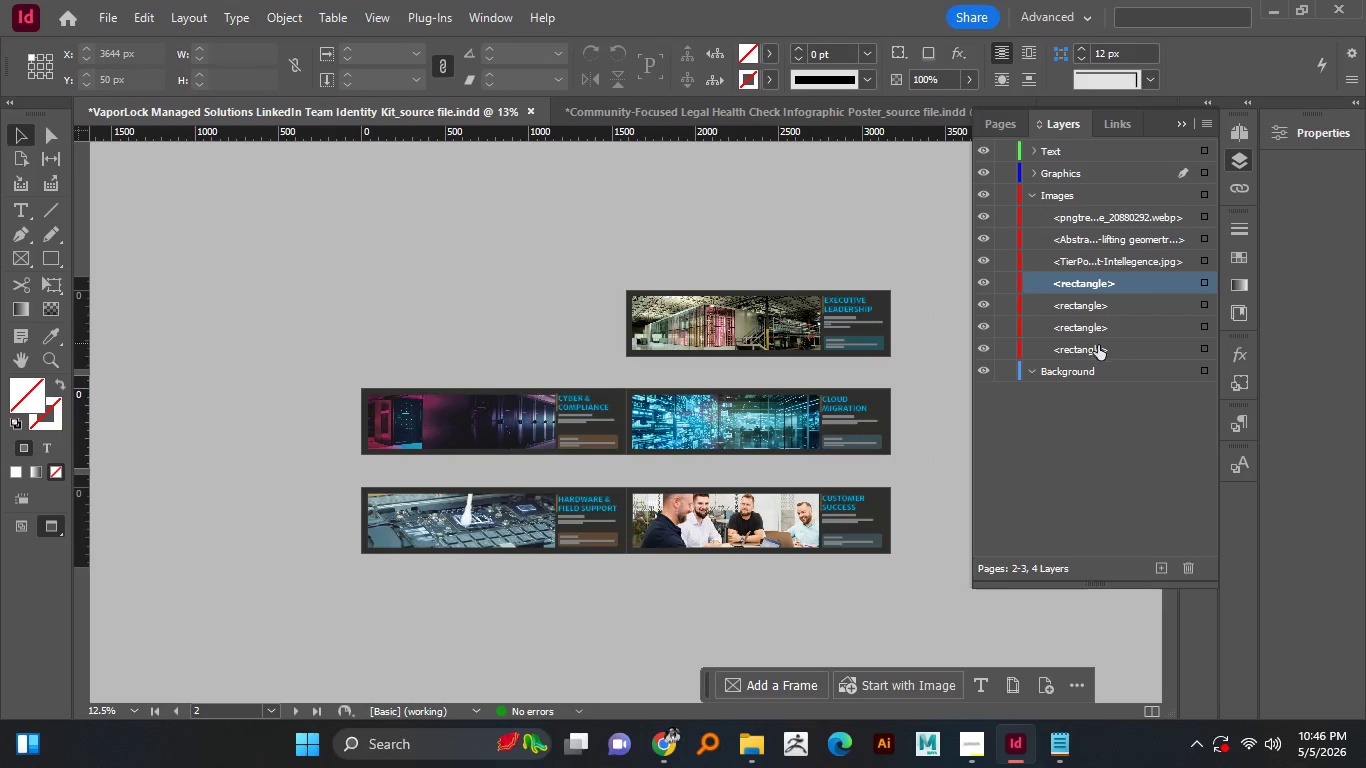 
left_click([1029, 194])
 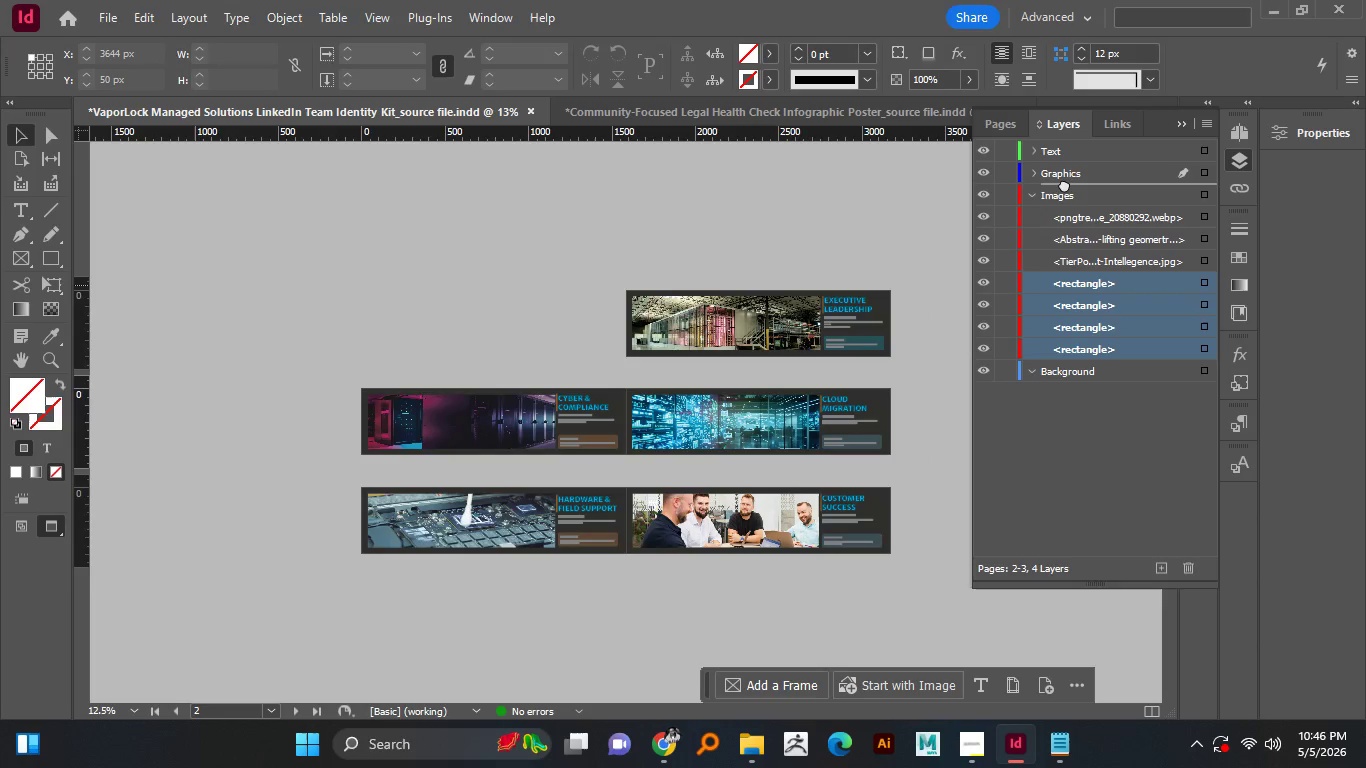 
left_click([1099, 285])
 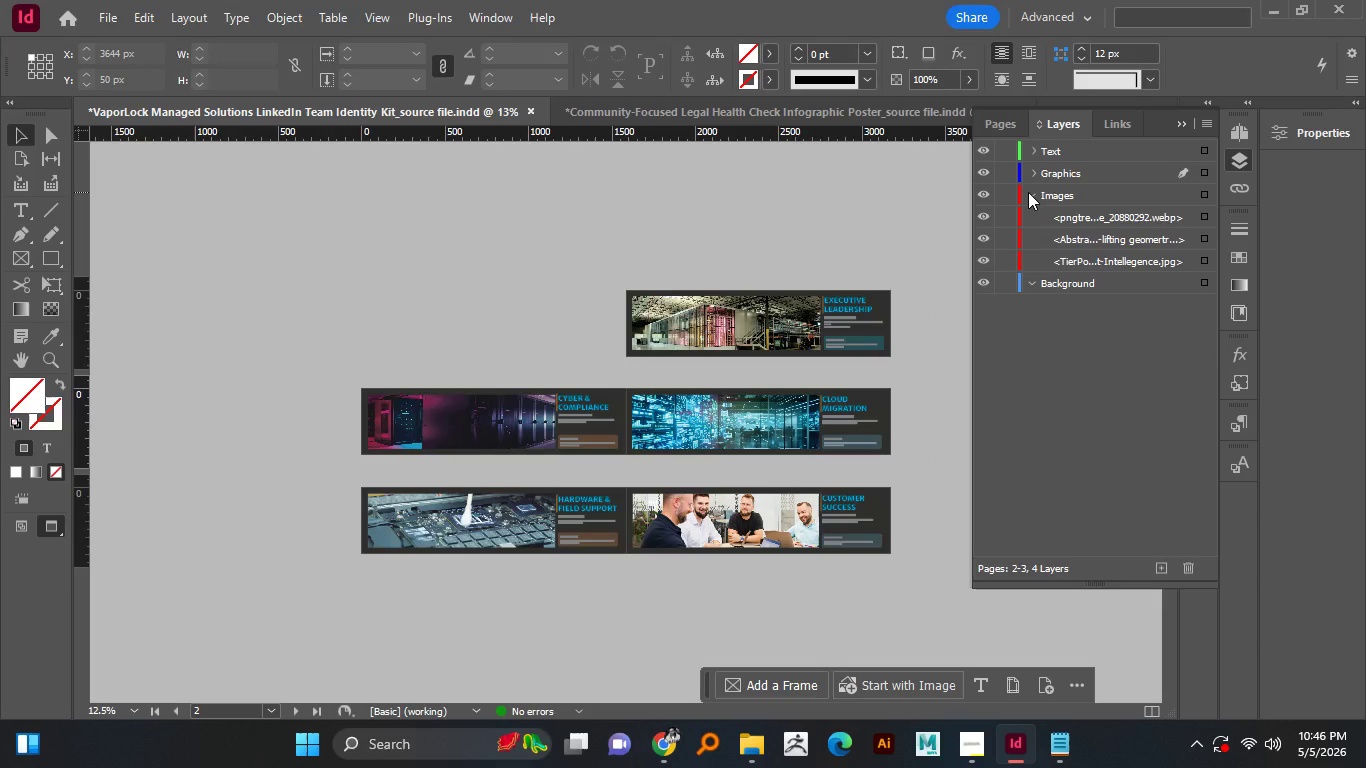 
hold_key(key=ShiftLeft, duration=0.78)
 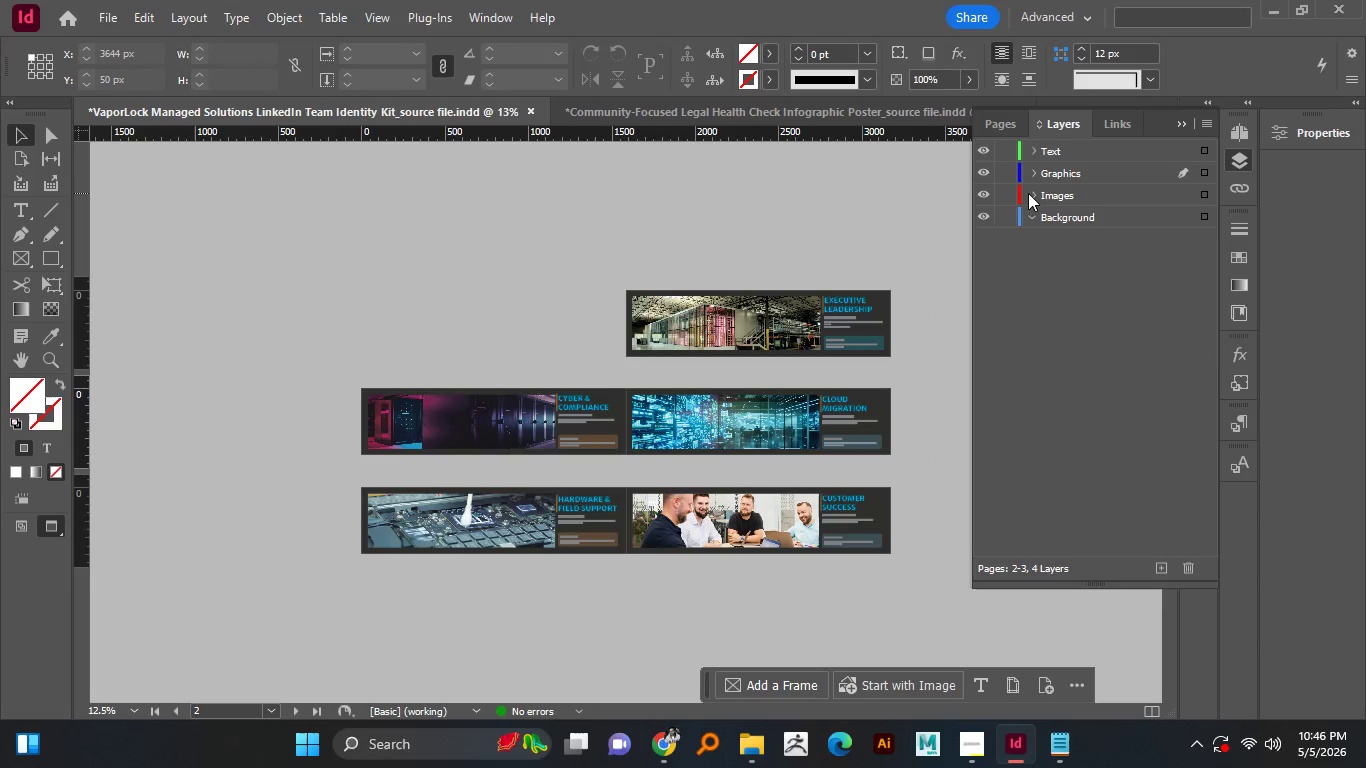 
left_click_drag(start_coordinate=[1085, 285], to_coordinate=[1064, 184])
 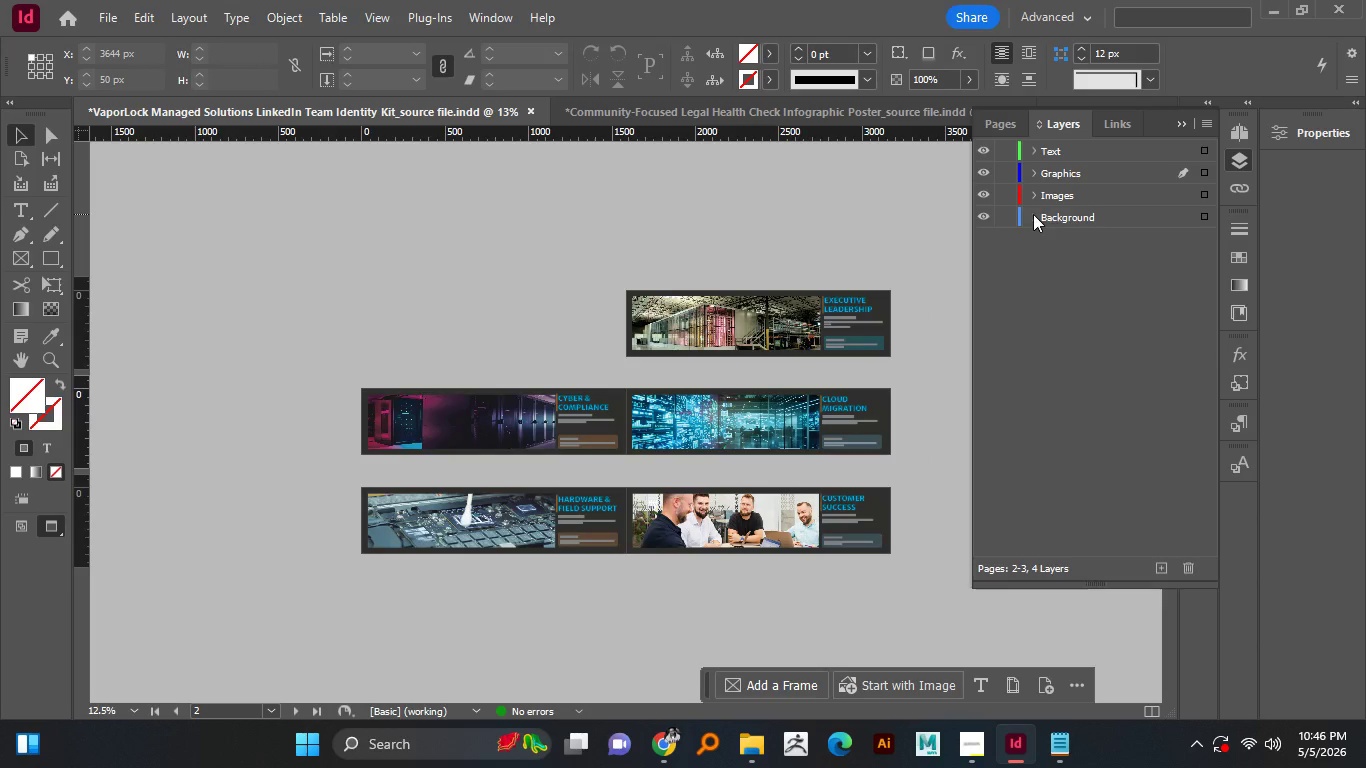 
left_click([1028, 192])
 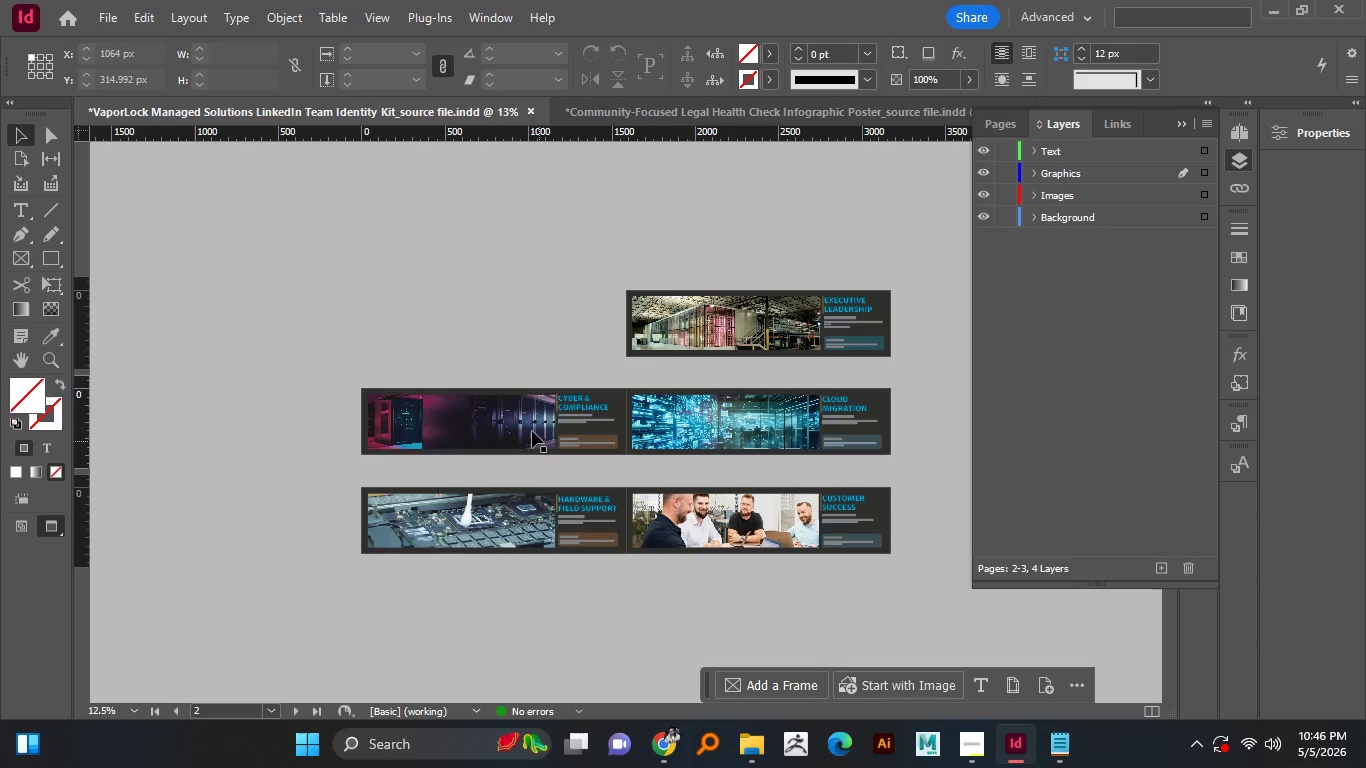 
left_click([1033, 214])
 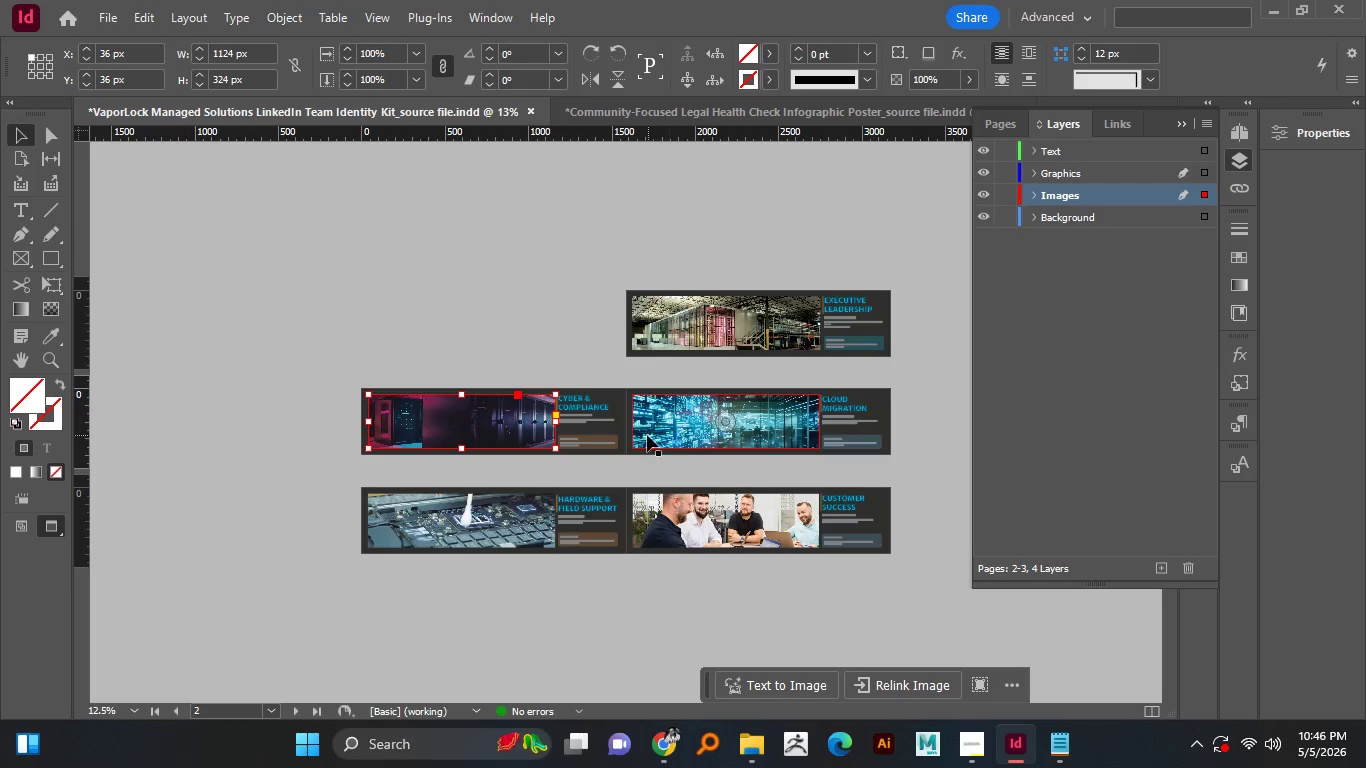 
left_click([529, 429])
 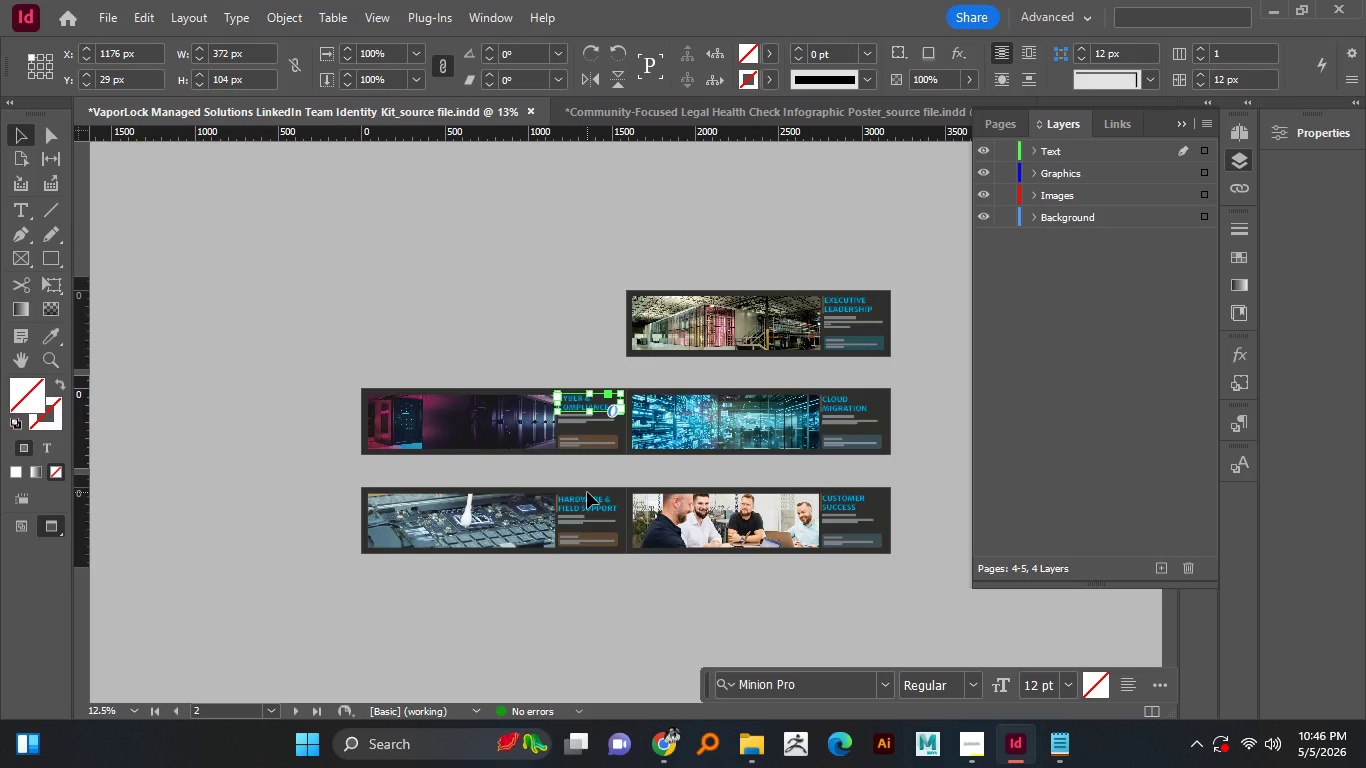 
left_click([583, 411])
 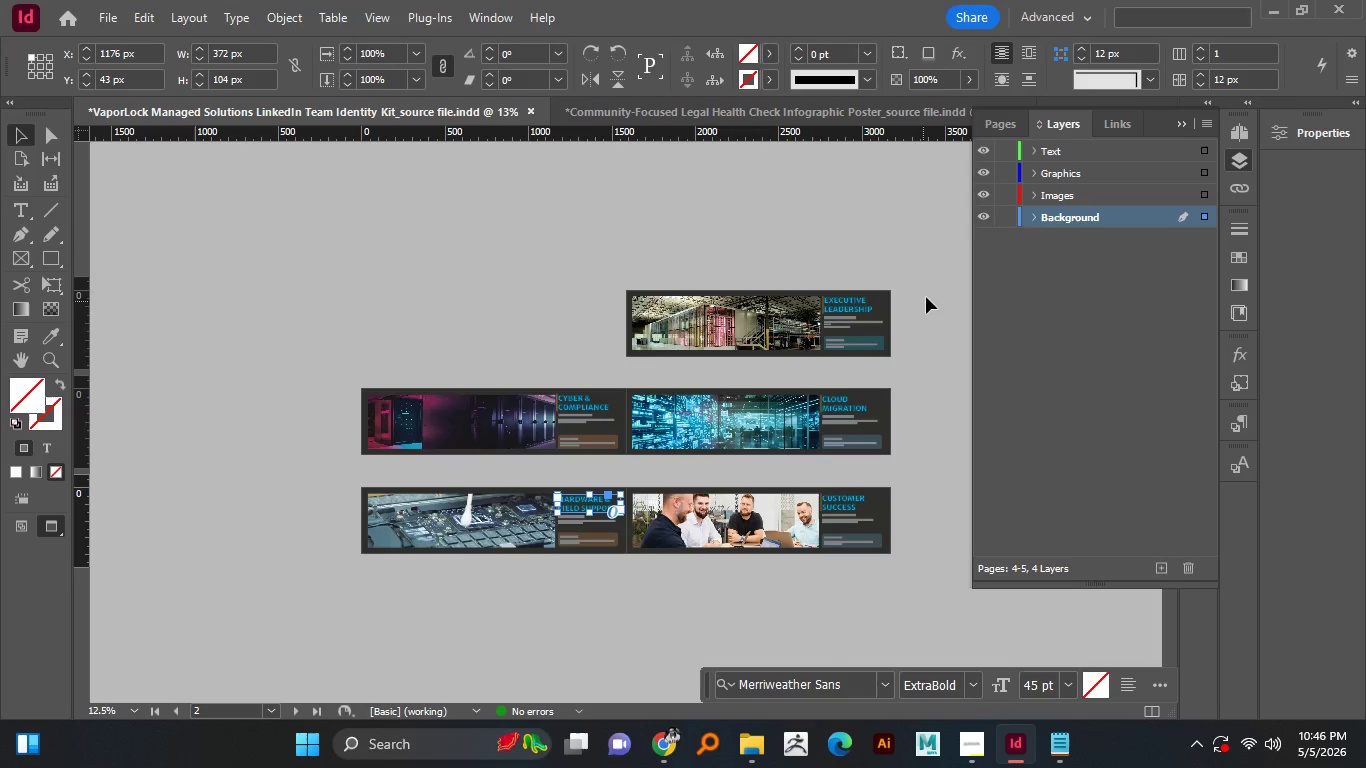 
left_click([587, 492])
 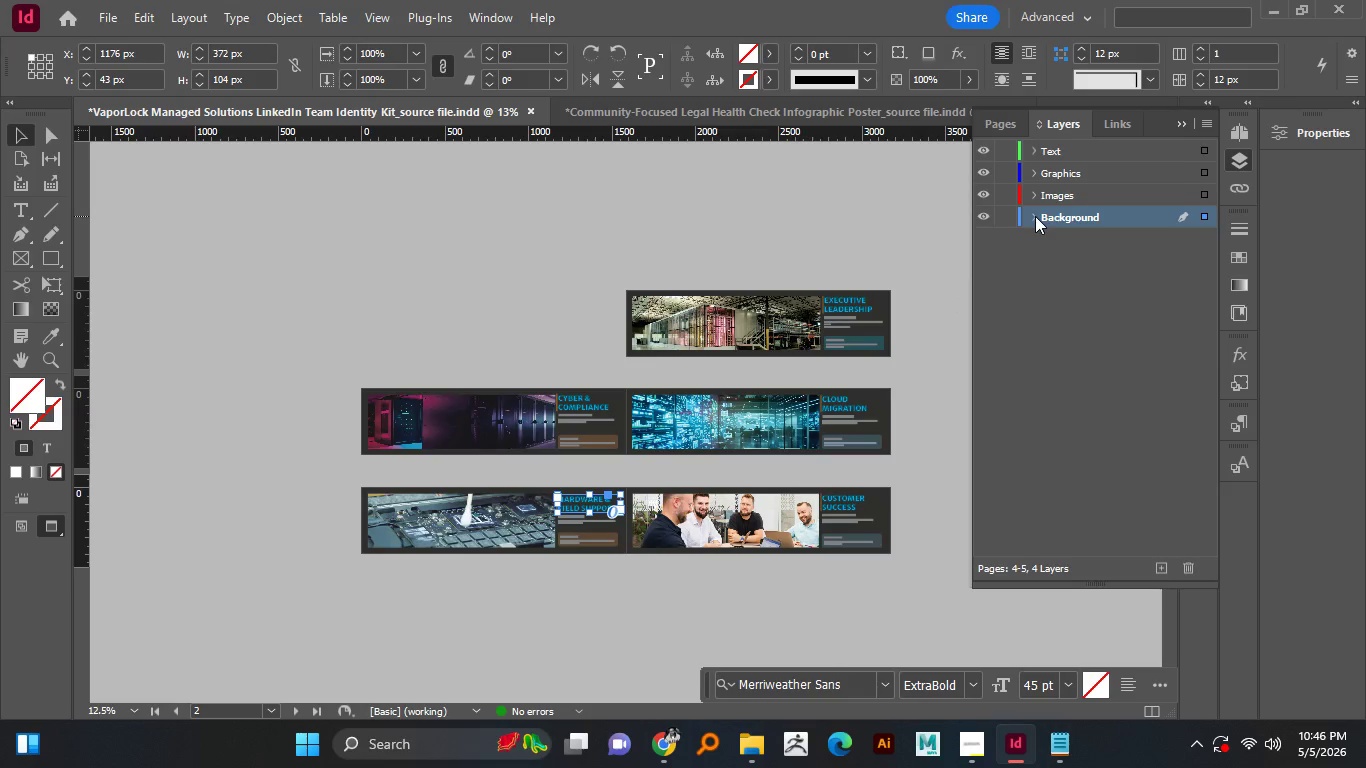 
left_click([576, 510])
 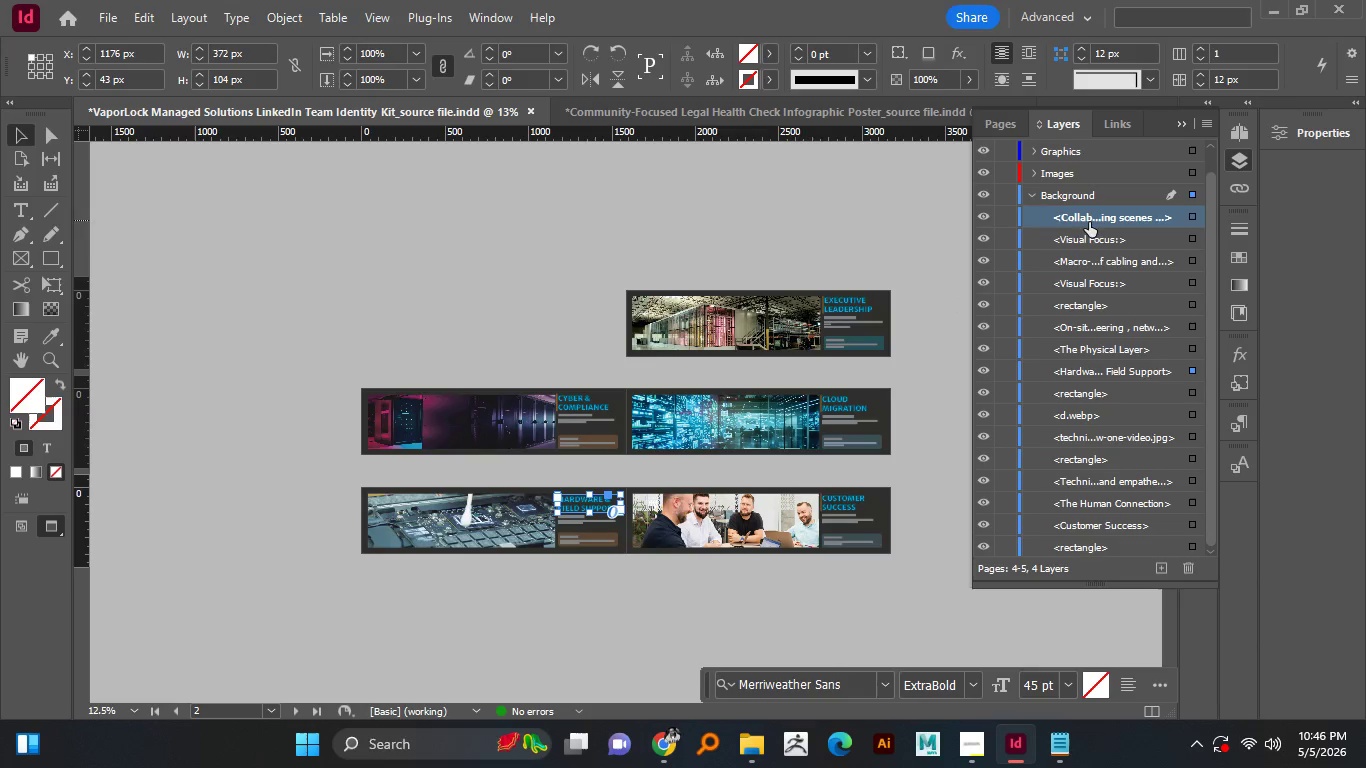 
left_click([1035, 216])
 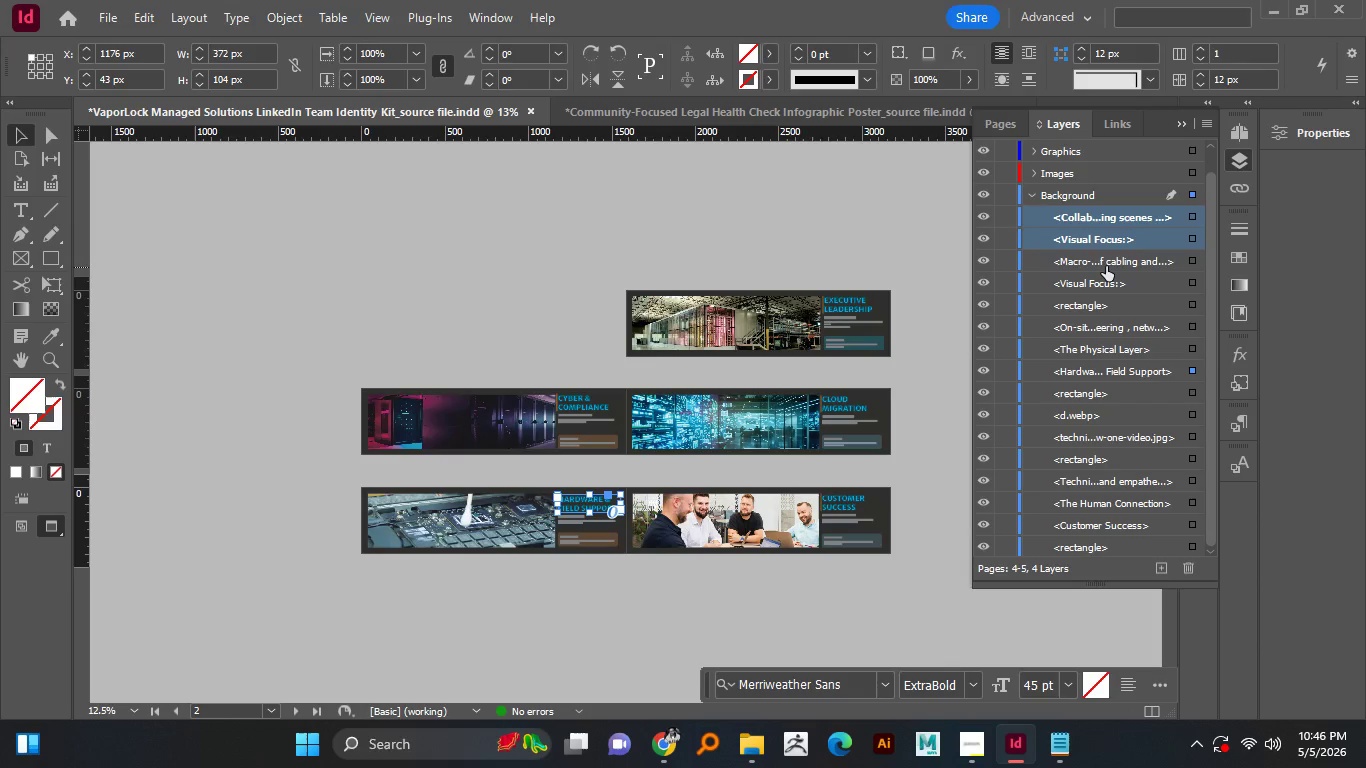 
left_click([1089, 220])
 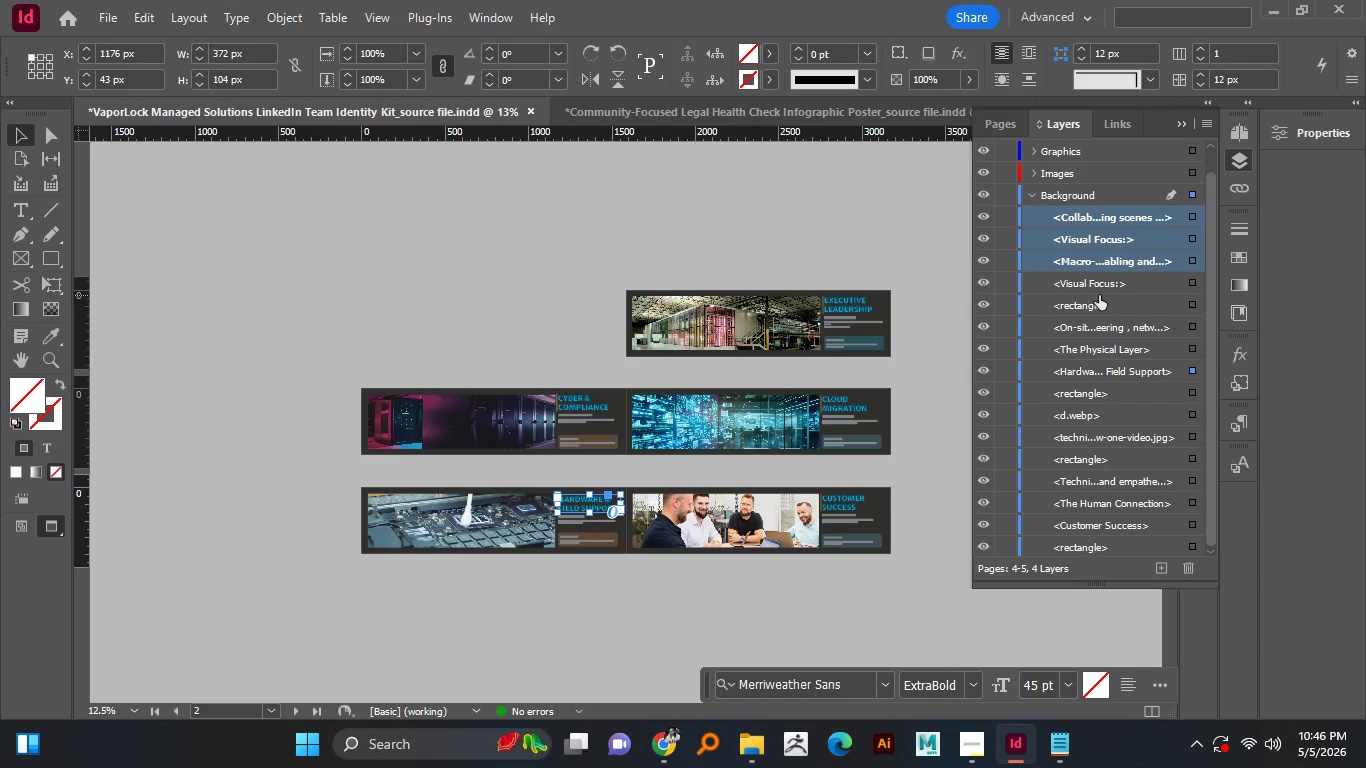 
hold_key(key=ControlLeft, duration=1.52)
left_click([1094, 240])
 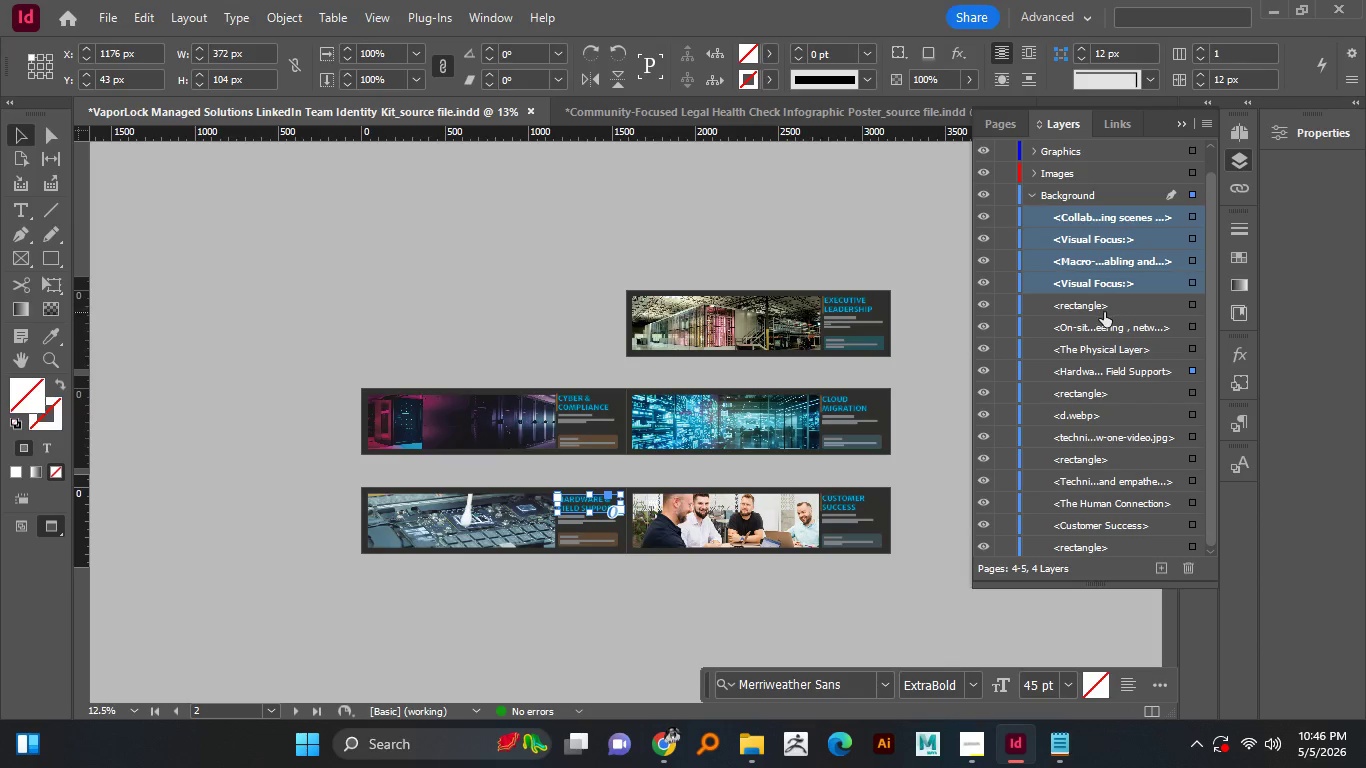 
left_click([1106, 266])
 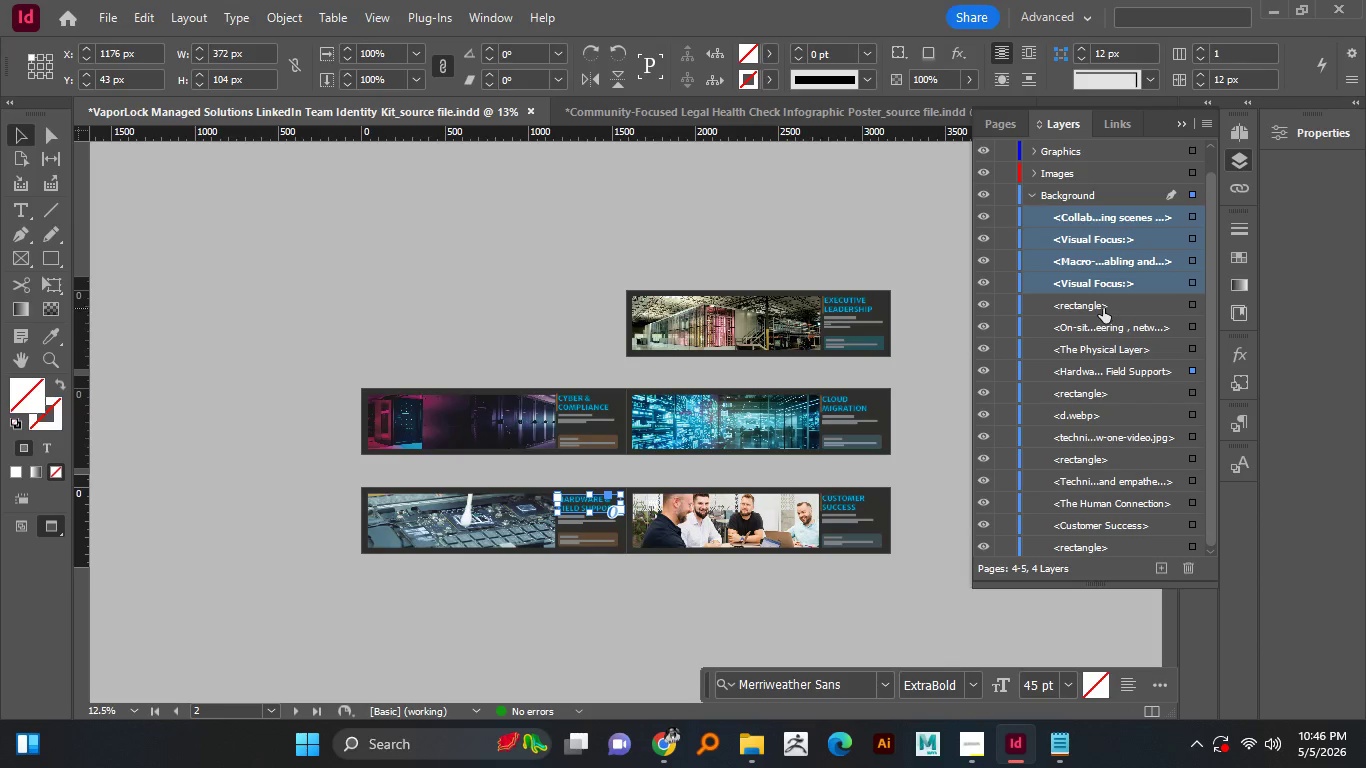 
hold_key(key=ControlLeft, duration=1.51)
left_click([1103, 286])
 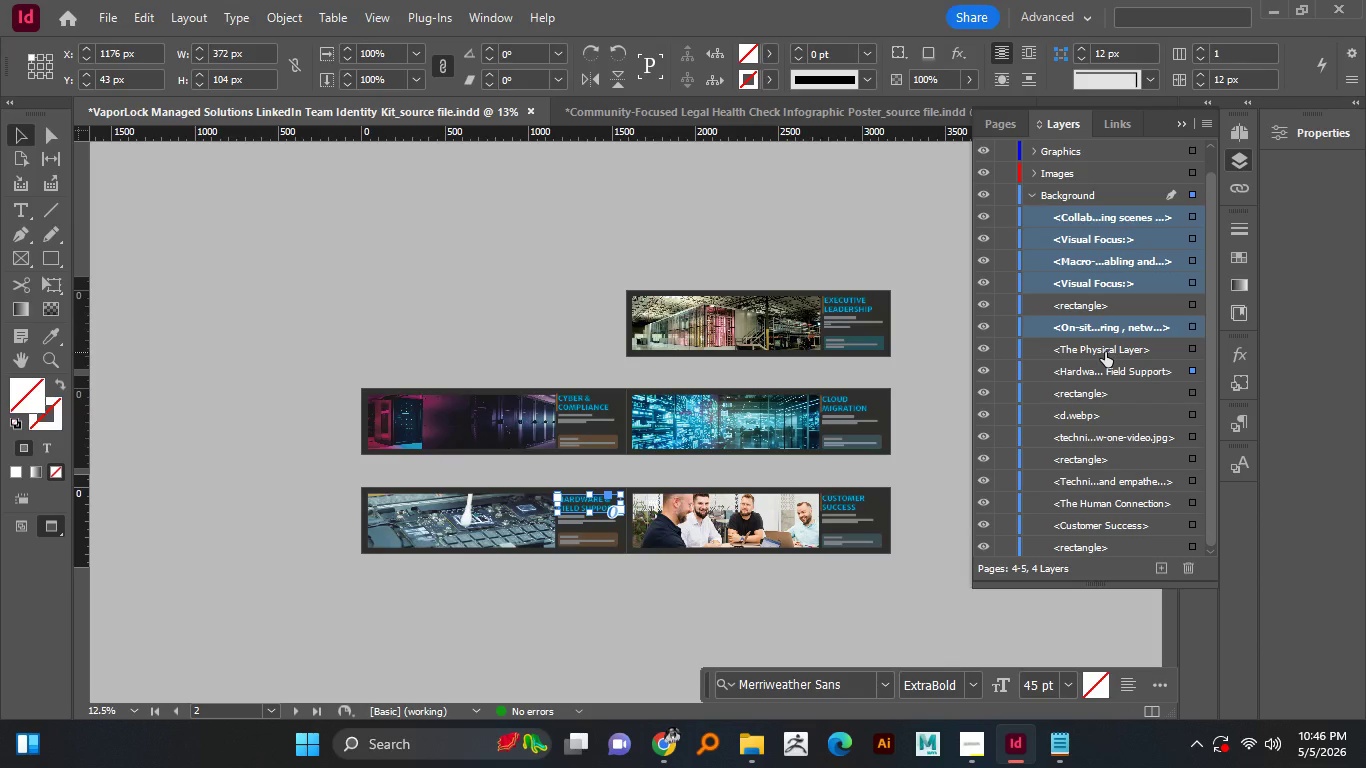 
hold_key(key=ControlLeft, duration=1.5)
 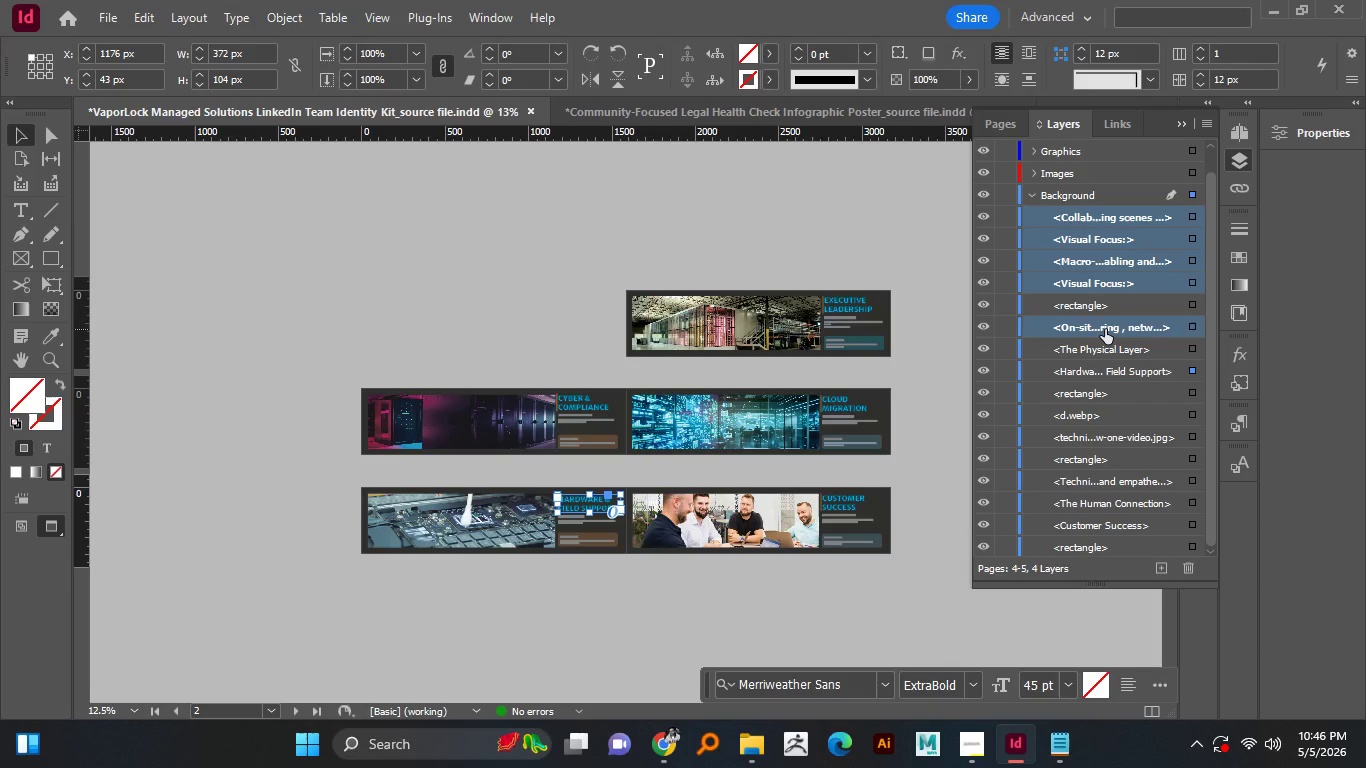 
hold_key(key=ControlLeft, duration=1.5)
left_click([1102, 328])
 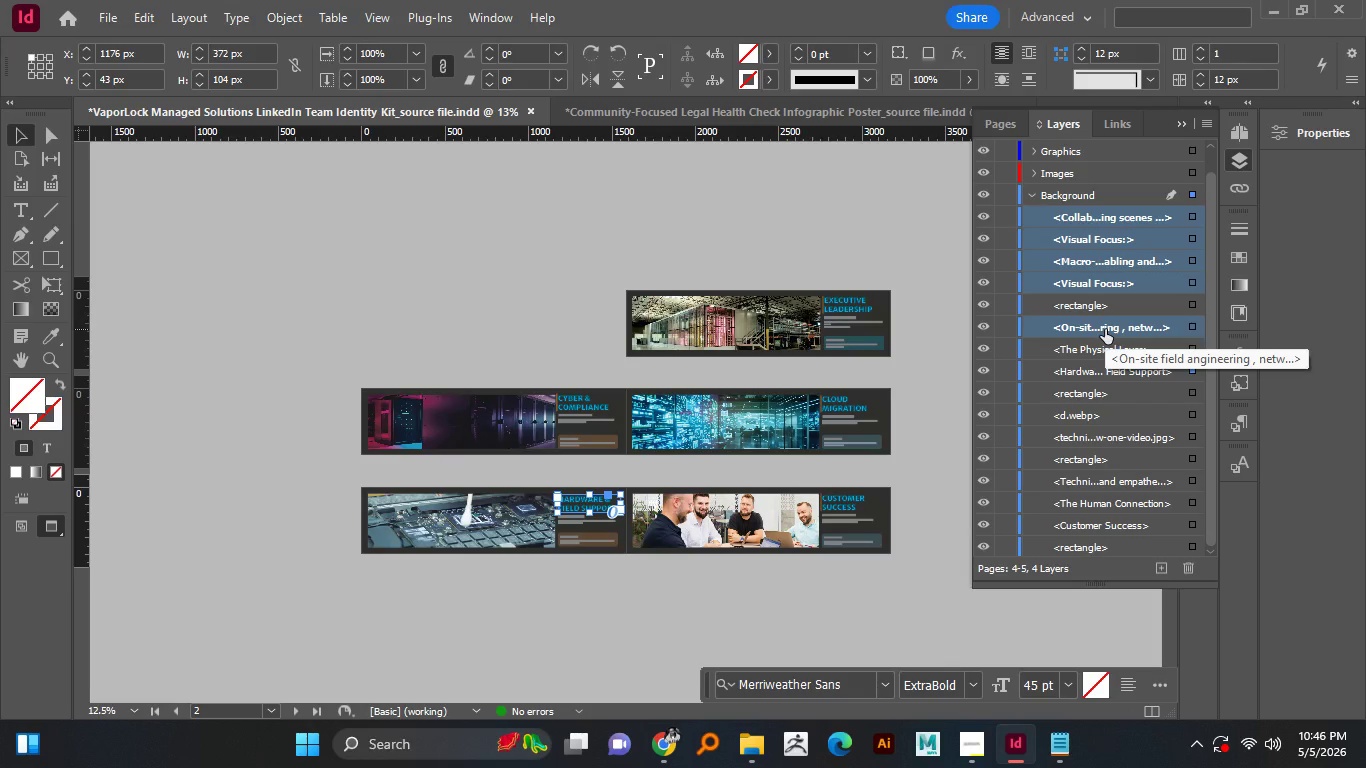 
hold_key(key=ControlLeft, duration=1.5)
 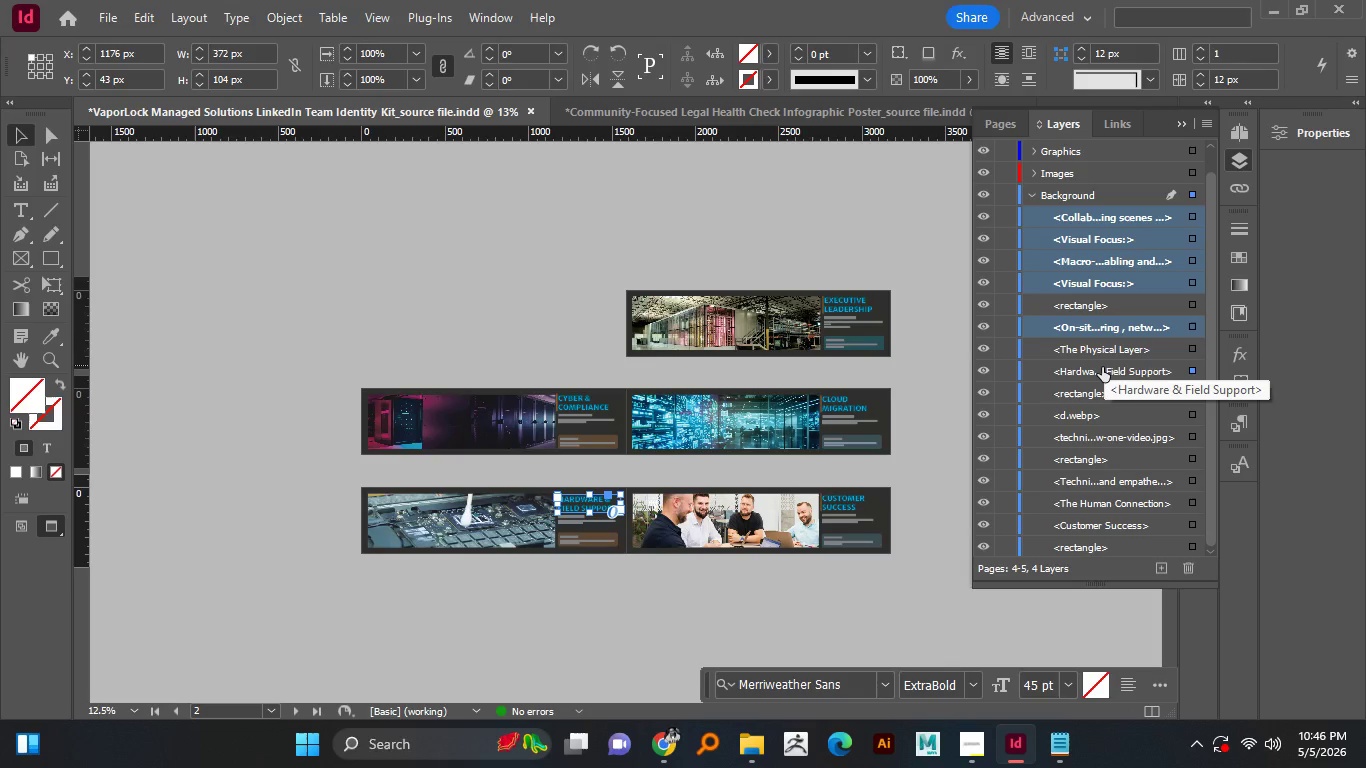 
hold_key(key=ControlLeft, duration=1.5)
 